 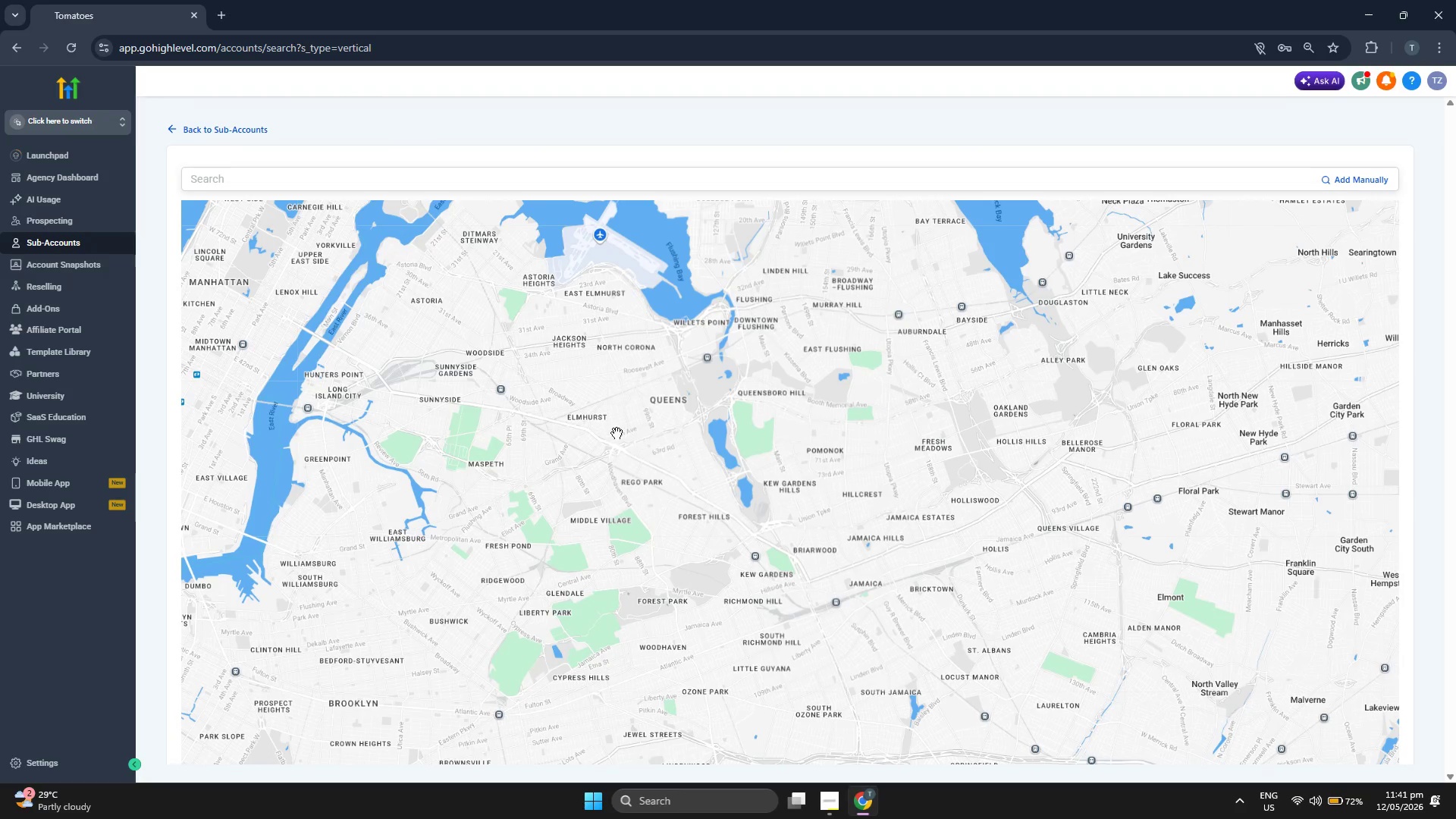 
left_click([425, 178])
 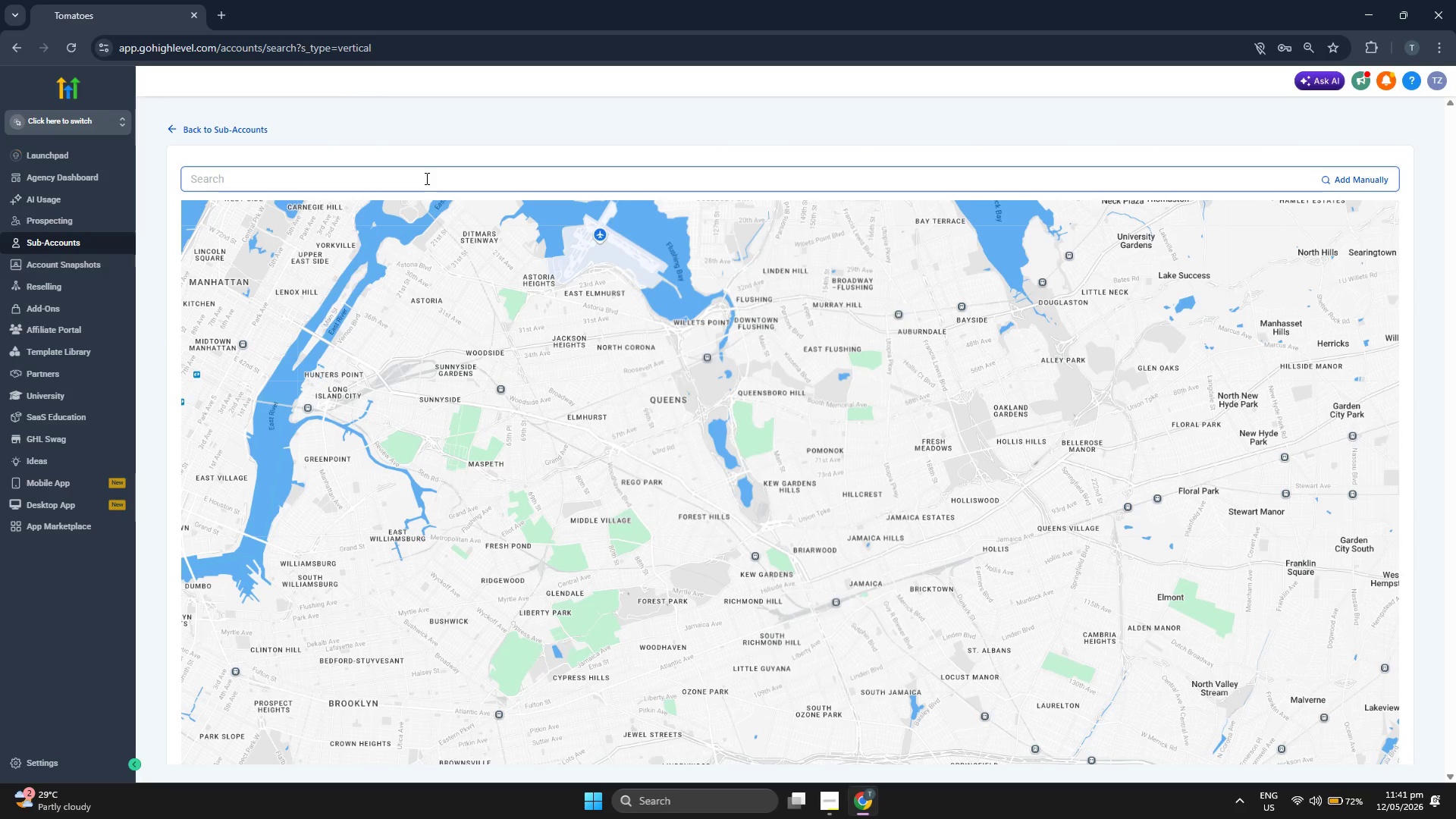 
type(Murray)
 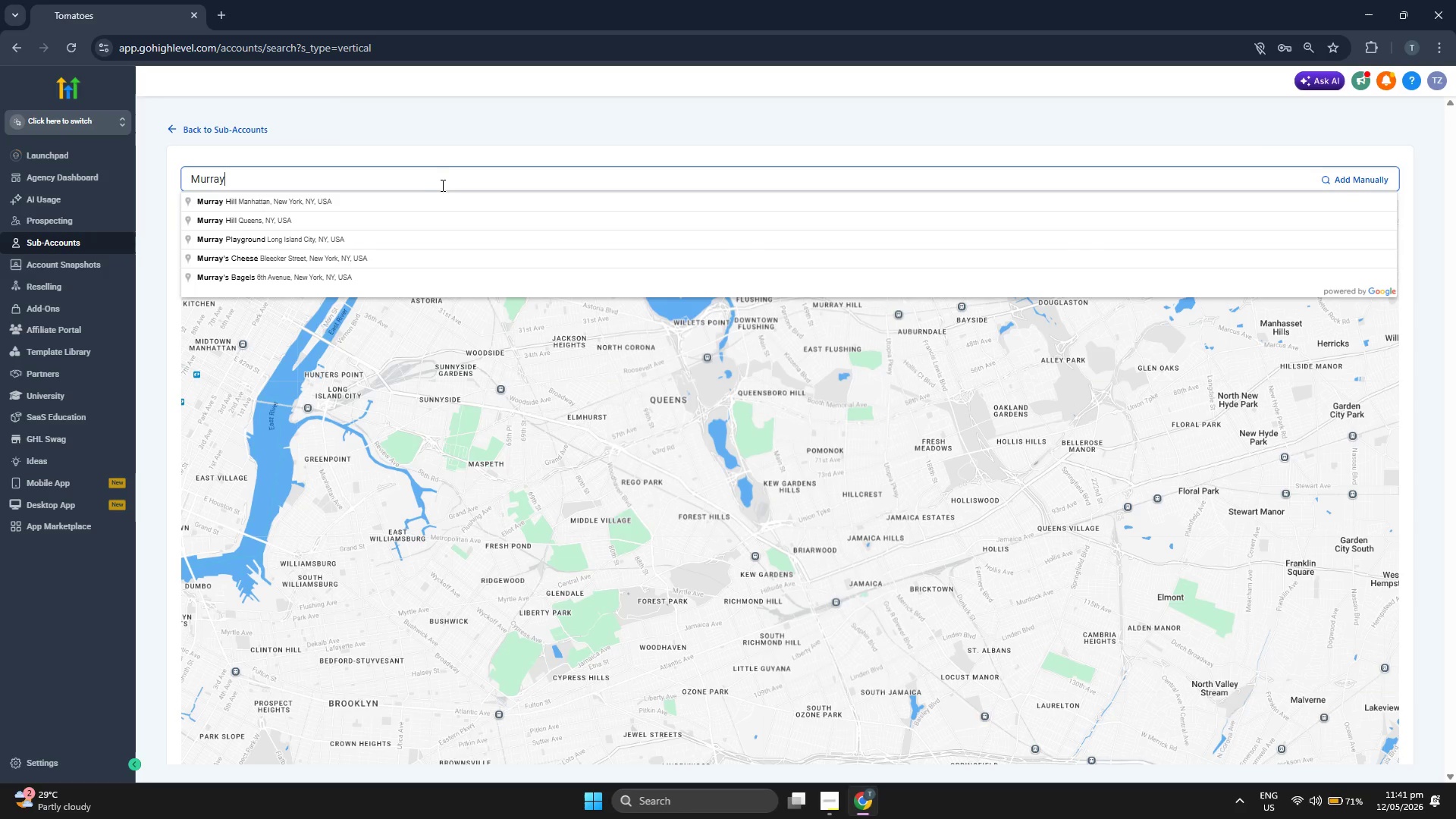 
left_click([448, 195])
 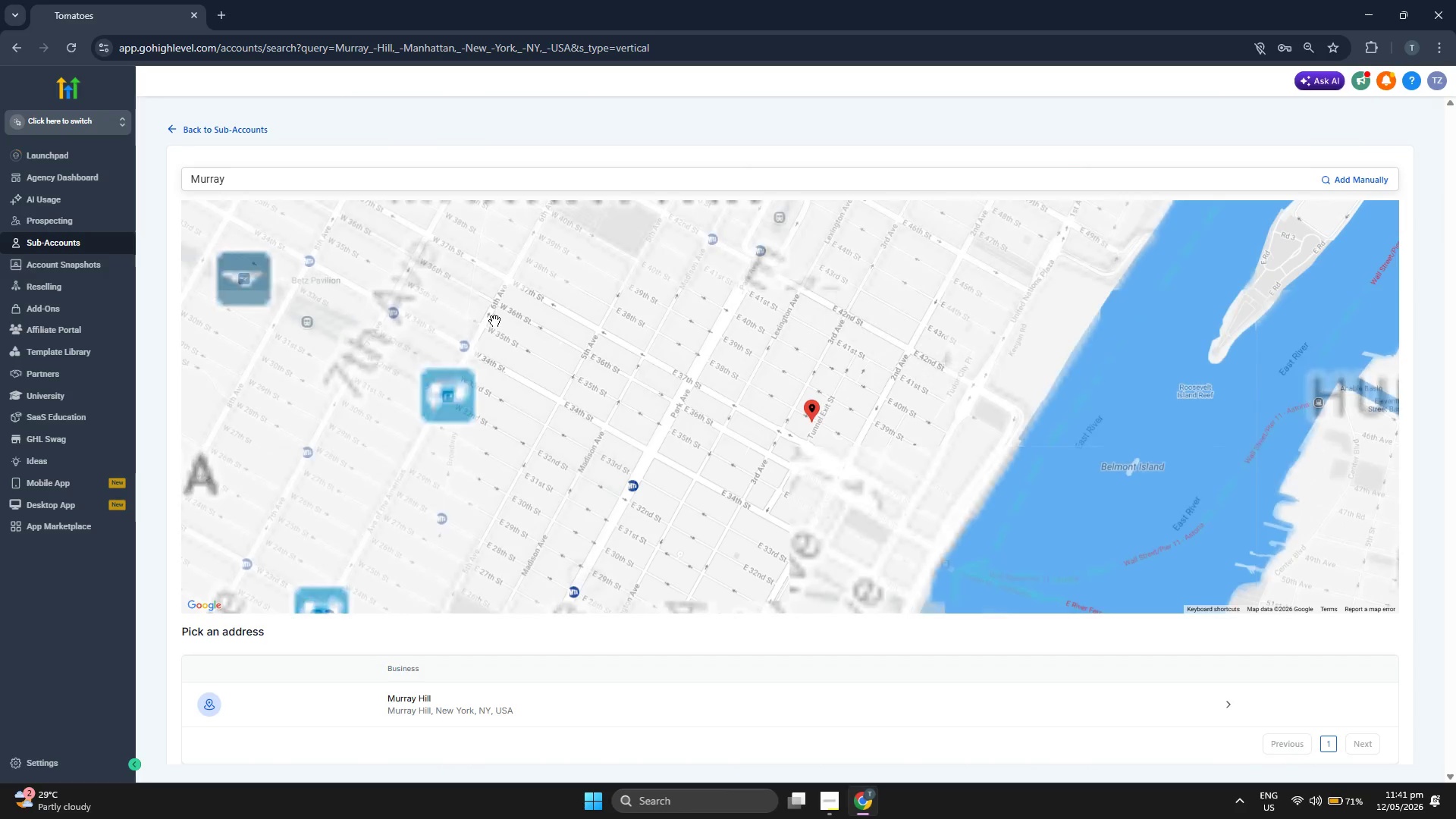 
scroll: coordinate [516, 361], scroll_direction: down, amount: 10.0
 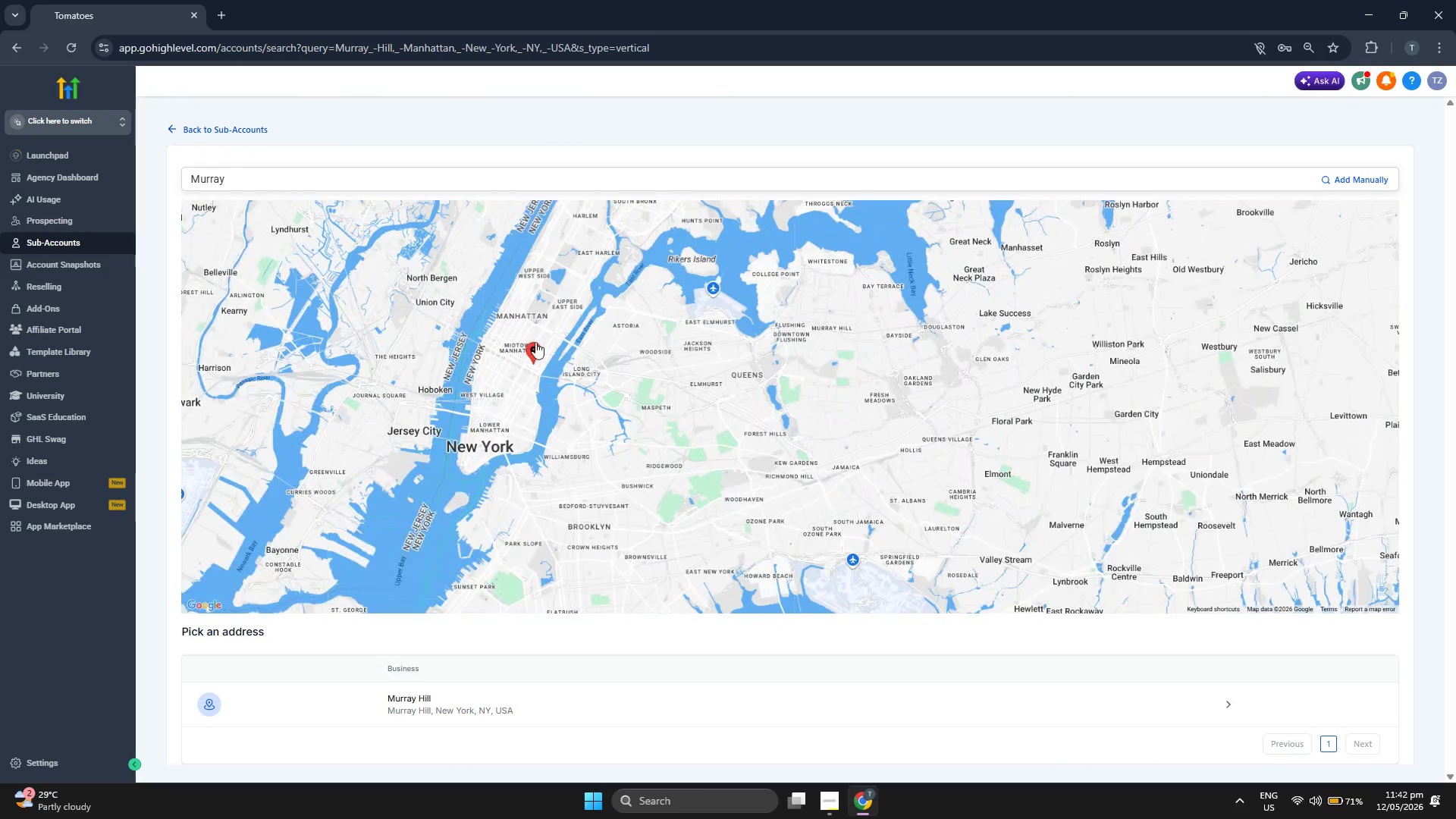 
left_click_drag(start_coordinate=[696, 454], to_coordinate=[528, 410])
 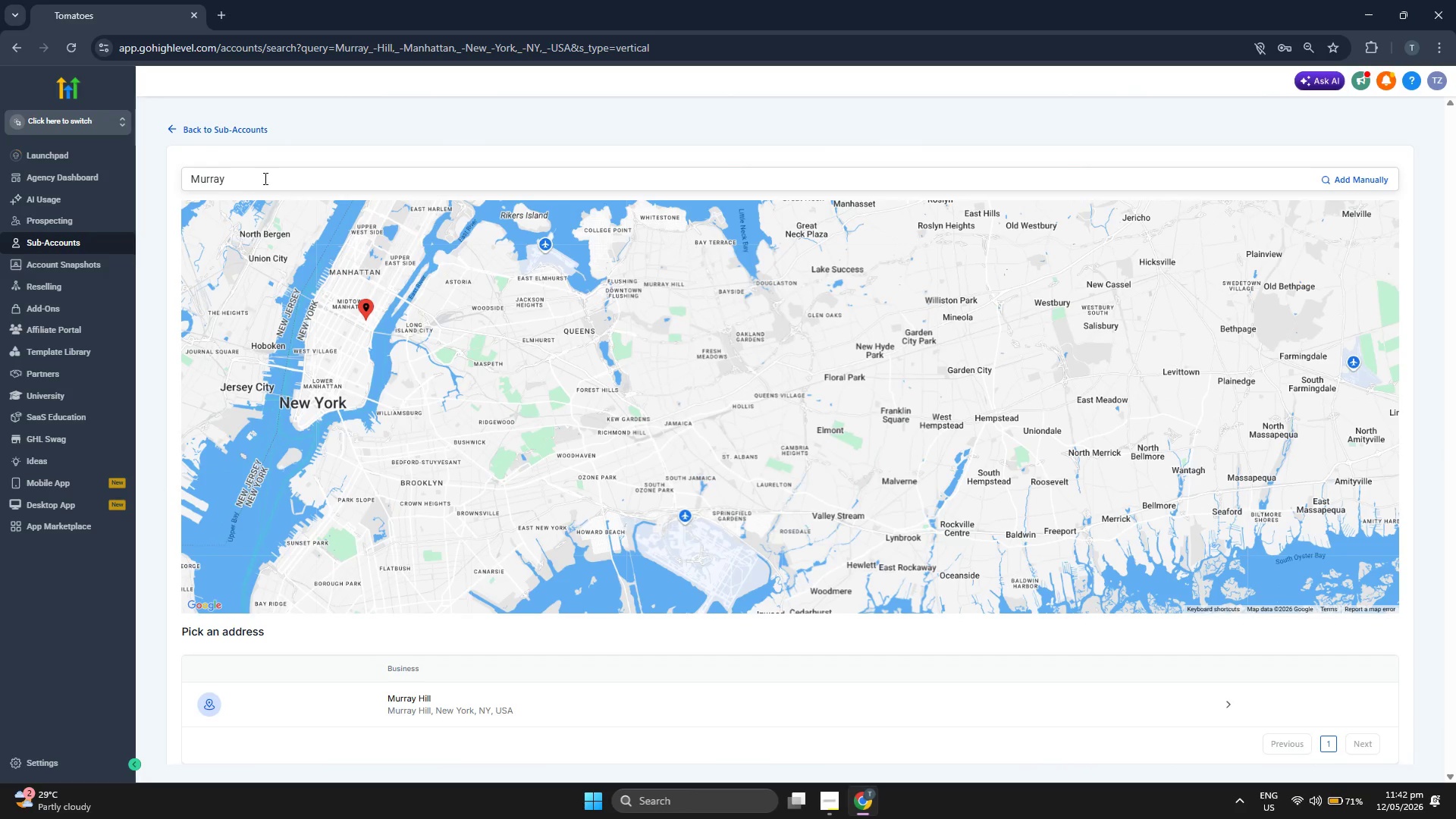 
left_click([288, 177])
 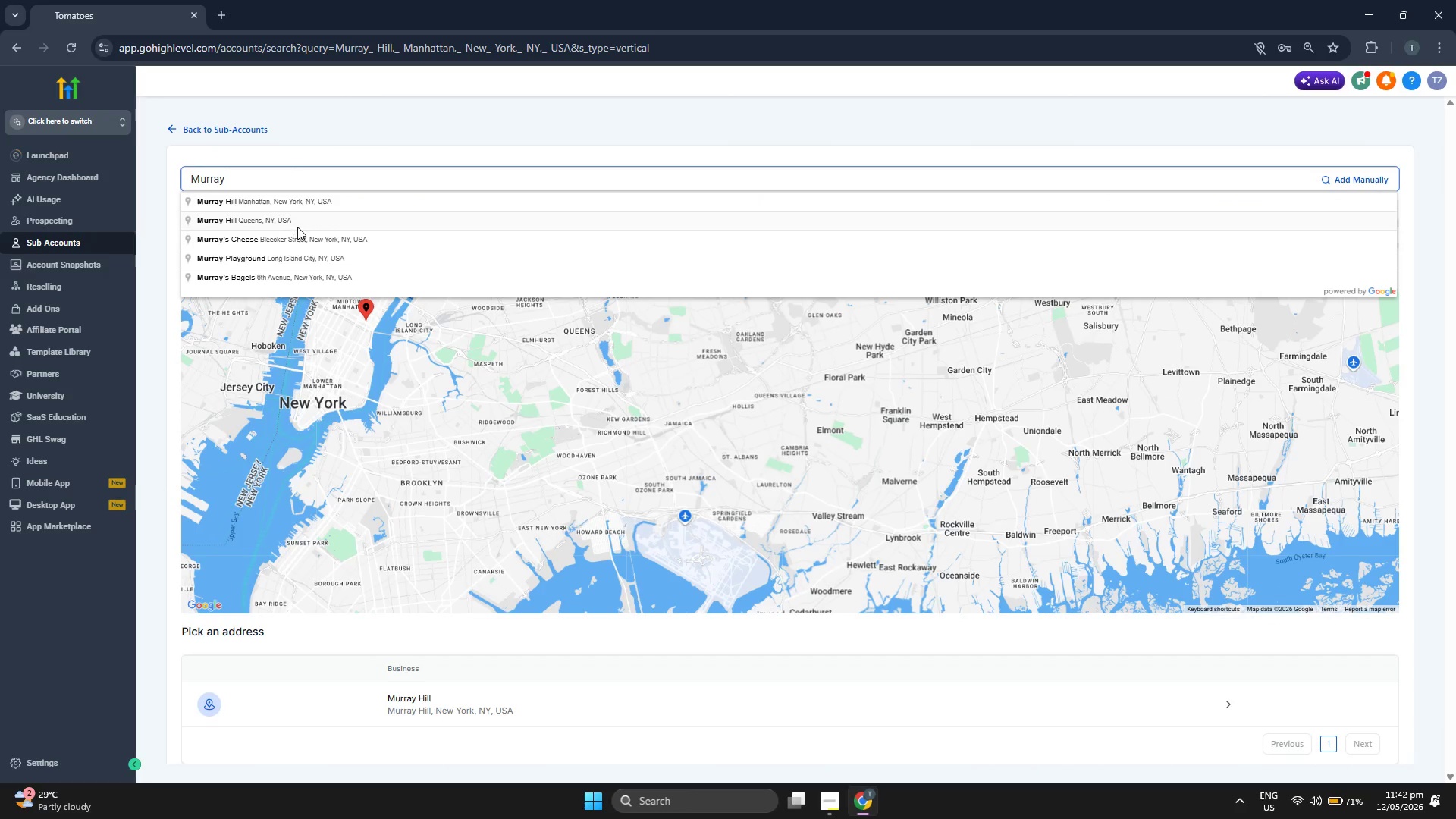 
left_click([319, 216])
 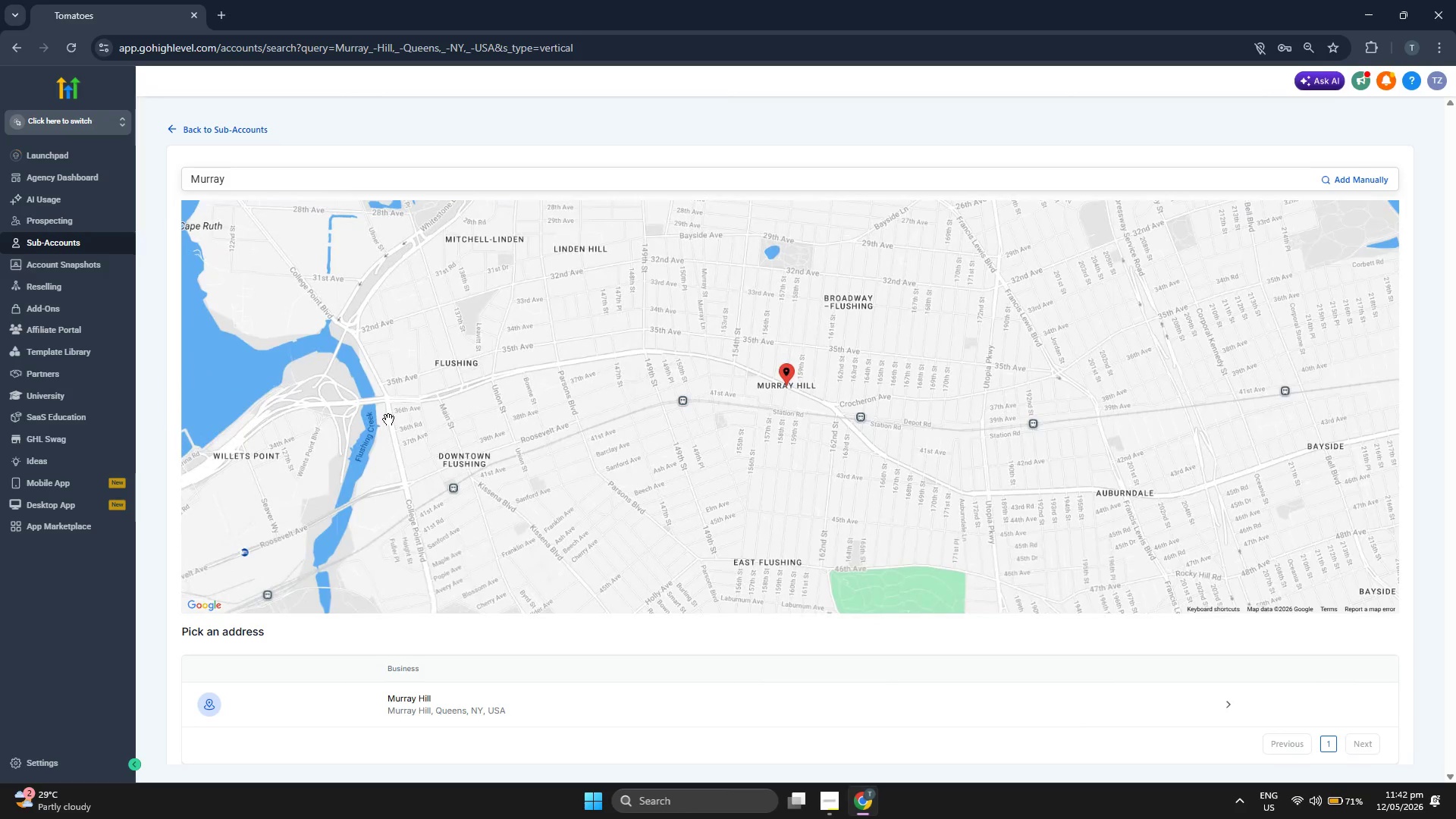 
left_click_drag(start_coordinate=[362, 422], to_coordinate=[595, 416])
 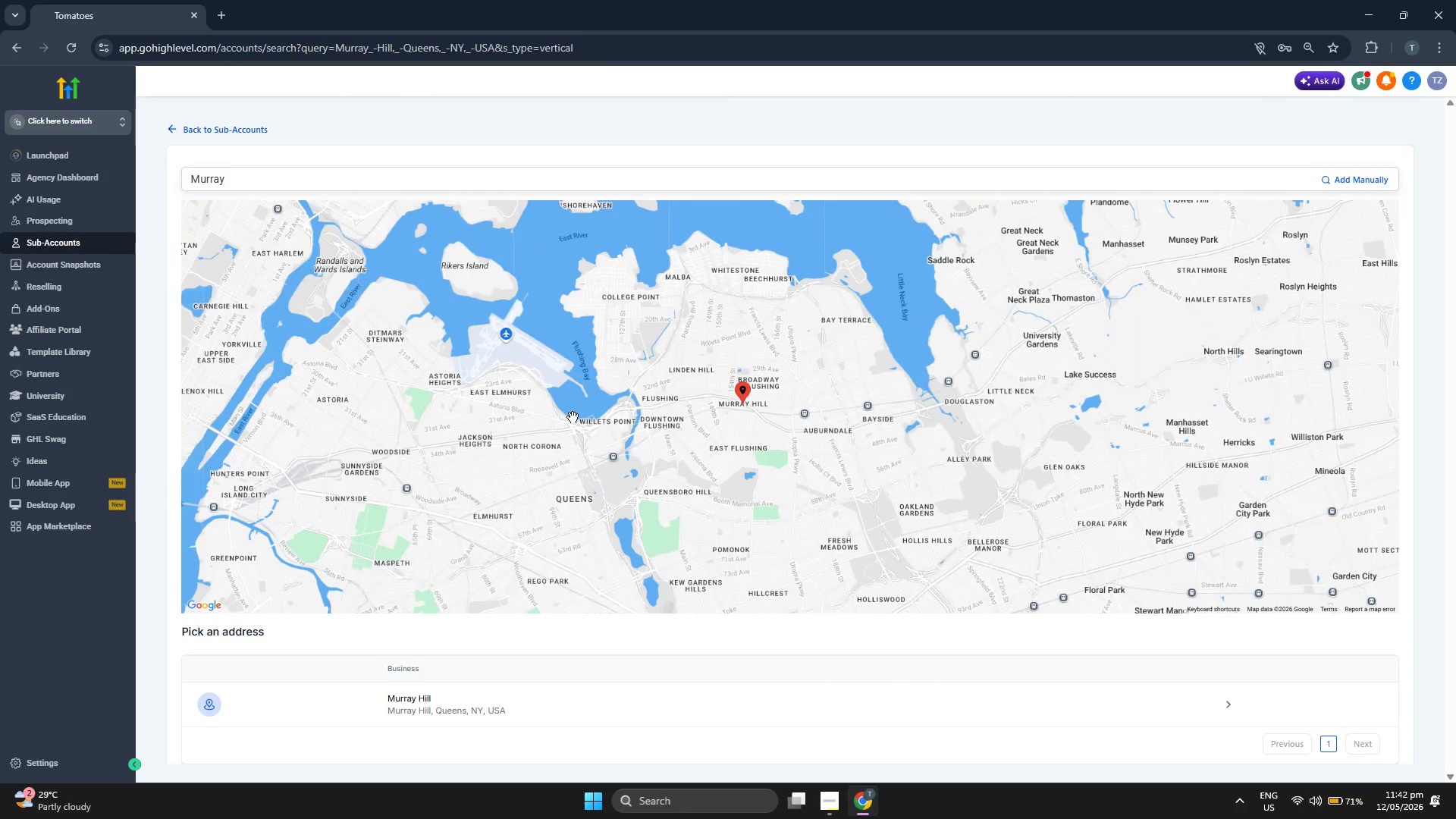 
scroll: coordinate [572, 417], scroll_direction: down, amount: 5.0
 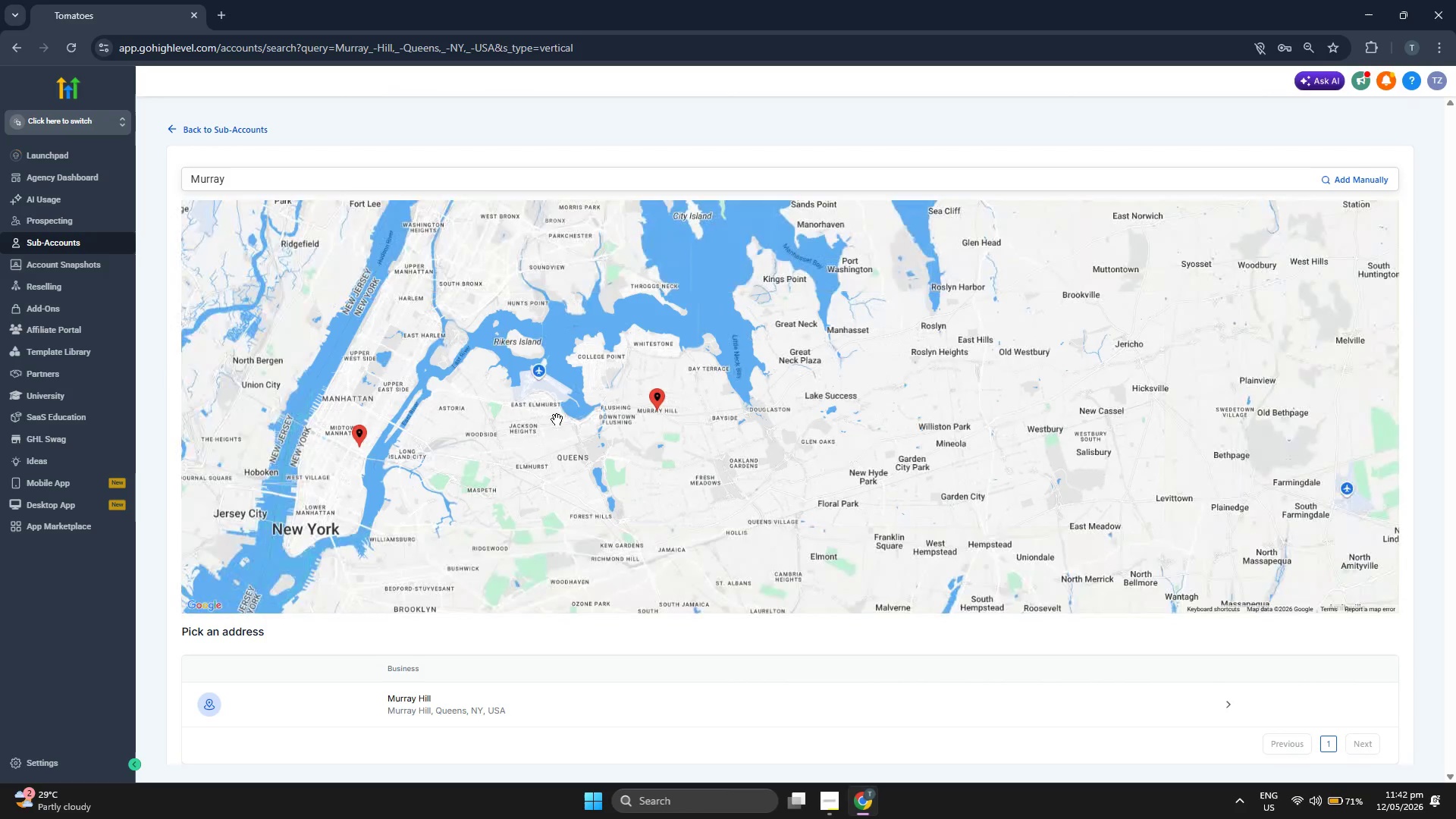 
left_click_drag(start_coordinate=[549, 495], to_coordinate=[544, 425])
 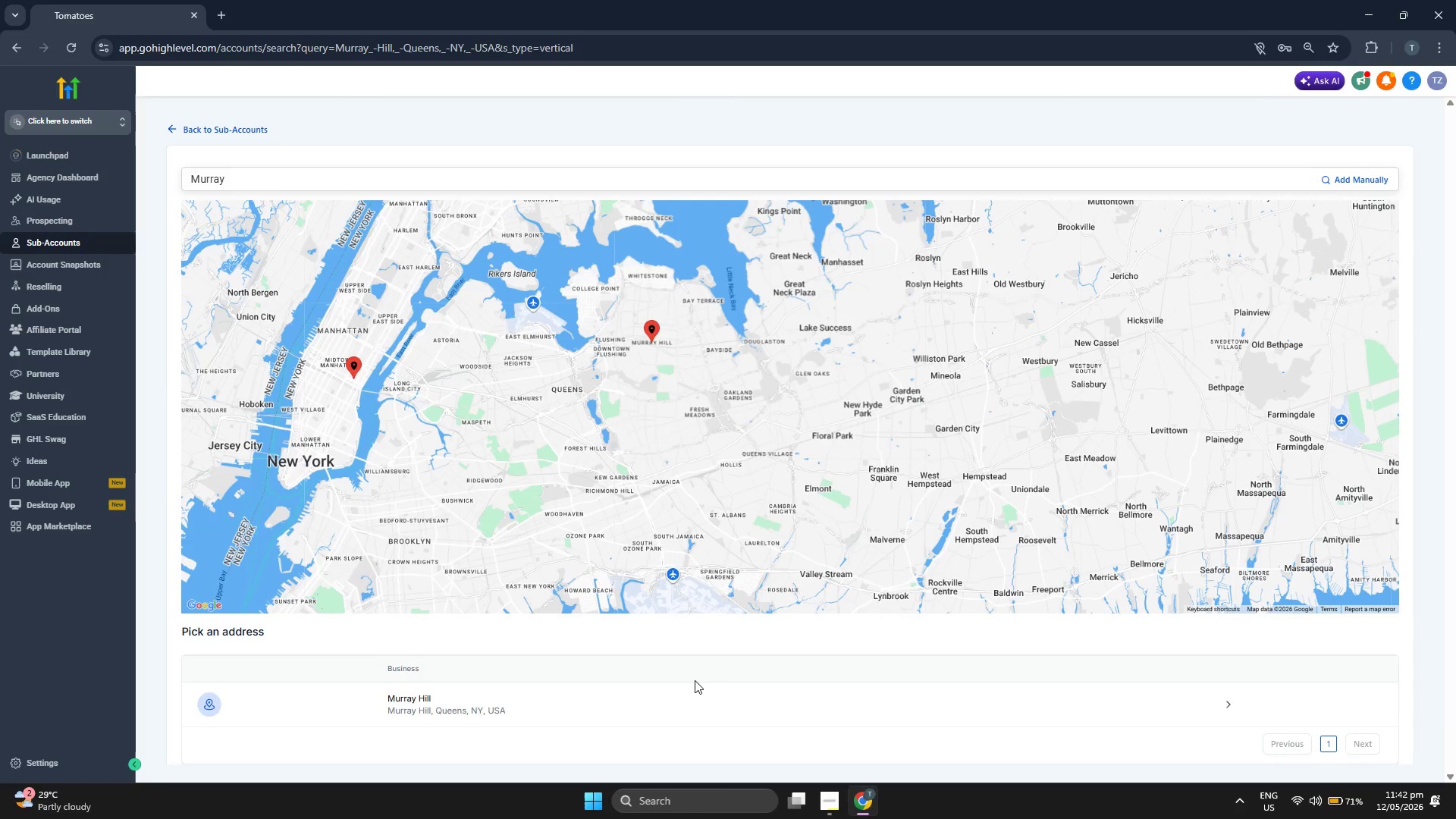 
left_click([708, 701])
 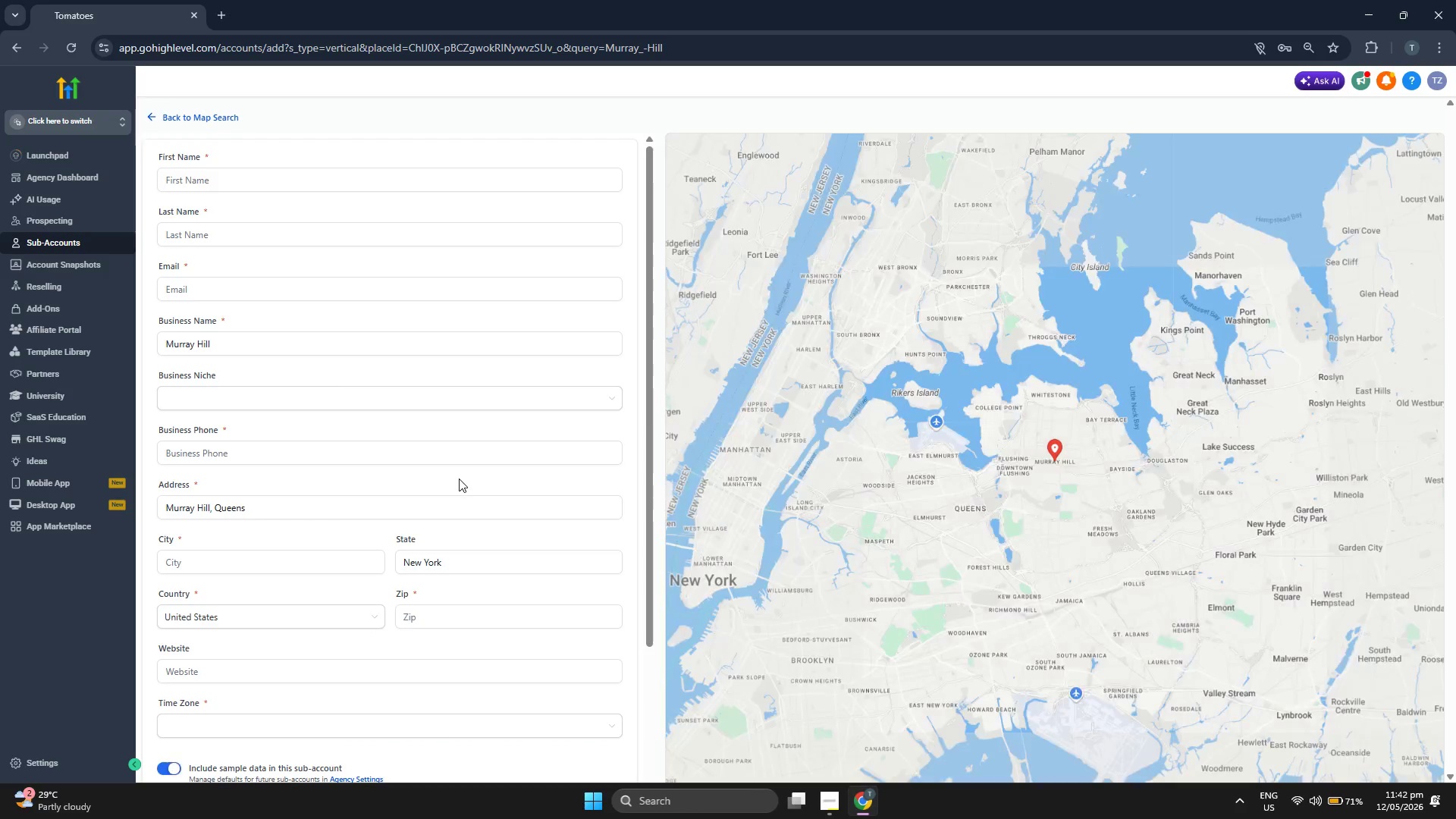 
scroll: coordinate [802, 510], scroll_direction: down, amount: 2.0
 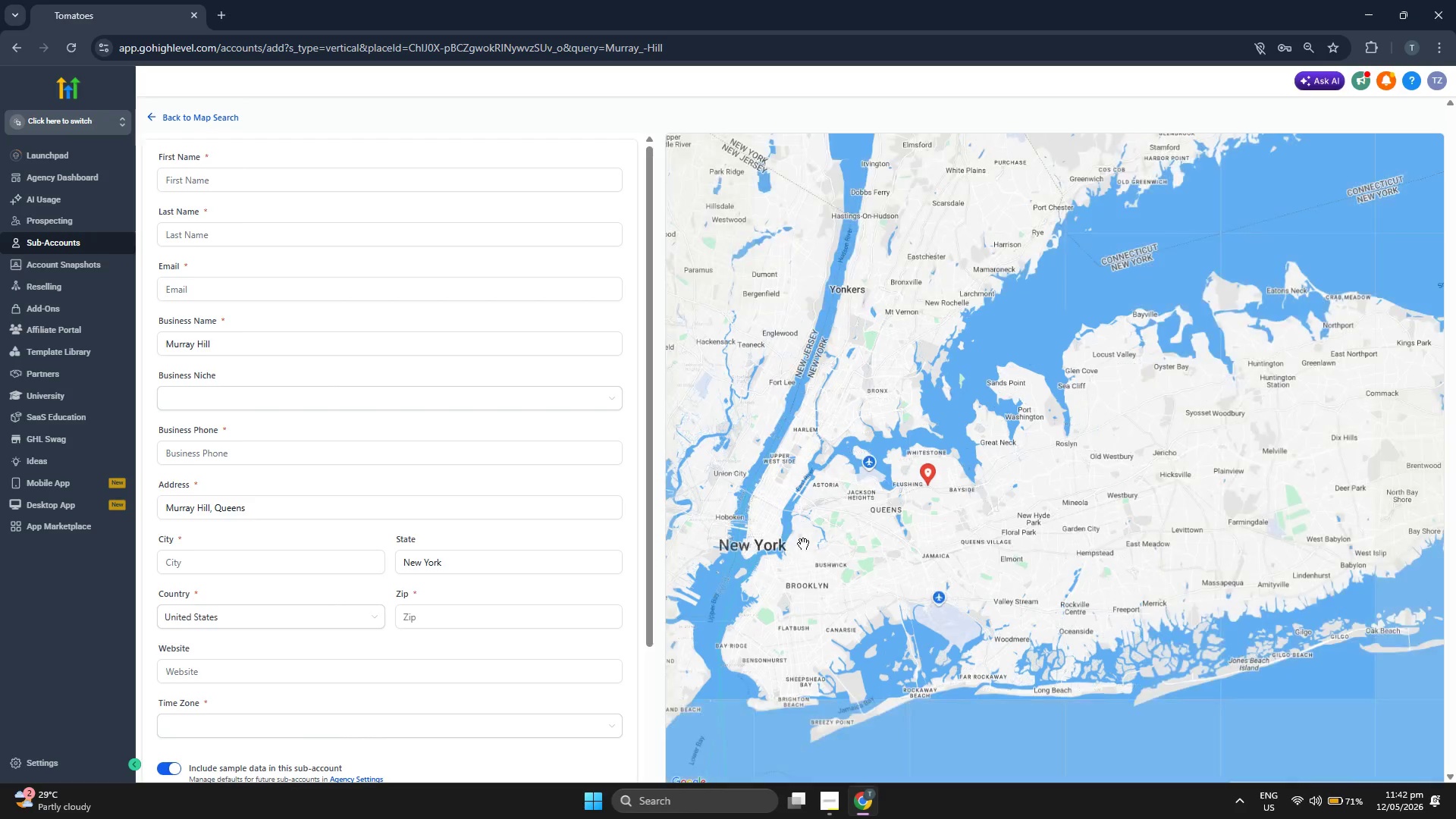 
left_click_drag(start_coordinate=[802, 570], to_coordinate=[796, 541])
 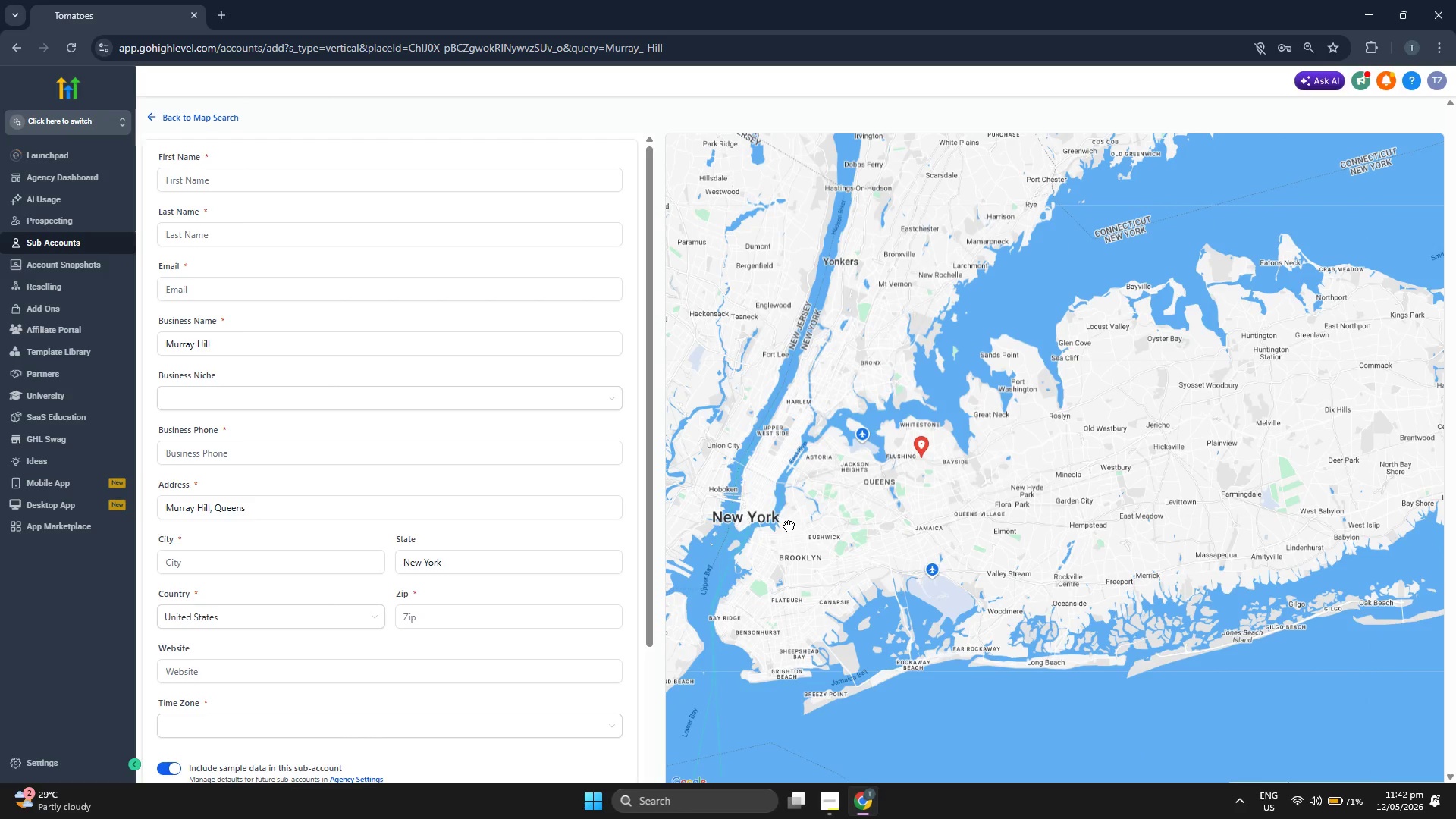 
scroll: coordinate [786, 526], scroll_direction: down, amount: 1.0
 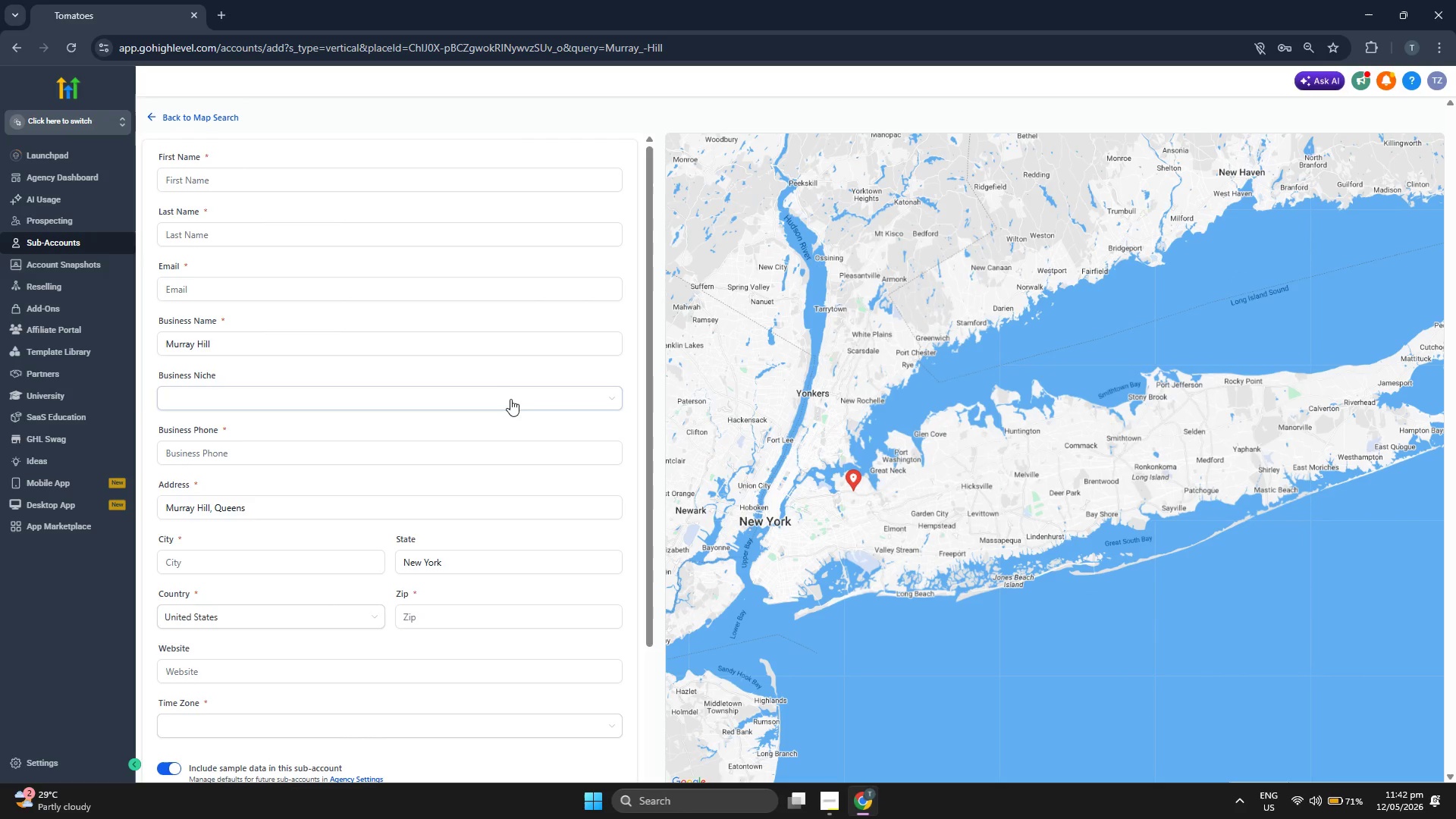 
scroll: coordinate [873, 469], scroll_direction: up, amount: 2.0
 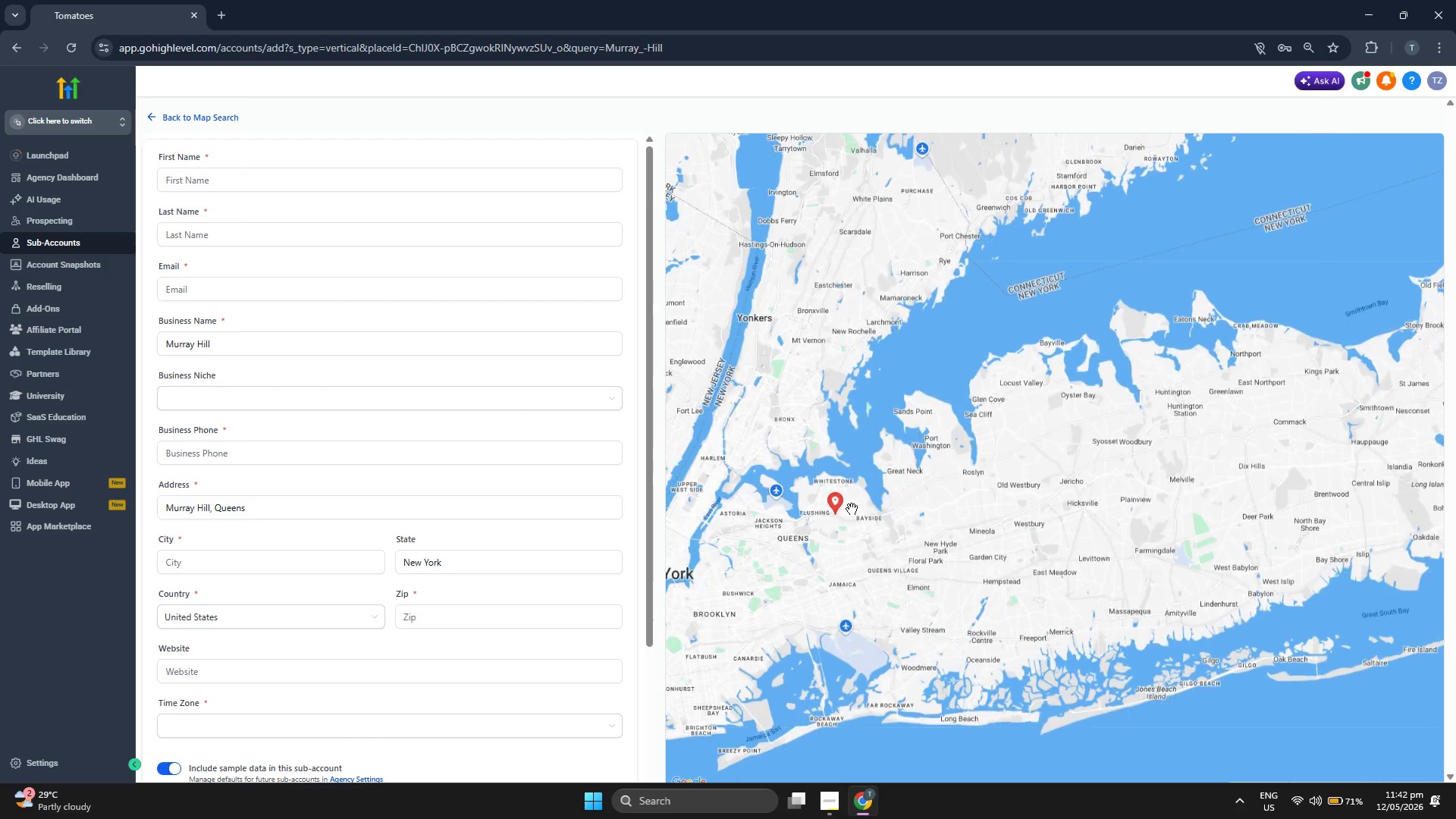 
left_click_drag(start_coordinate=[846, 598], to_coordinate=[903, 507])
 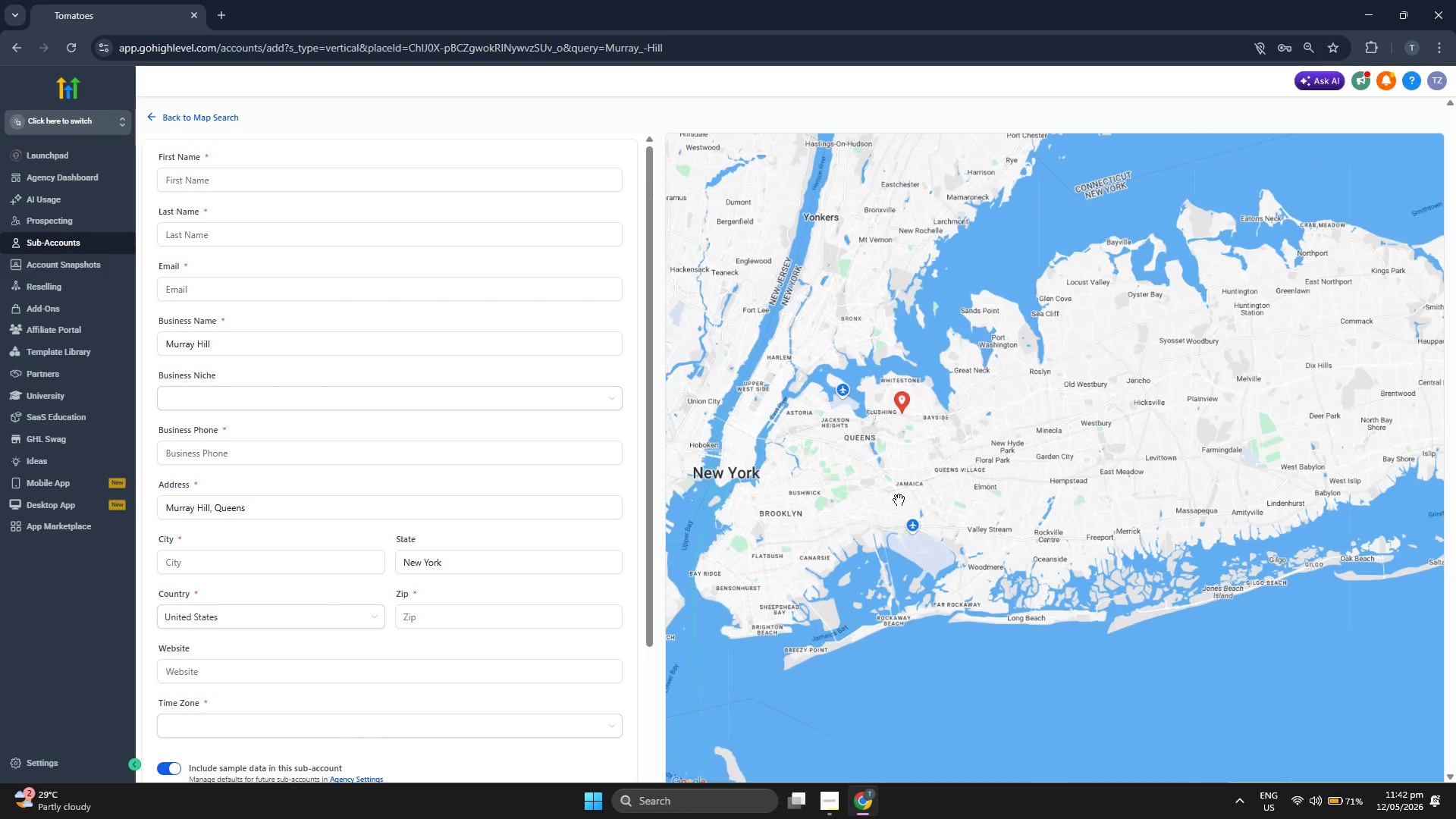 
scroll: coordinate [899, 500], scroll_direction: up, amount: 1.0
 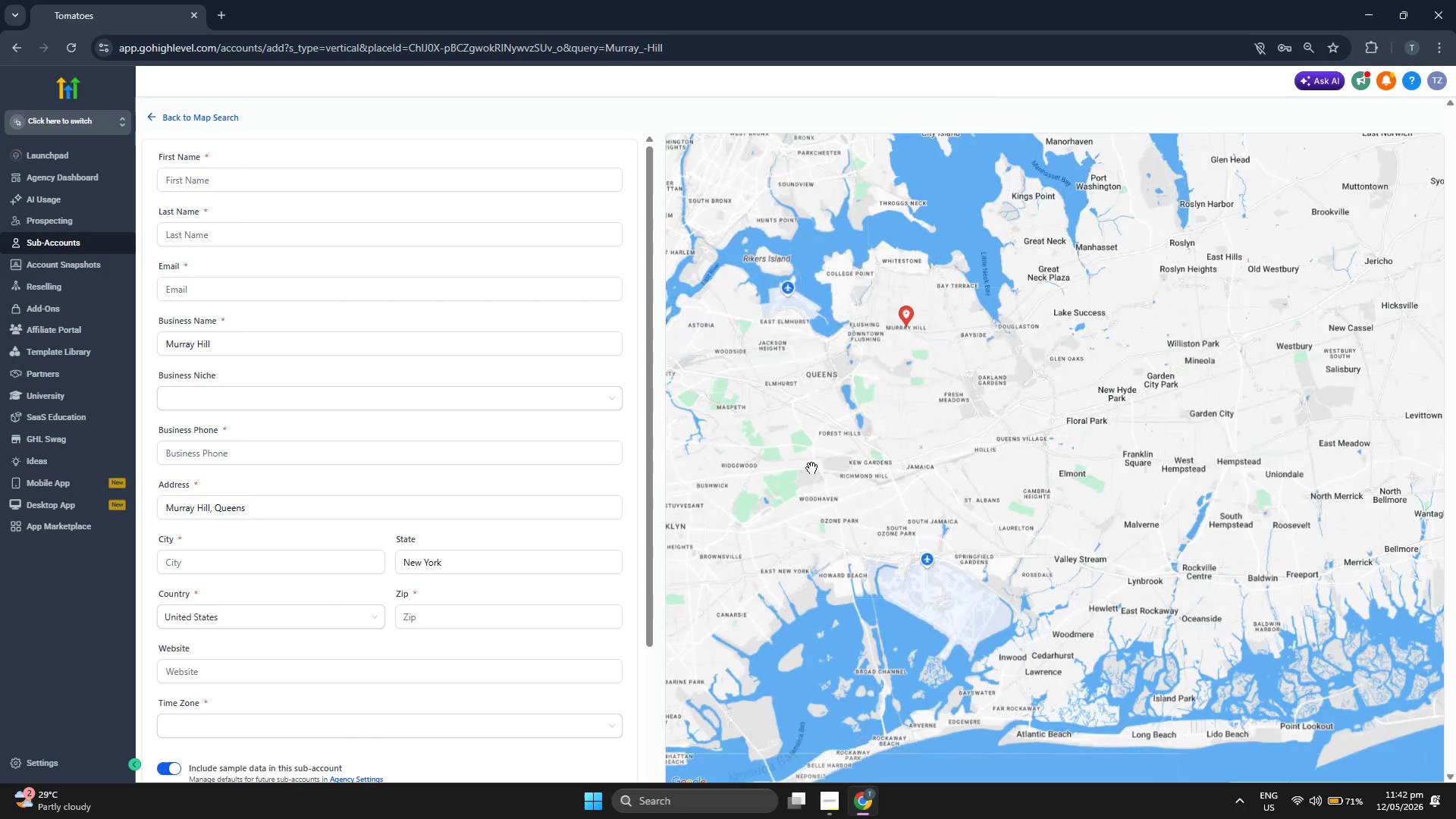 
left_click_drag(start_coordinate=[810, 469], to_coordinate=[866, 469])
 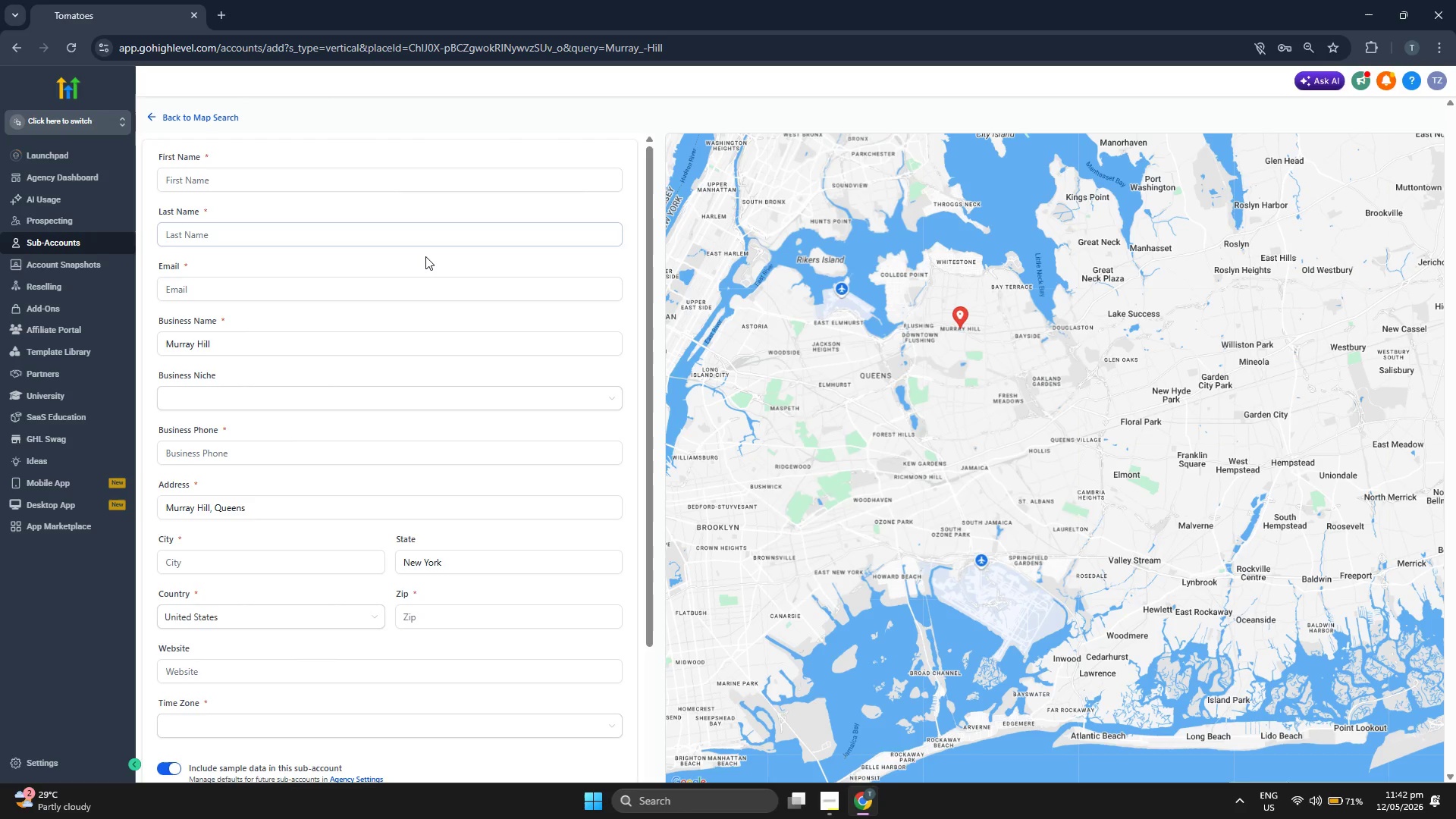 
scroll: coordinate [445, 323], scroll_direction: up, amount: 2.0
 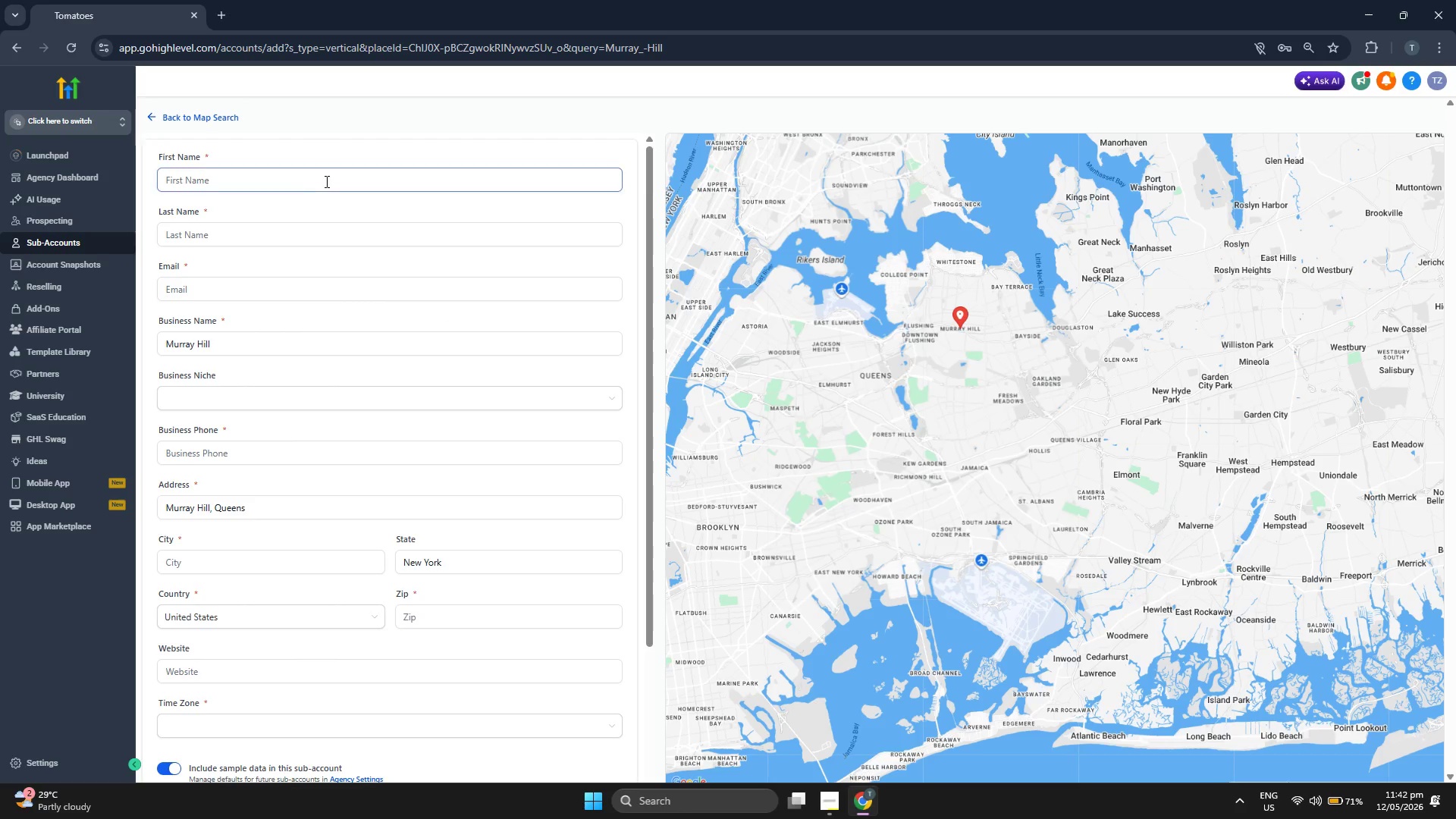 
left_click([326, 180])
 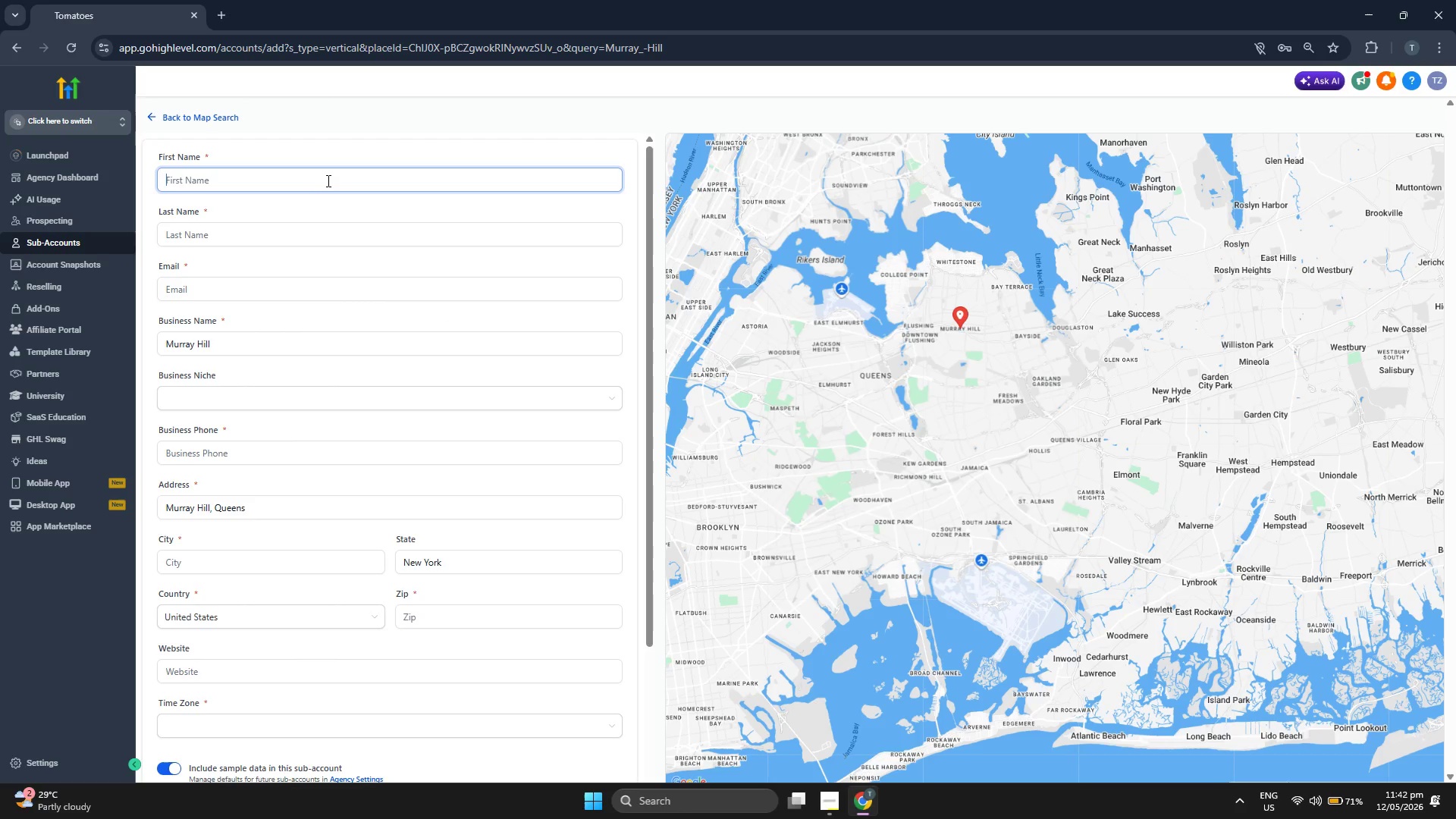 
type(Root)
 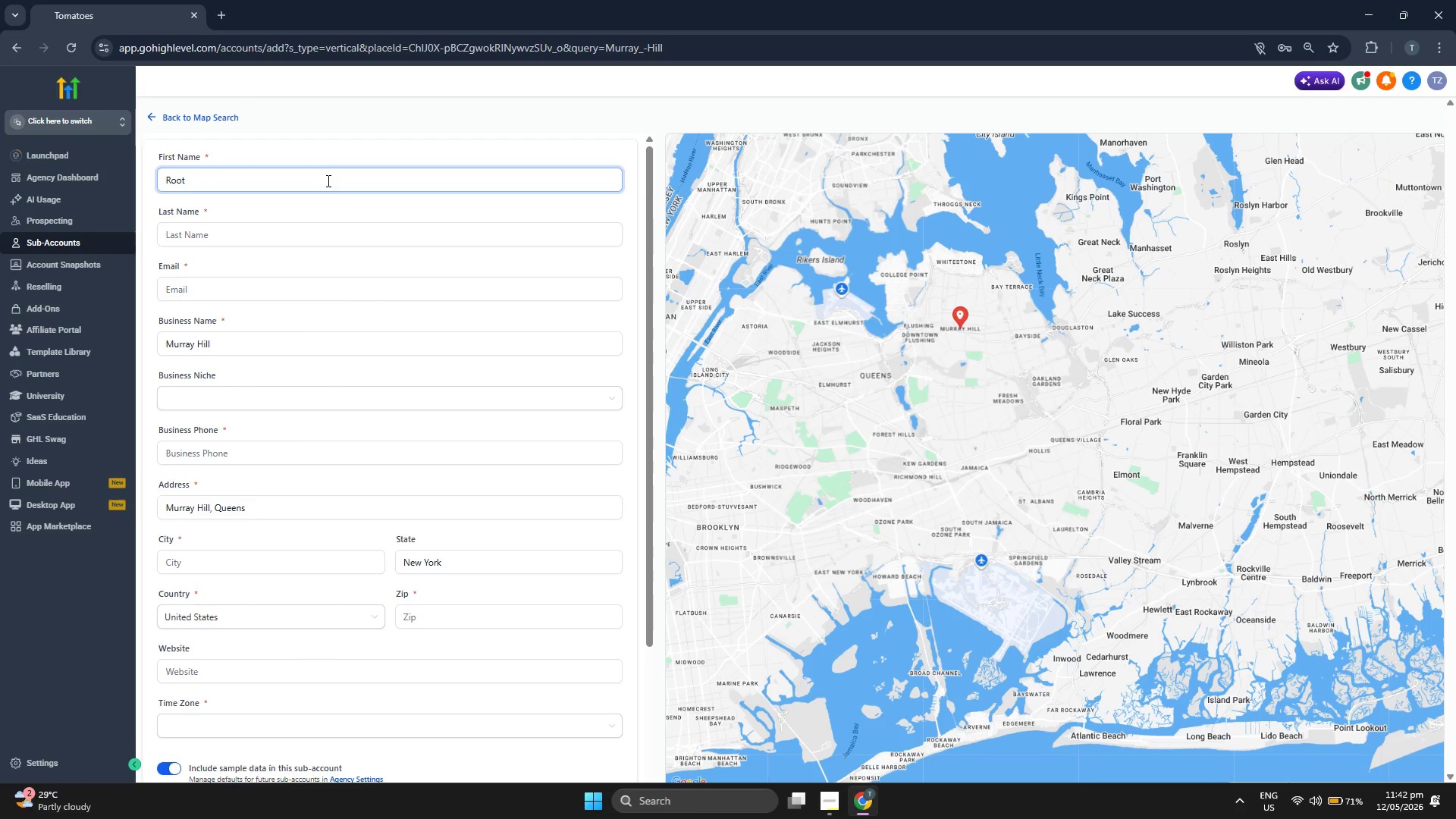 
key(Space)
 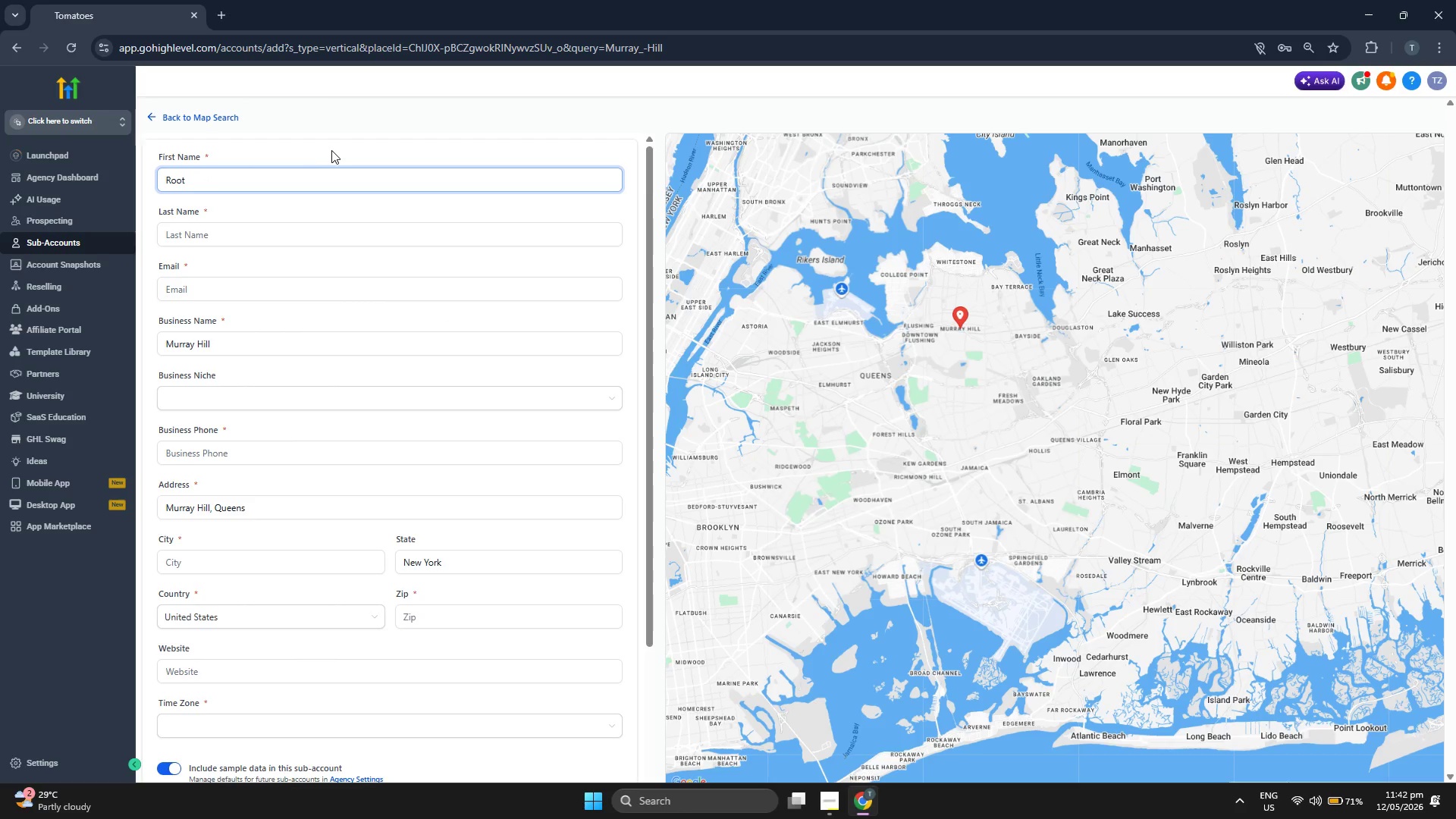 
key(Backspace)
 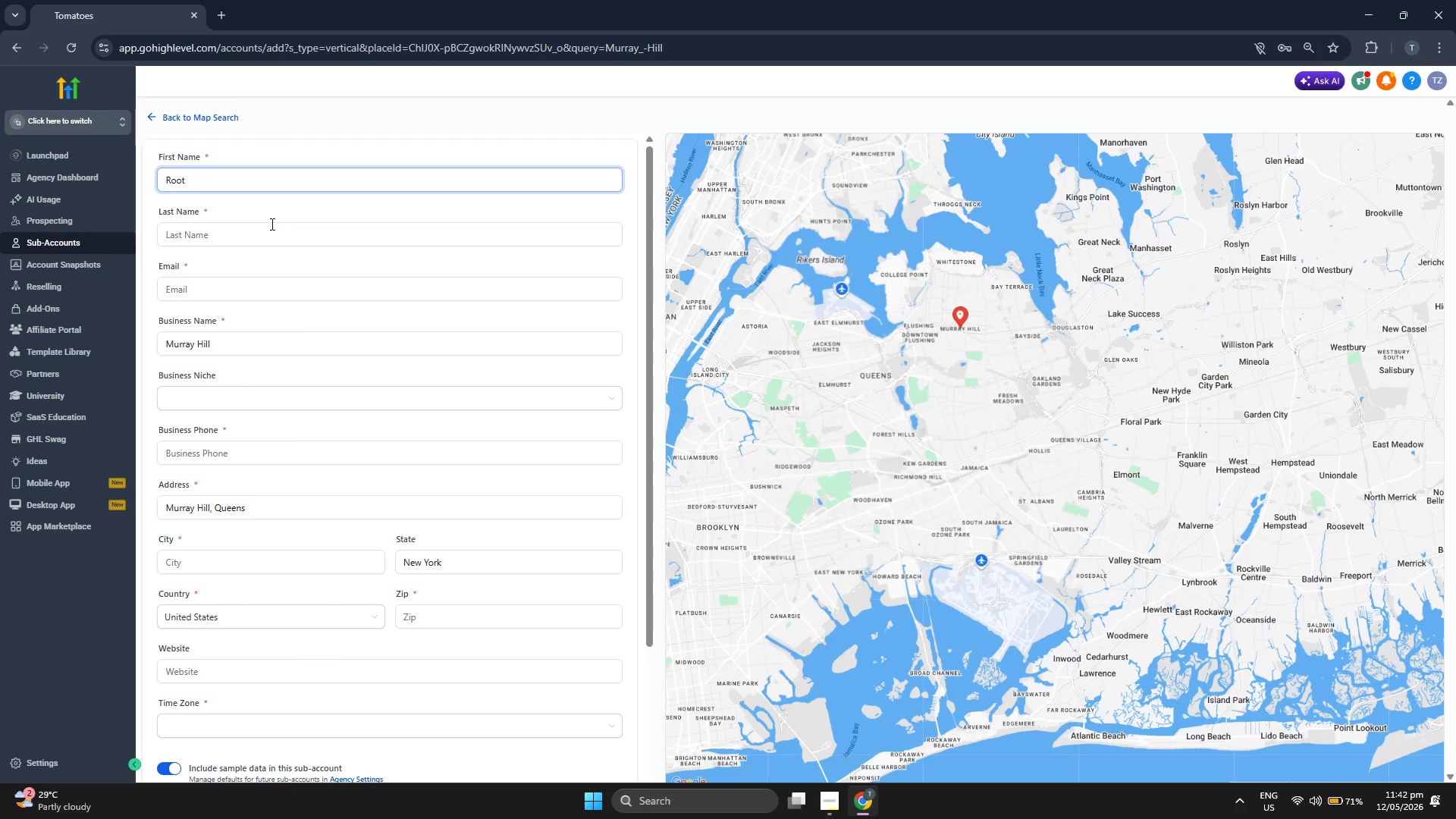 
left_click([271, 231])
 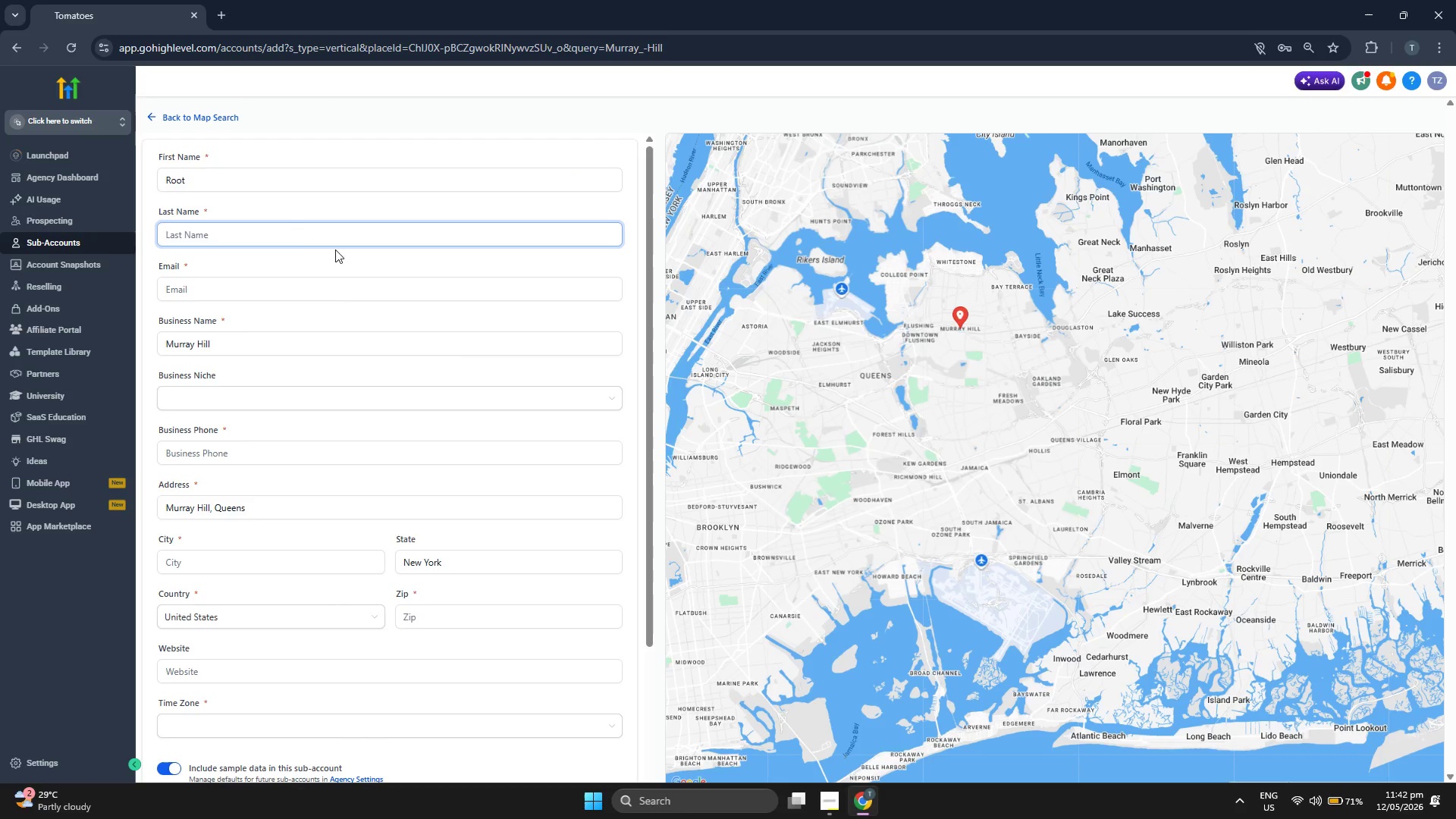 
left_click([631, 370])
 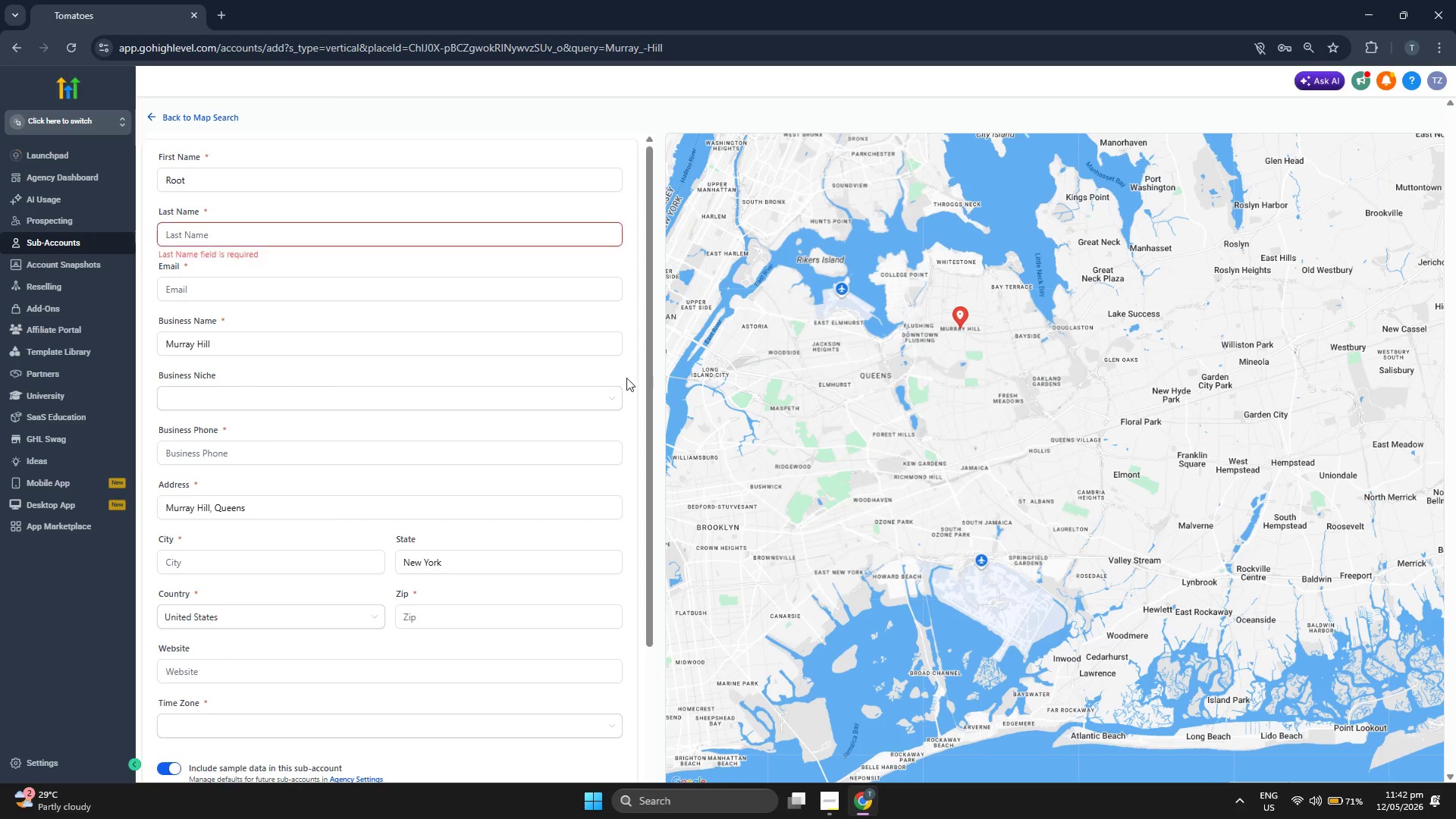 
scroll: coordinate [626, 380], scroll_direction: down, amount: 2.0
 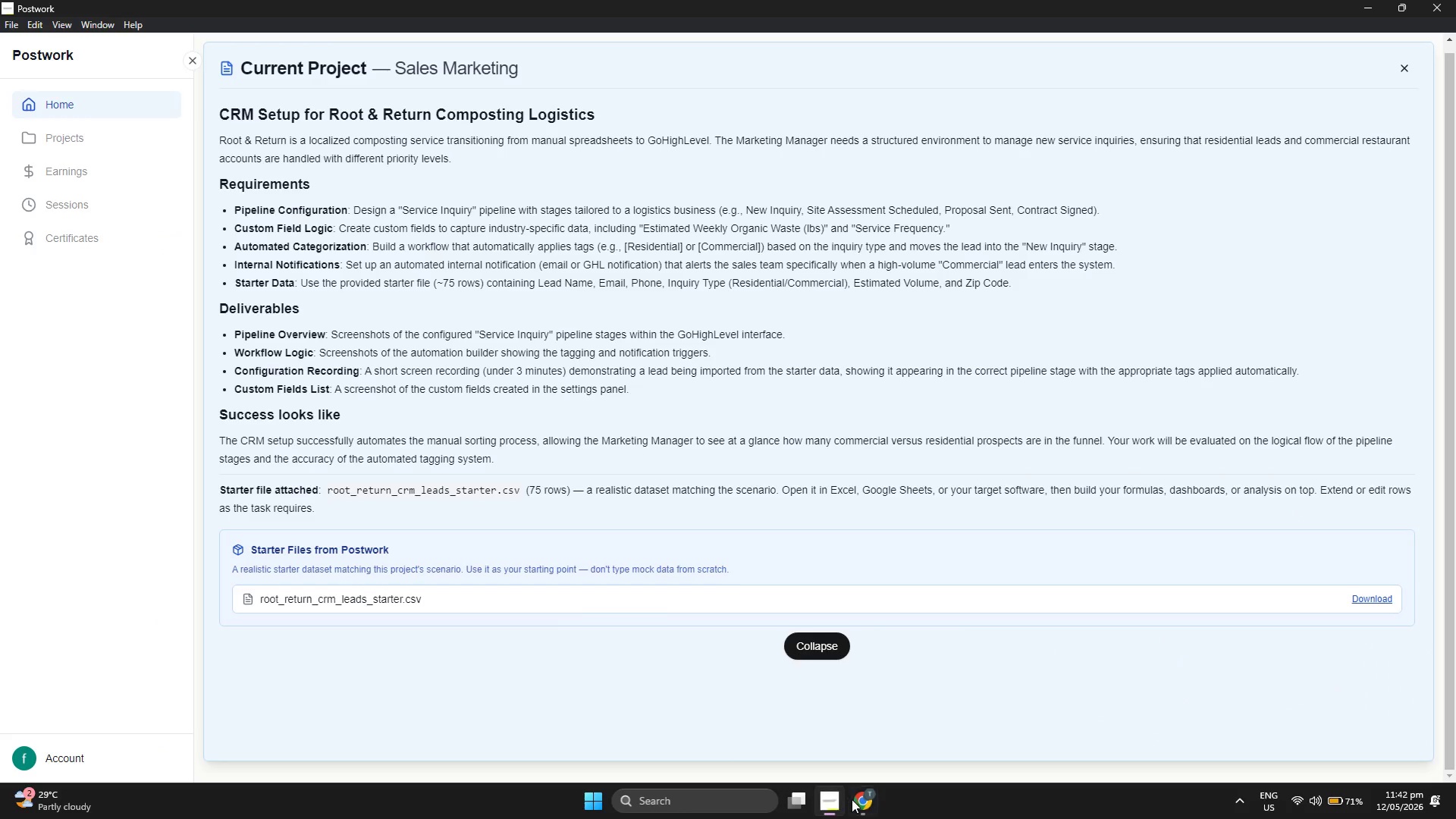 
left_click([861, 798])
 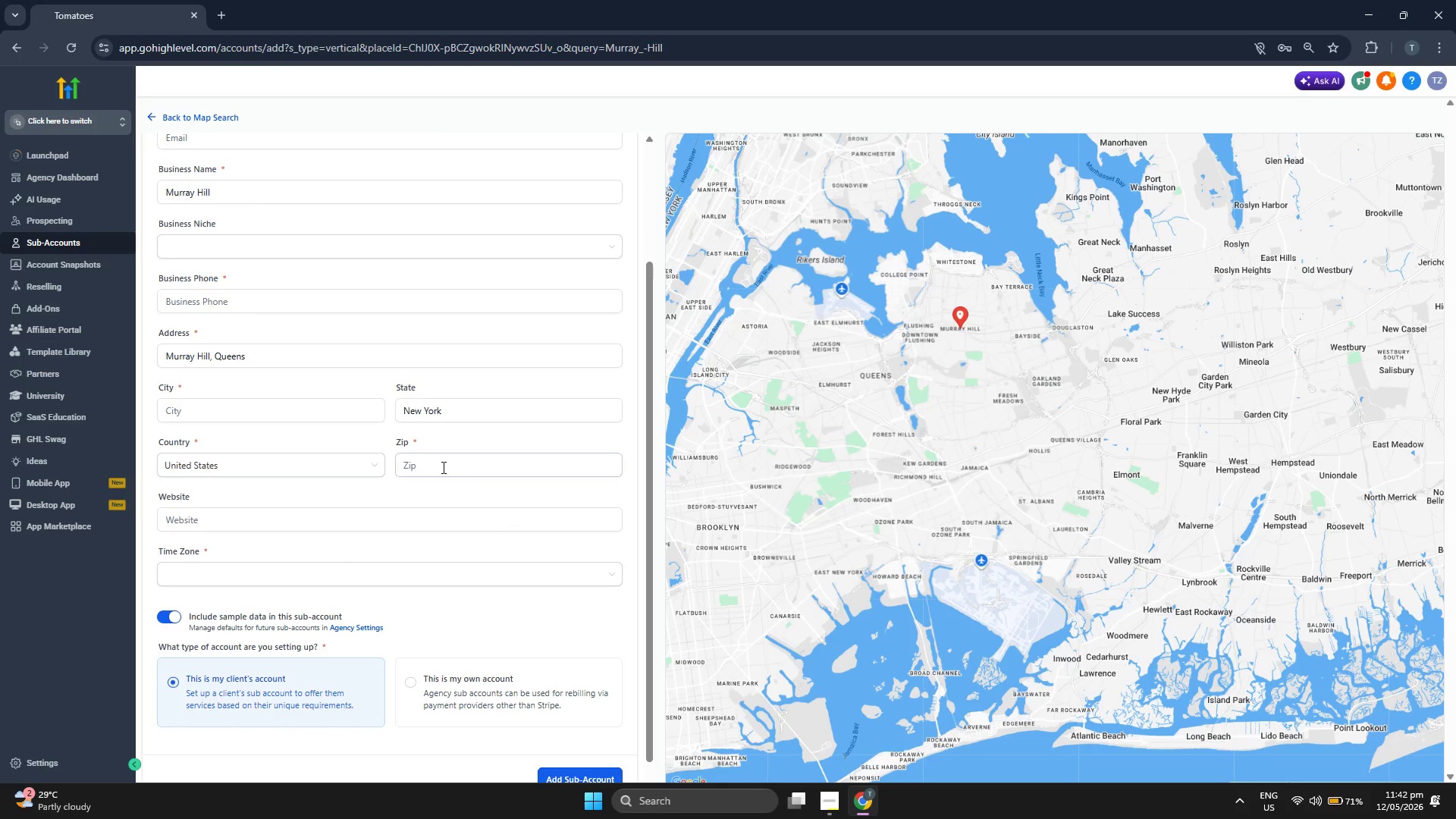 
scroll: coordinate [442, 466], scroll_direction: up, amount: 3.0
 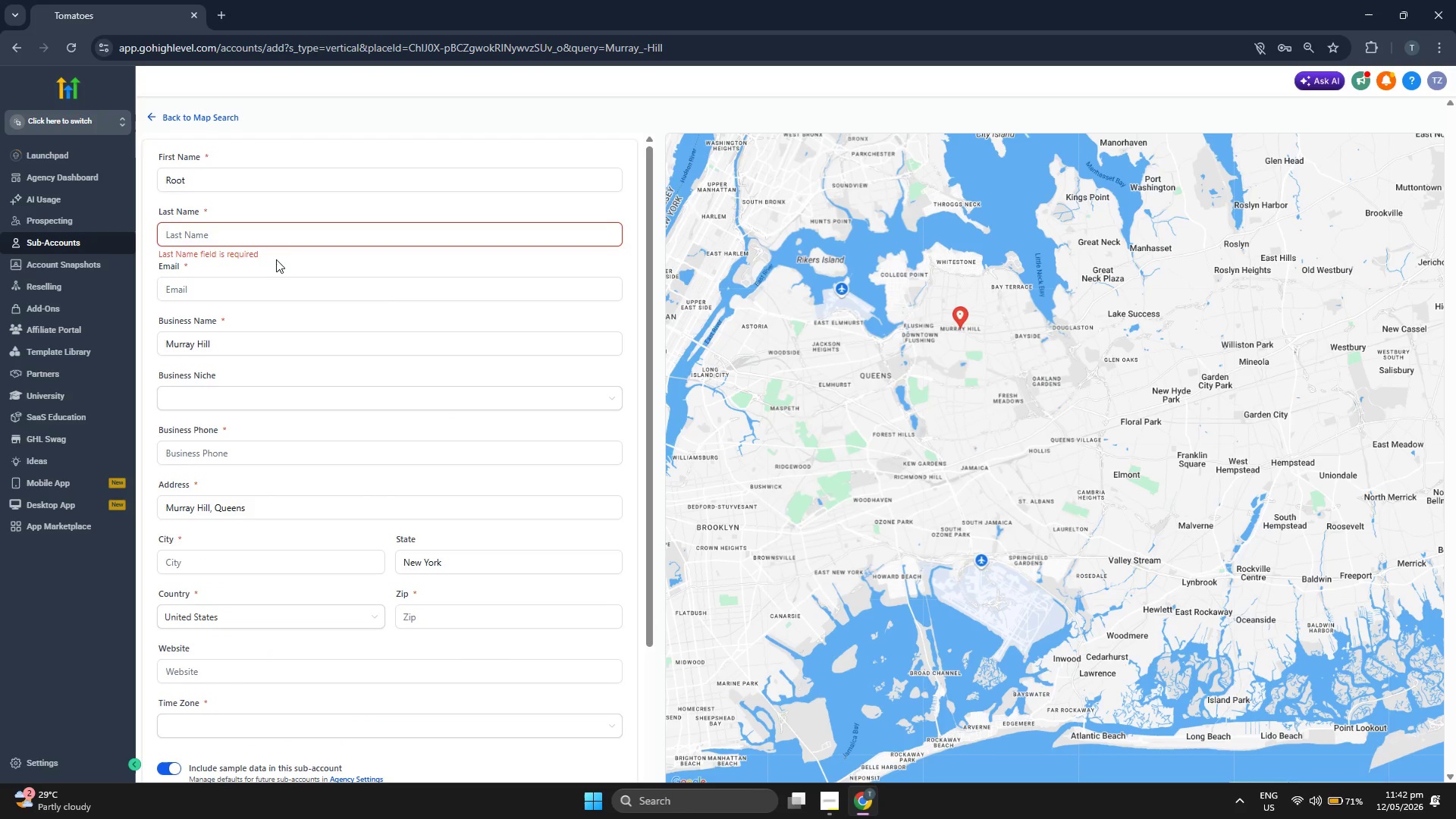 
key(CapsLock)
 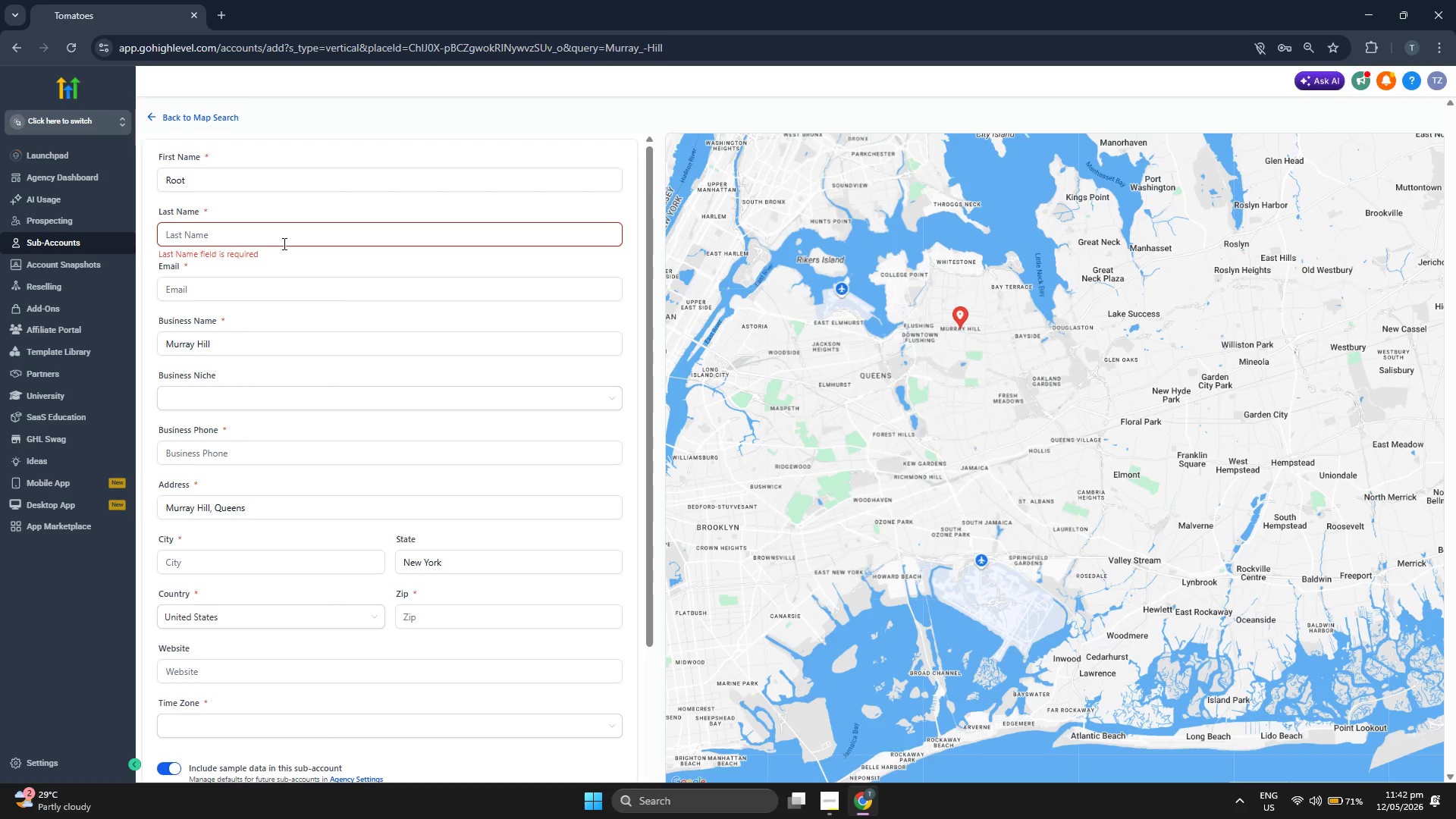 
key(R)
 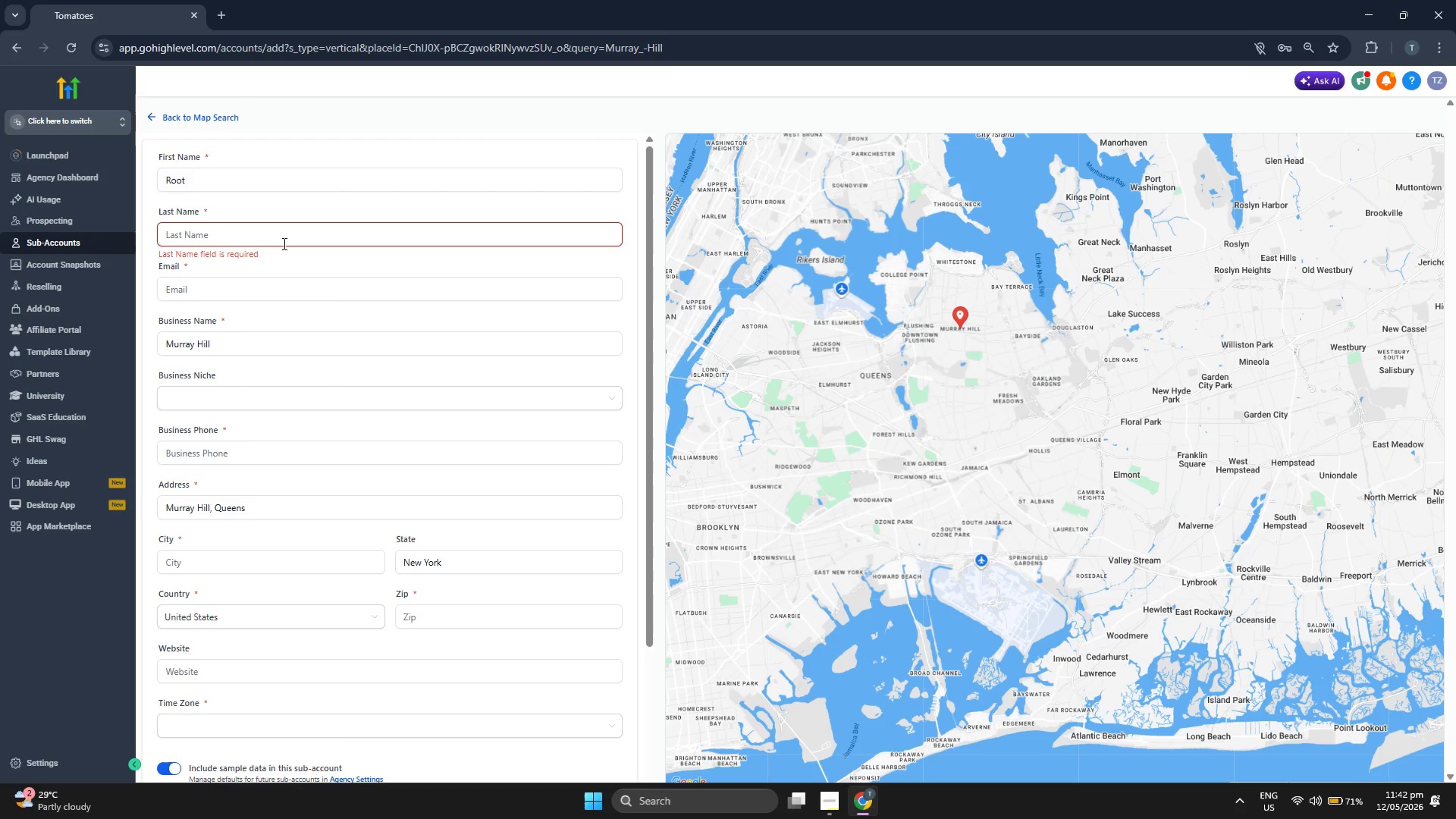 
key(CapsLock)
 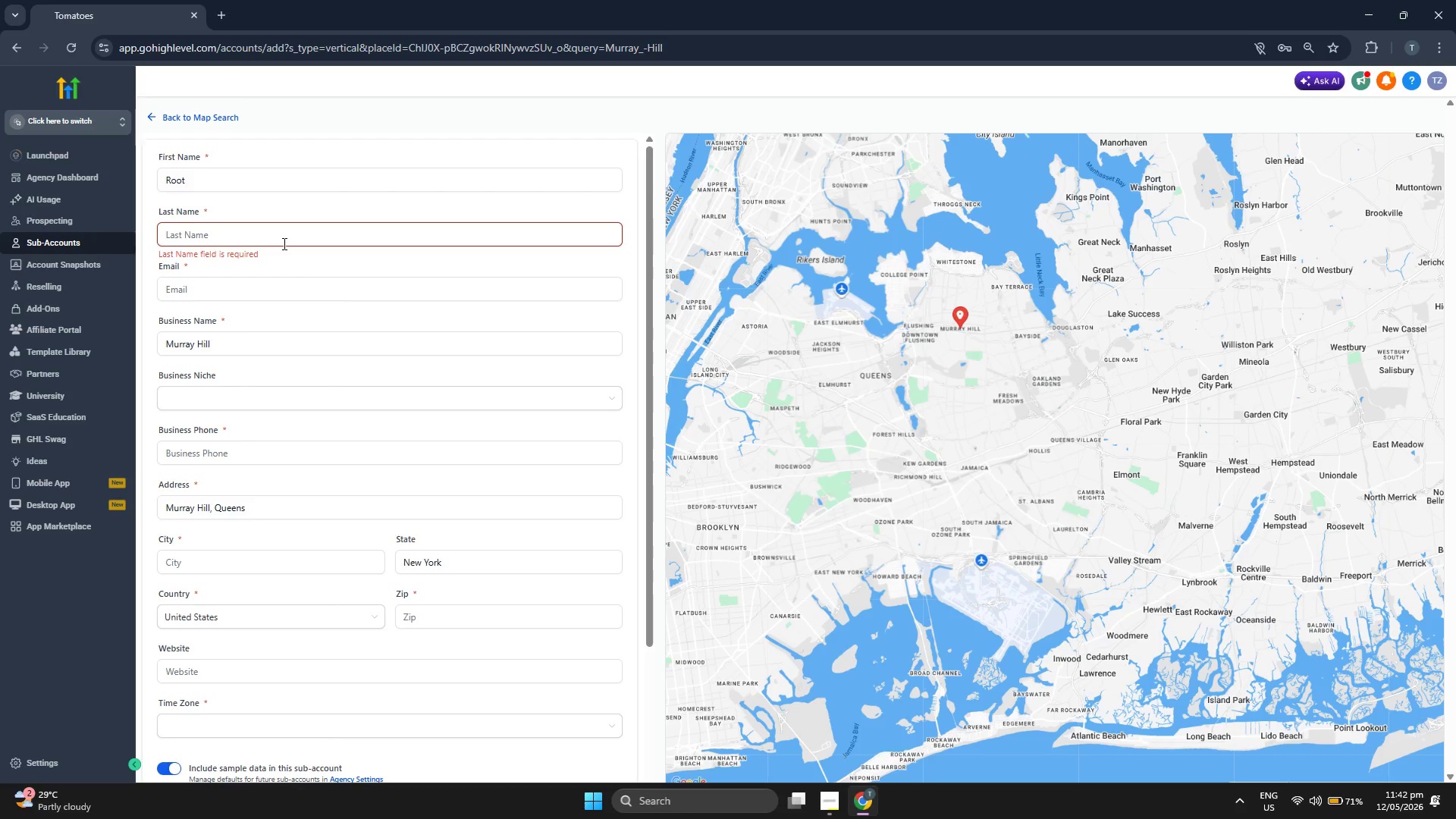 
key(E)
 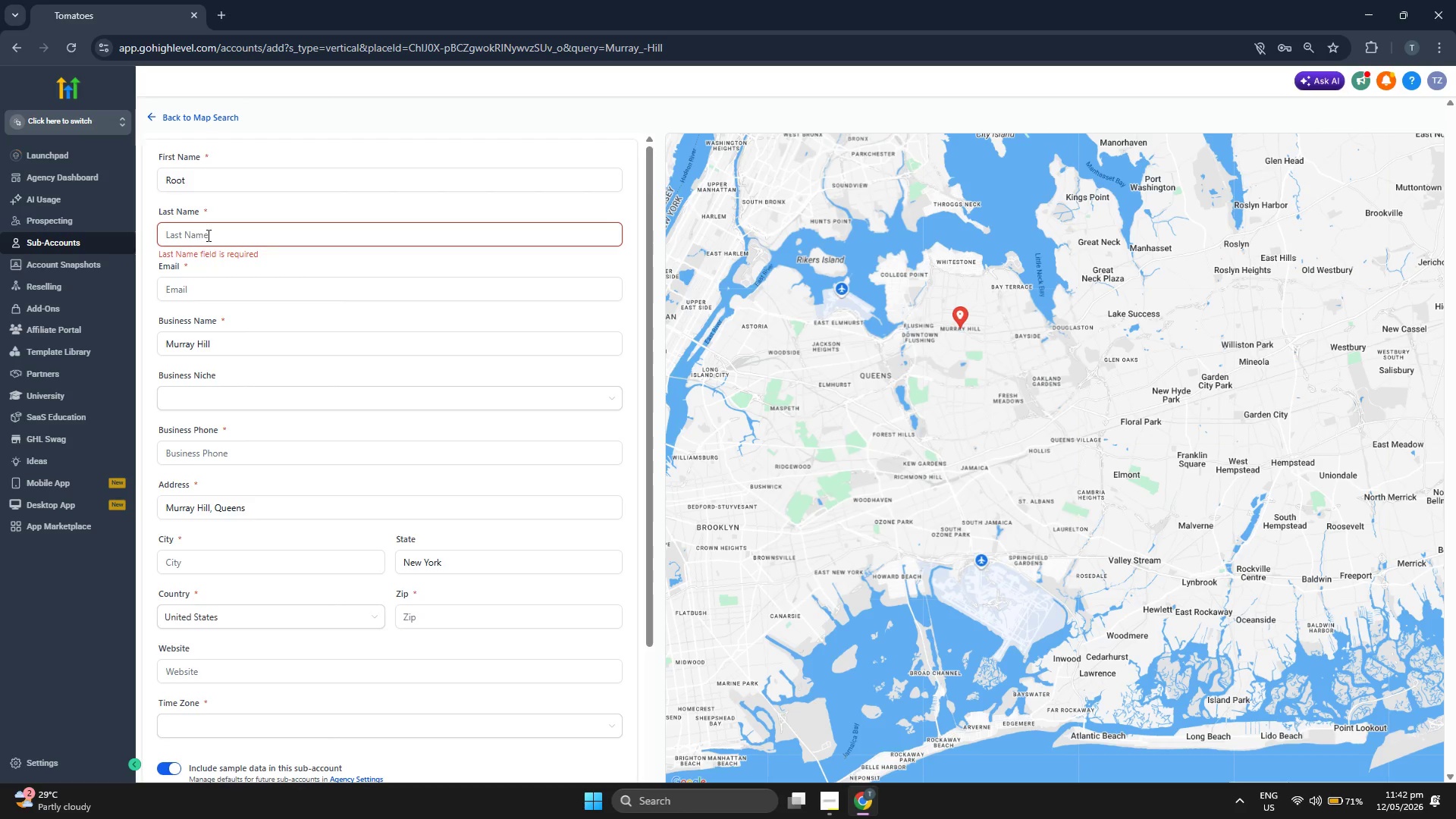 
type(r)
key(Backspace)
type(Return)
 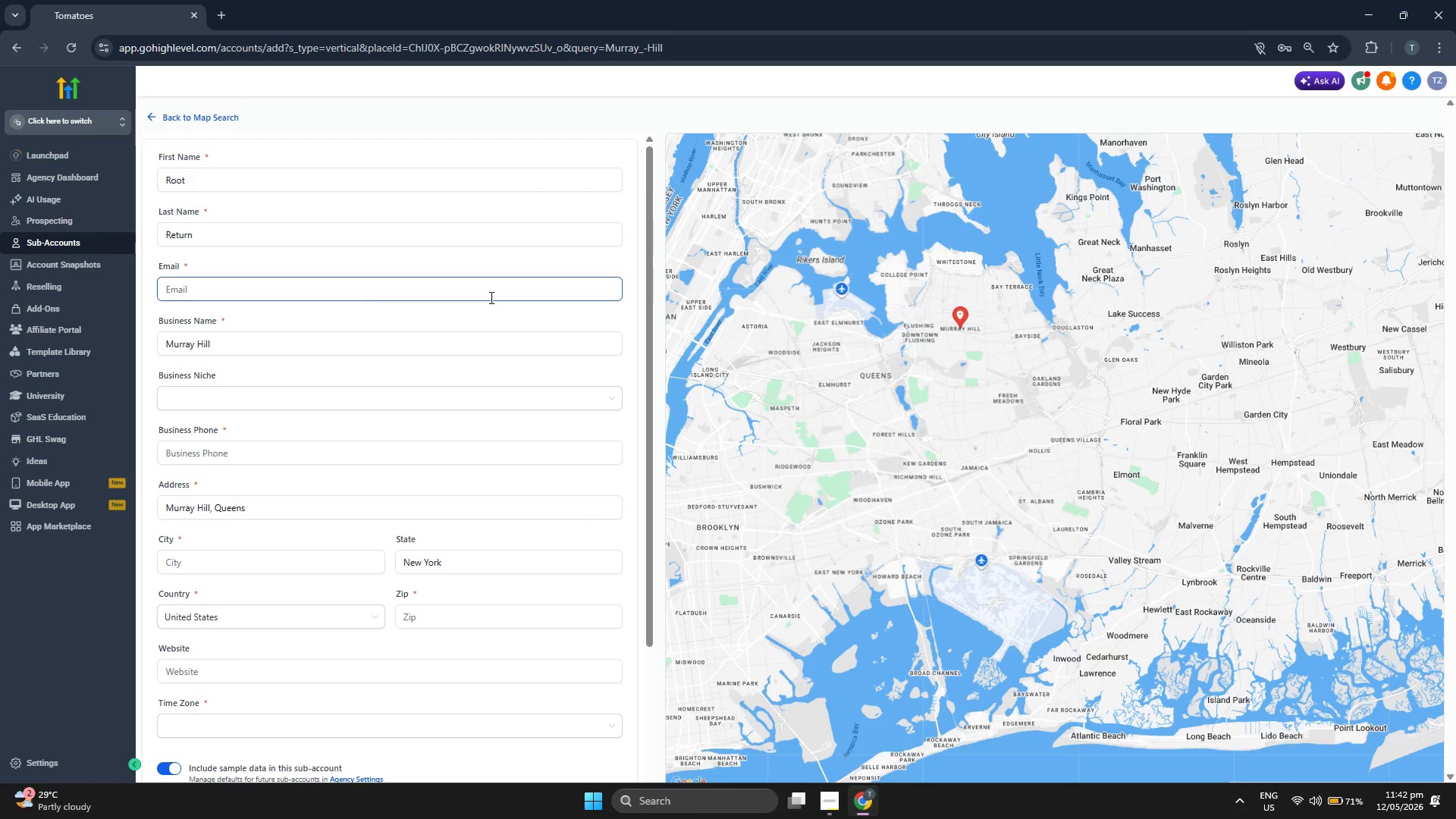 
wait(6.45)
 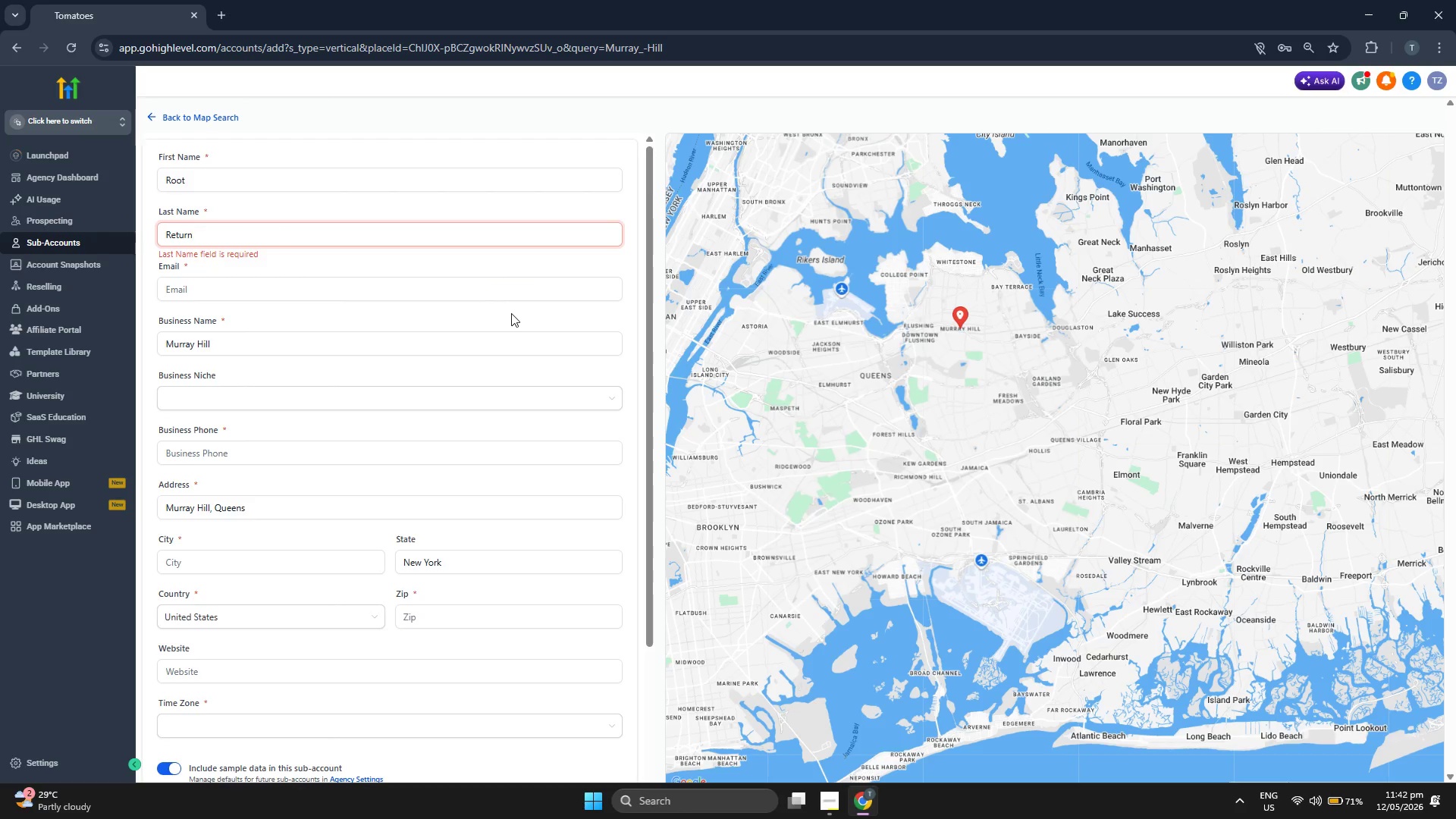 
scroll: coordinate [514, 291], scroll_direction: up, amount: 1.0
 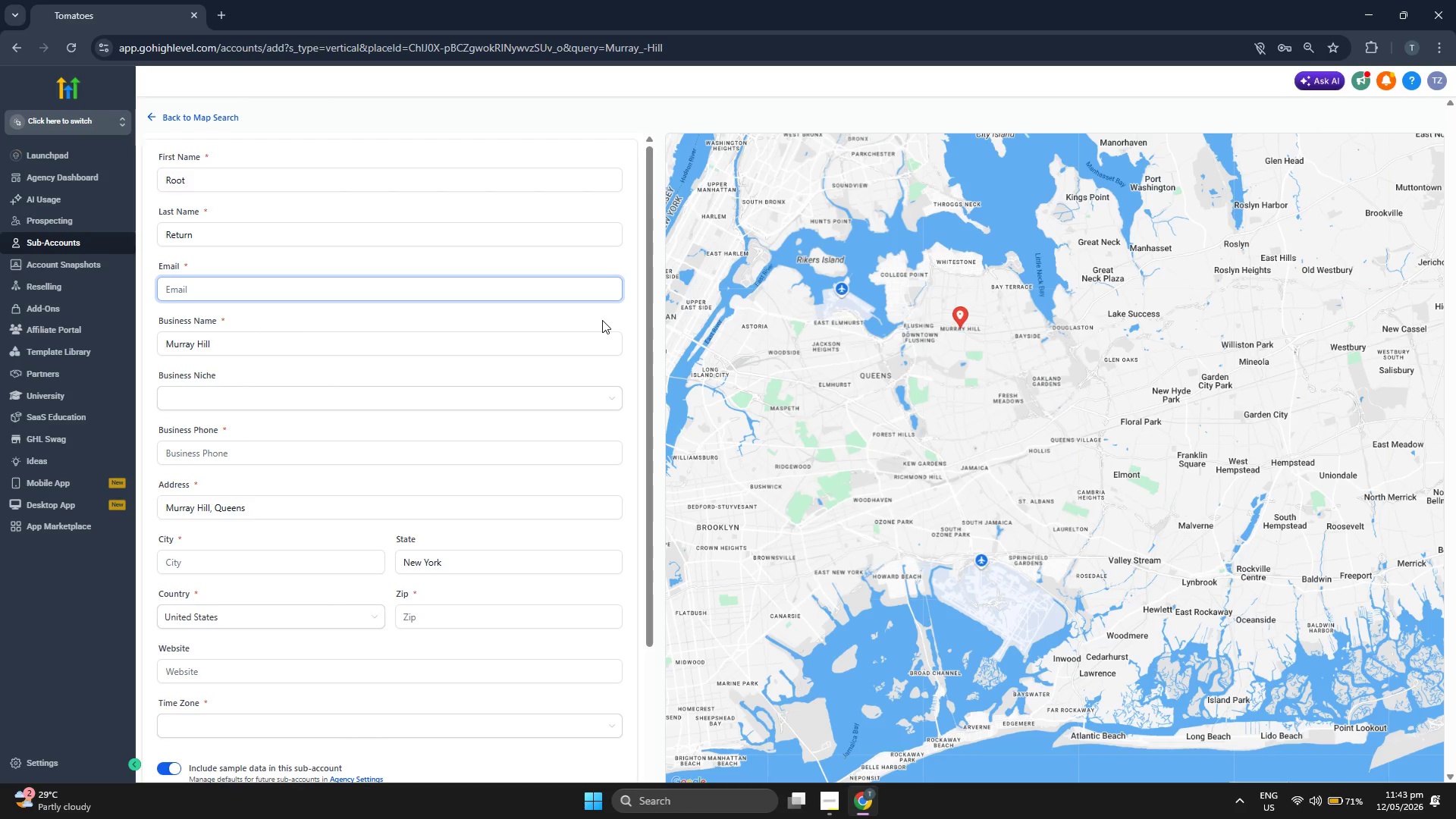 
type(Root & Return)
 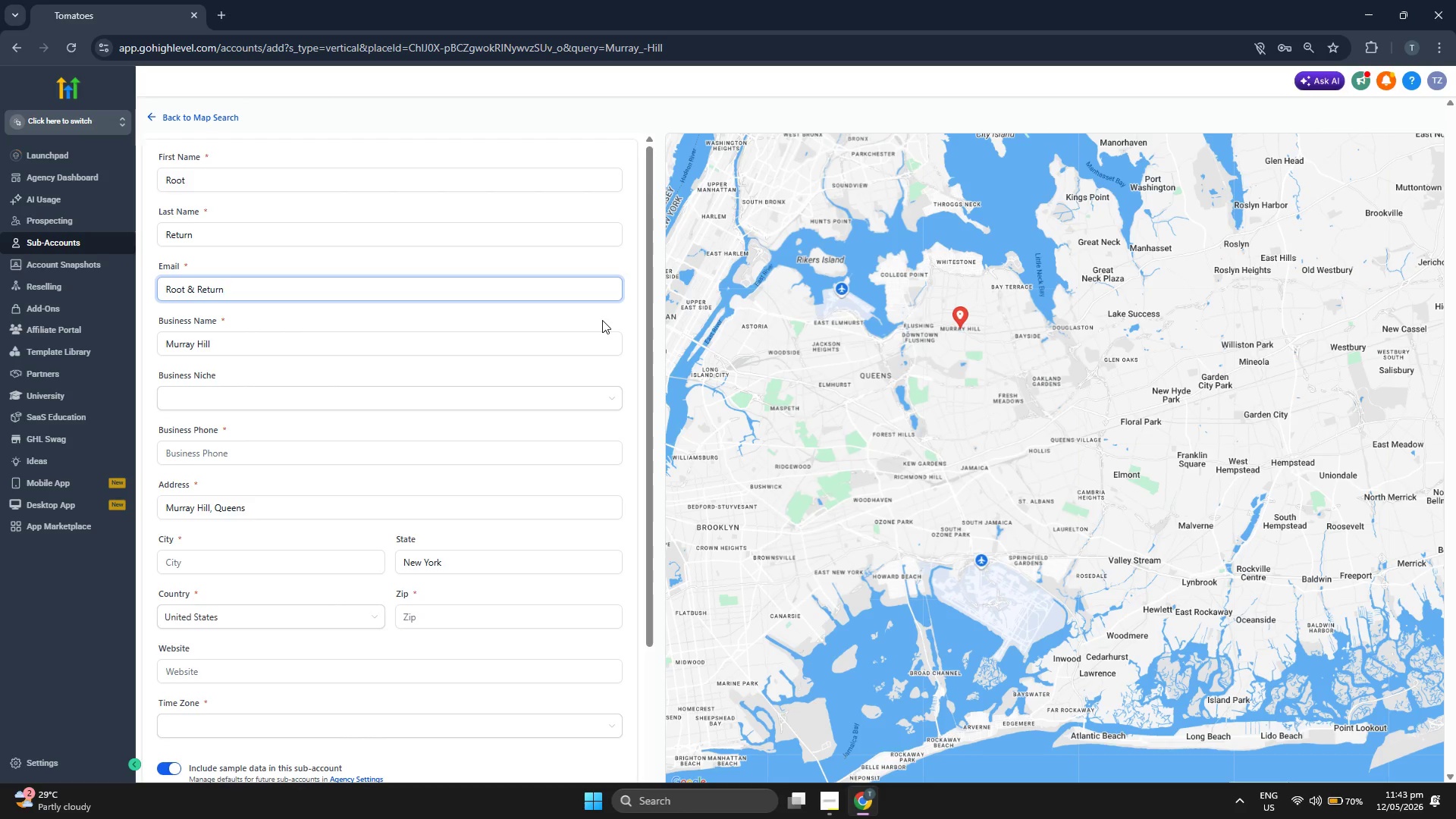 
left_click([602, 320])
 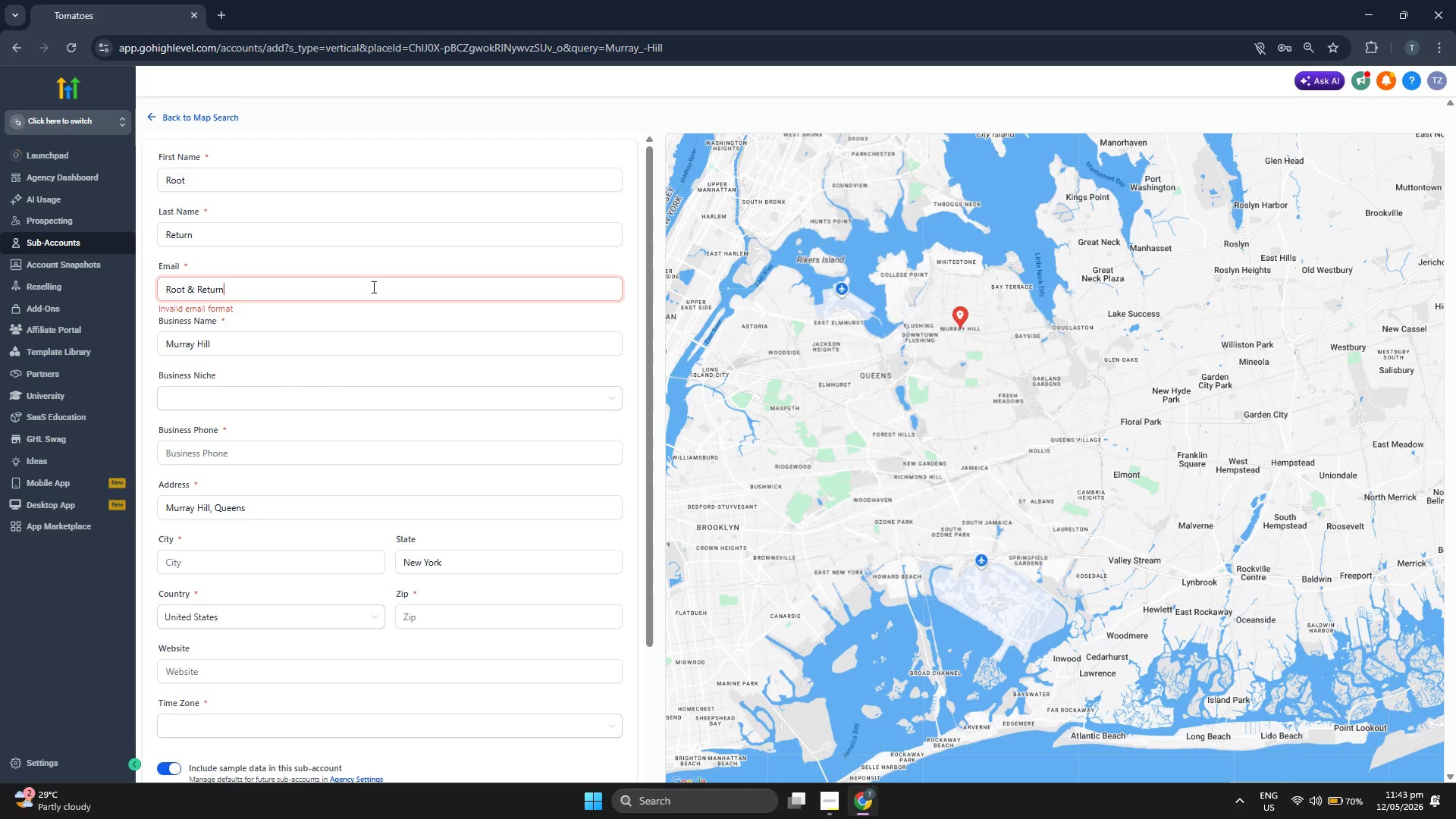 
key(ArrowLeft)
 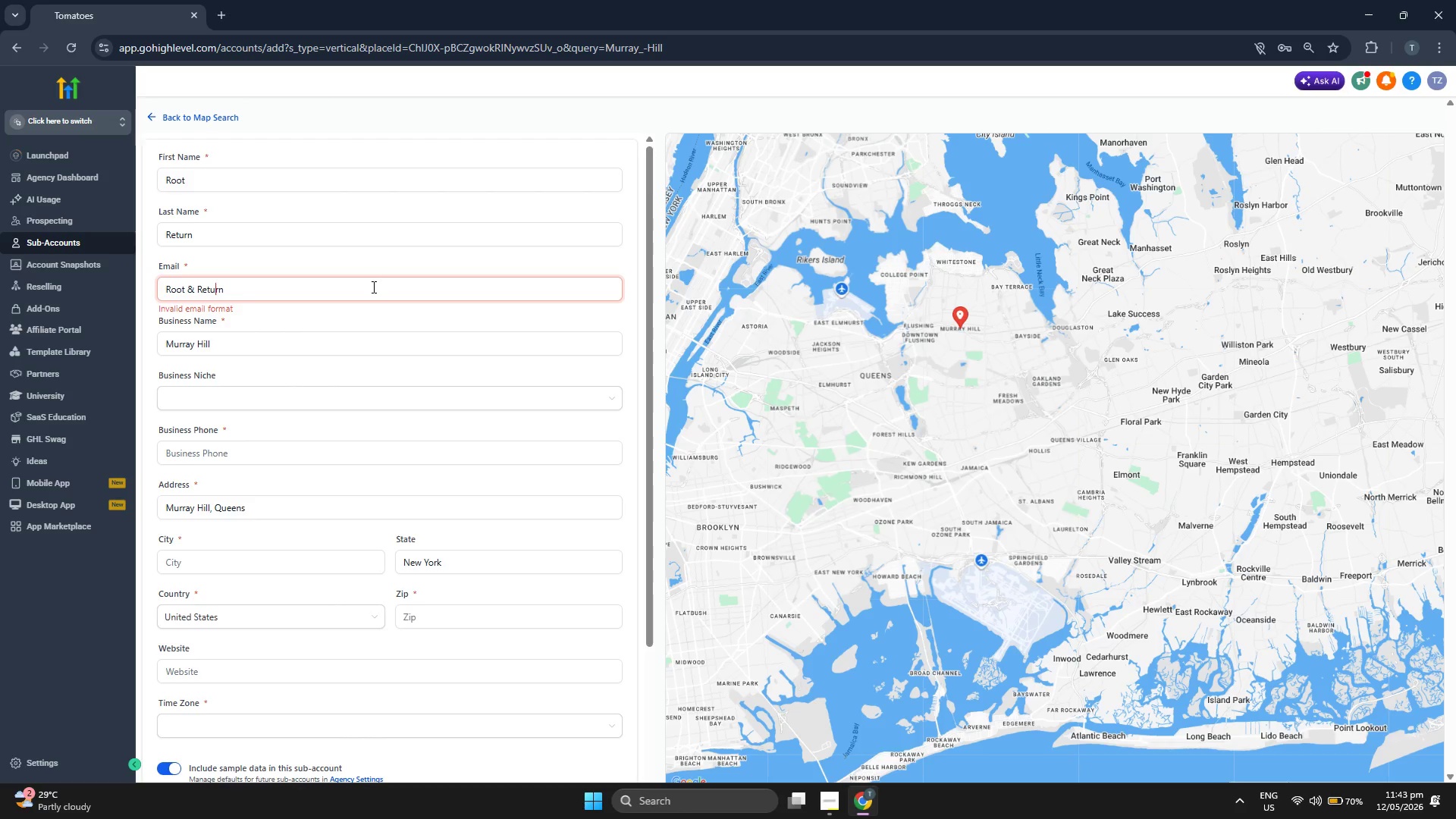 
key(ArrowLeft)
 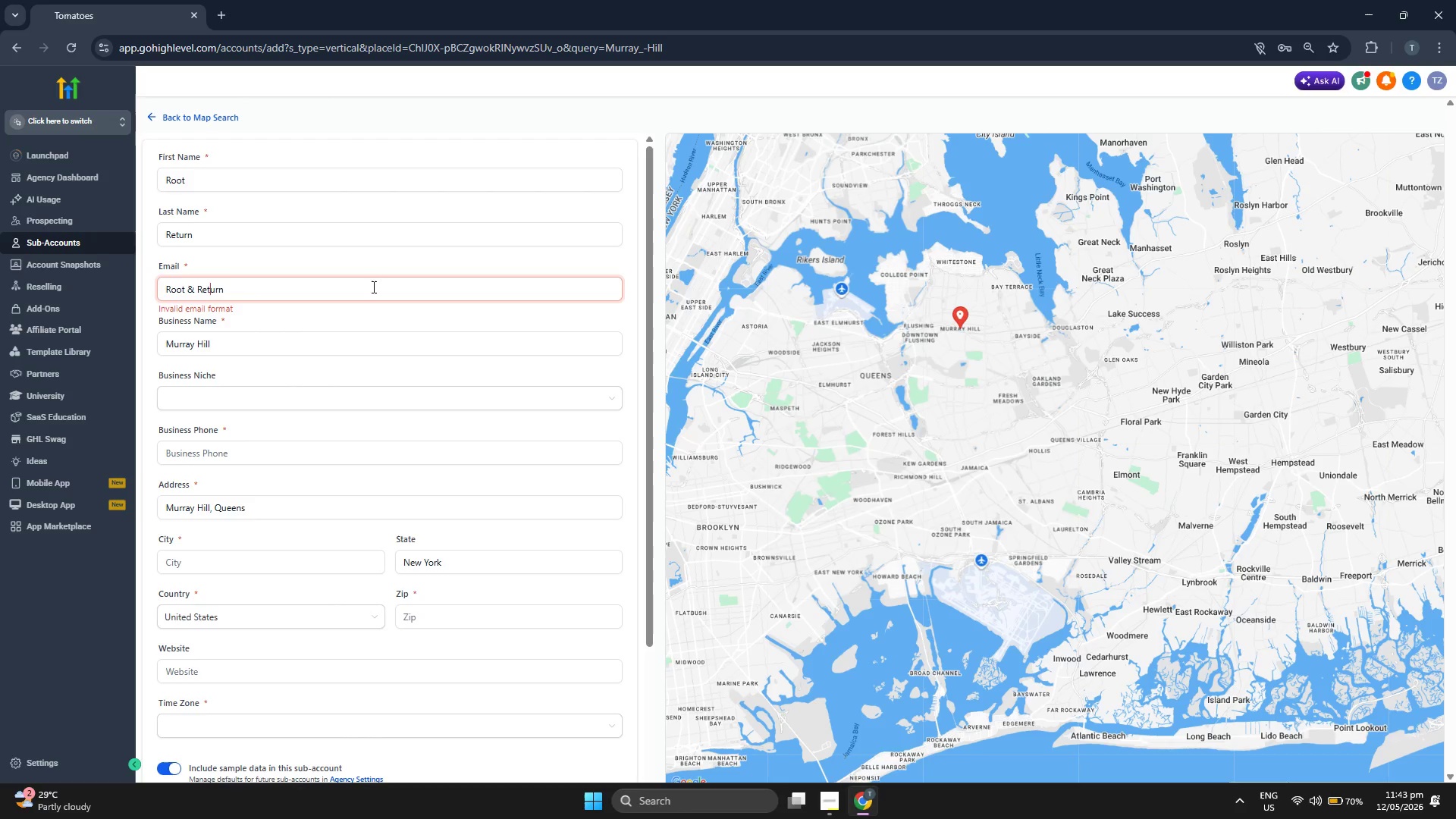 
key(ArrowLeft)
 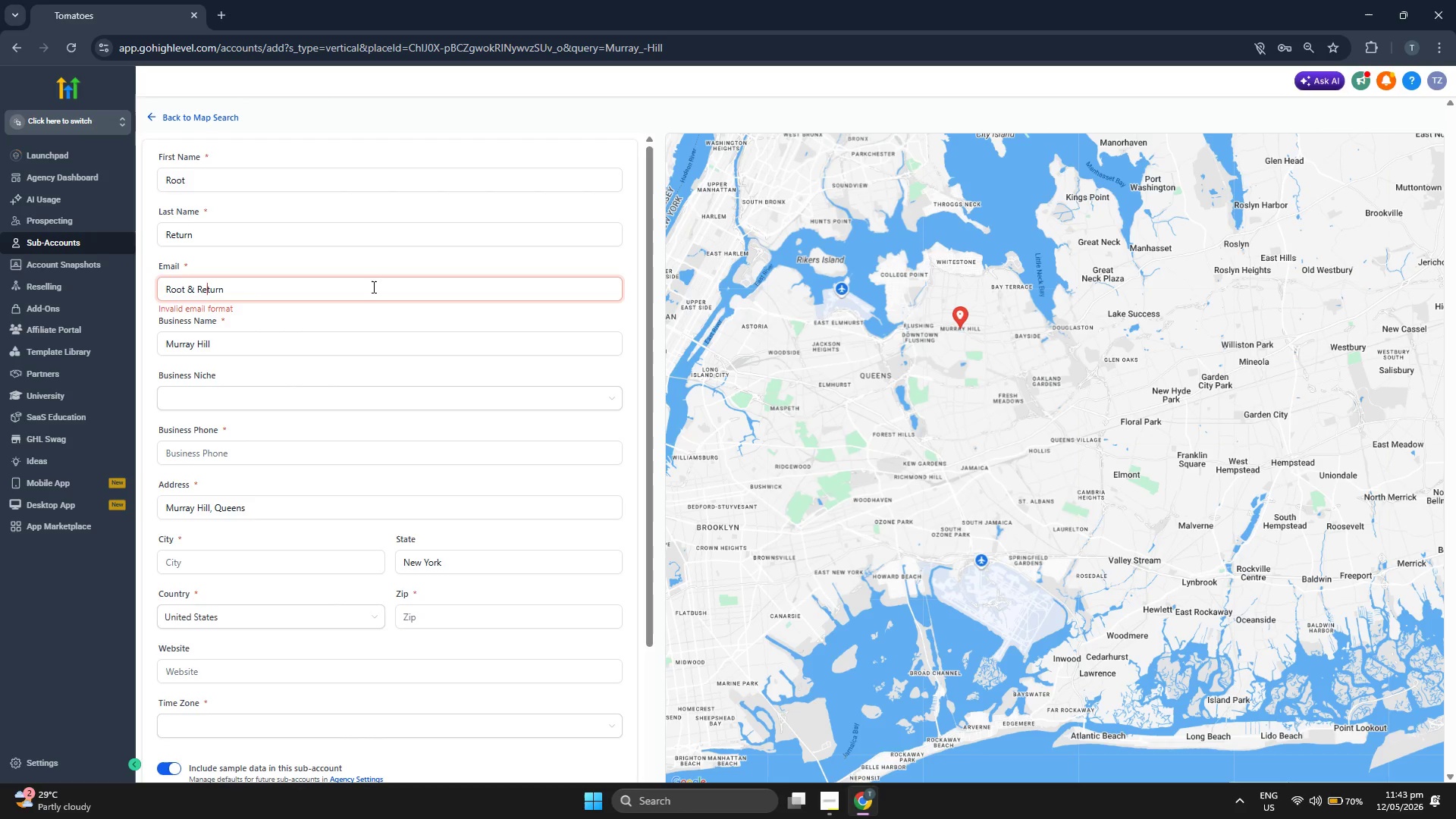 
key(ArrowLeft)
 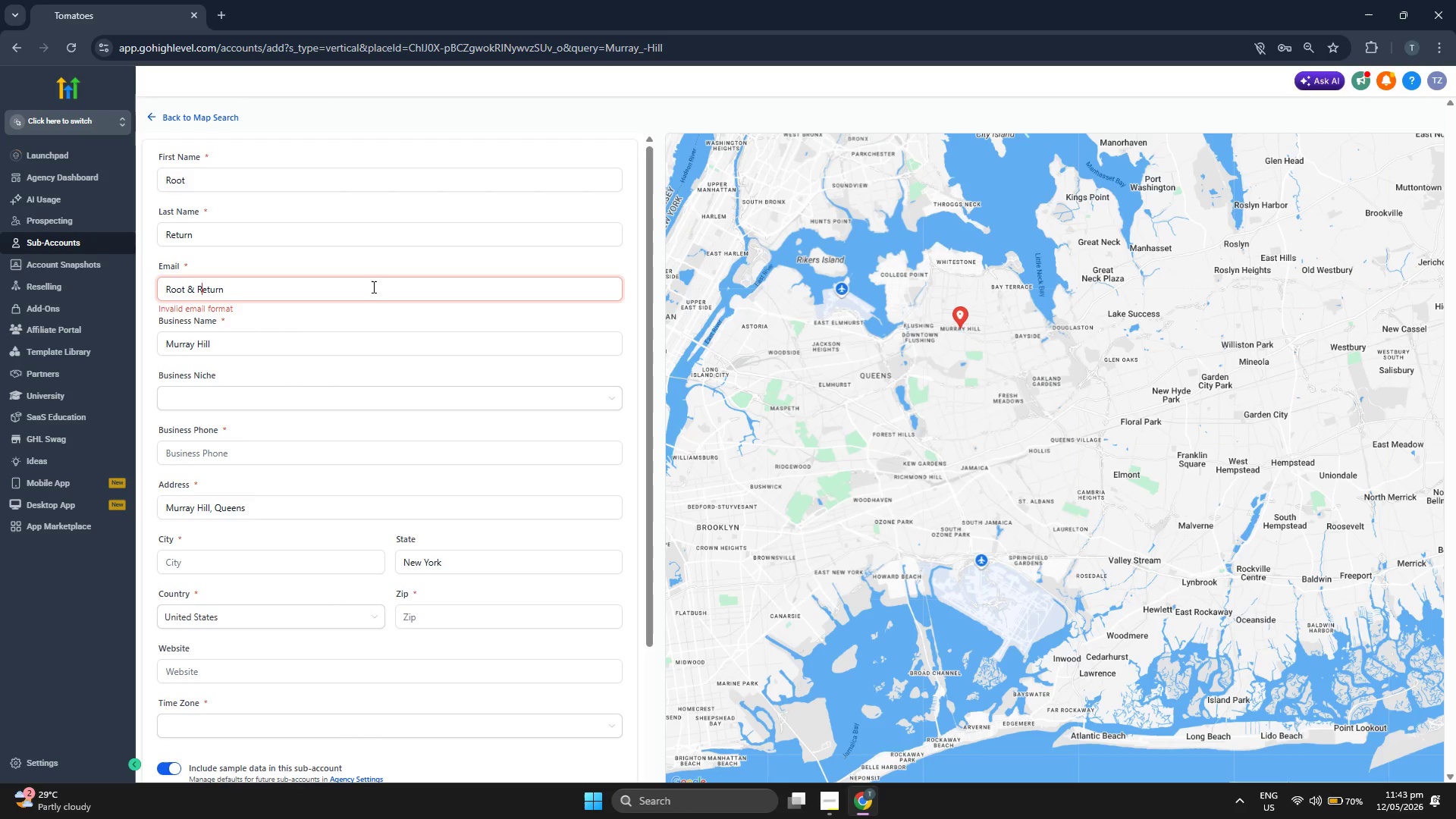 
key(ArrowLeft)
 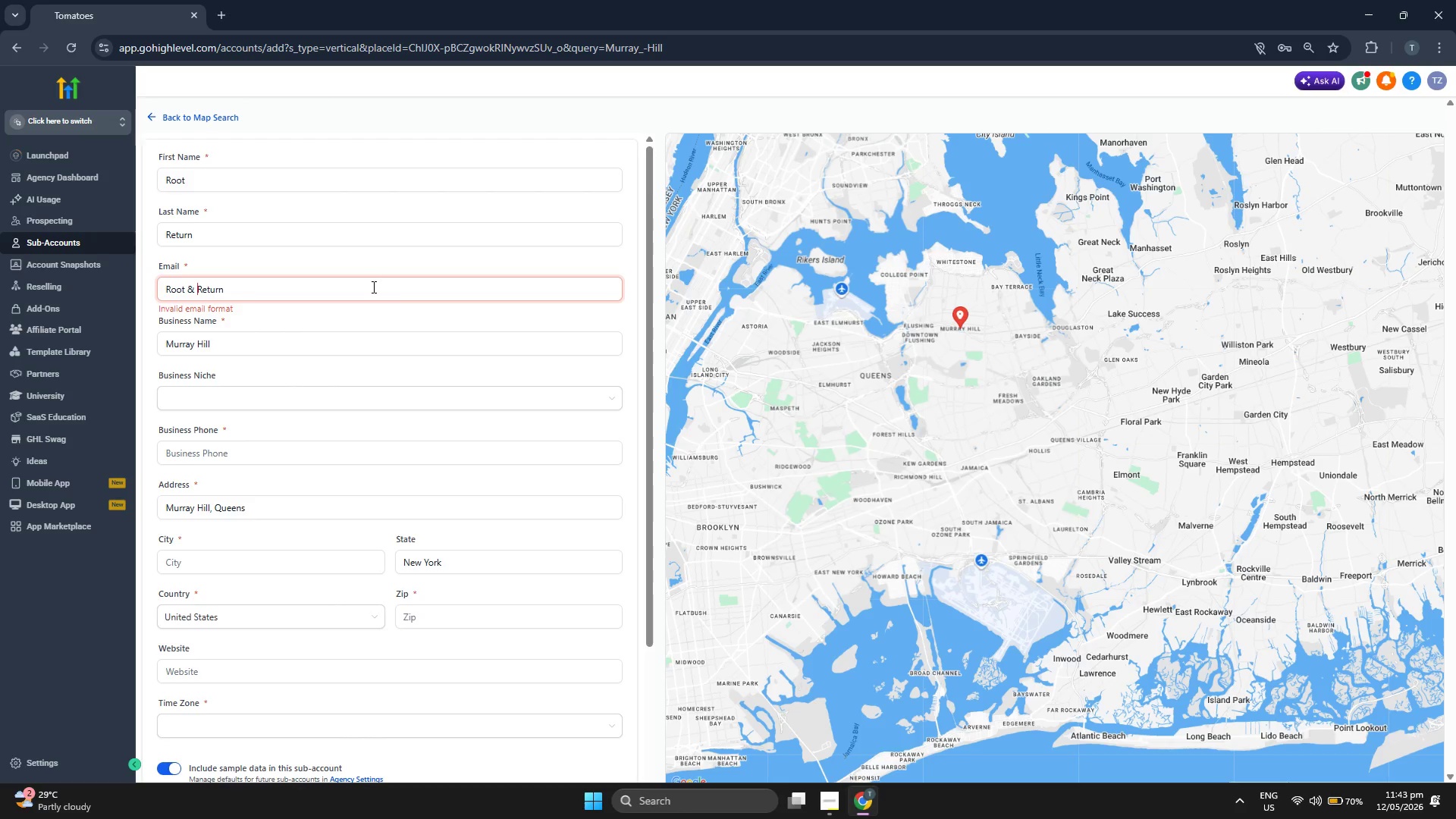 
key(ArrowLeft)
 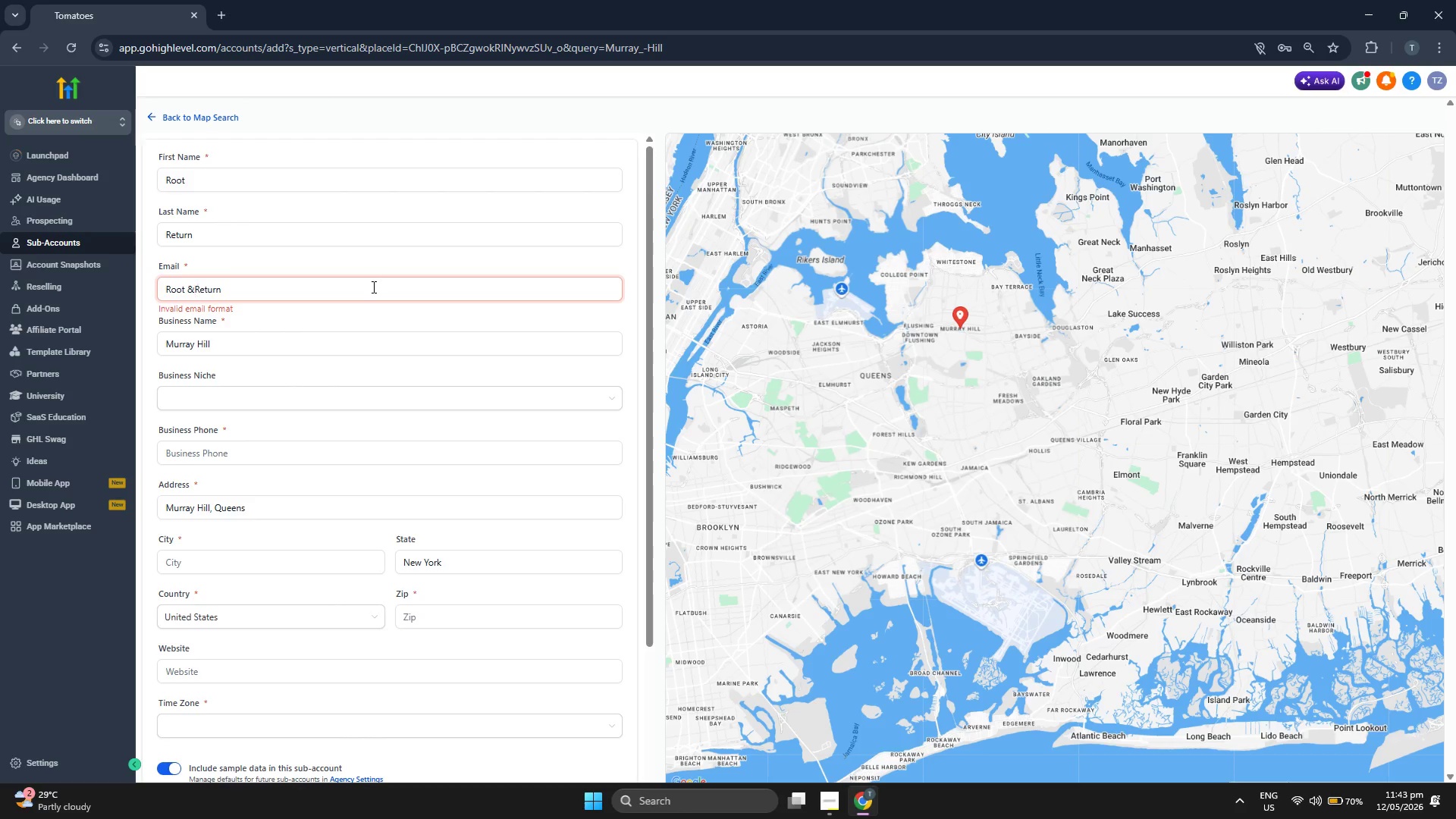 
key(Backspace)
 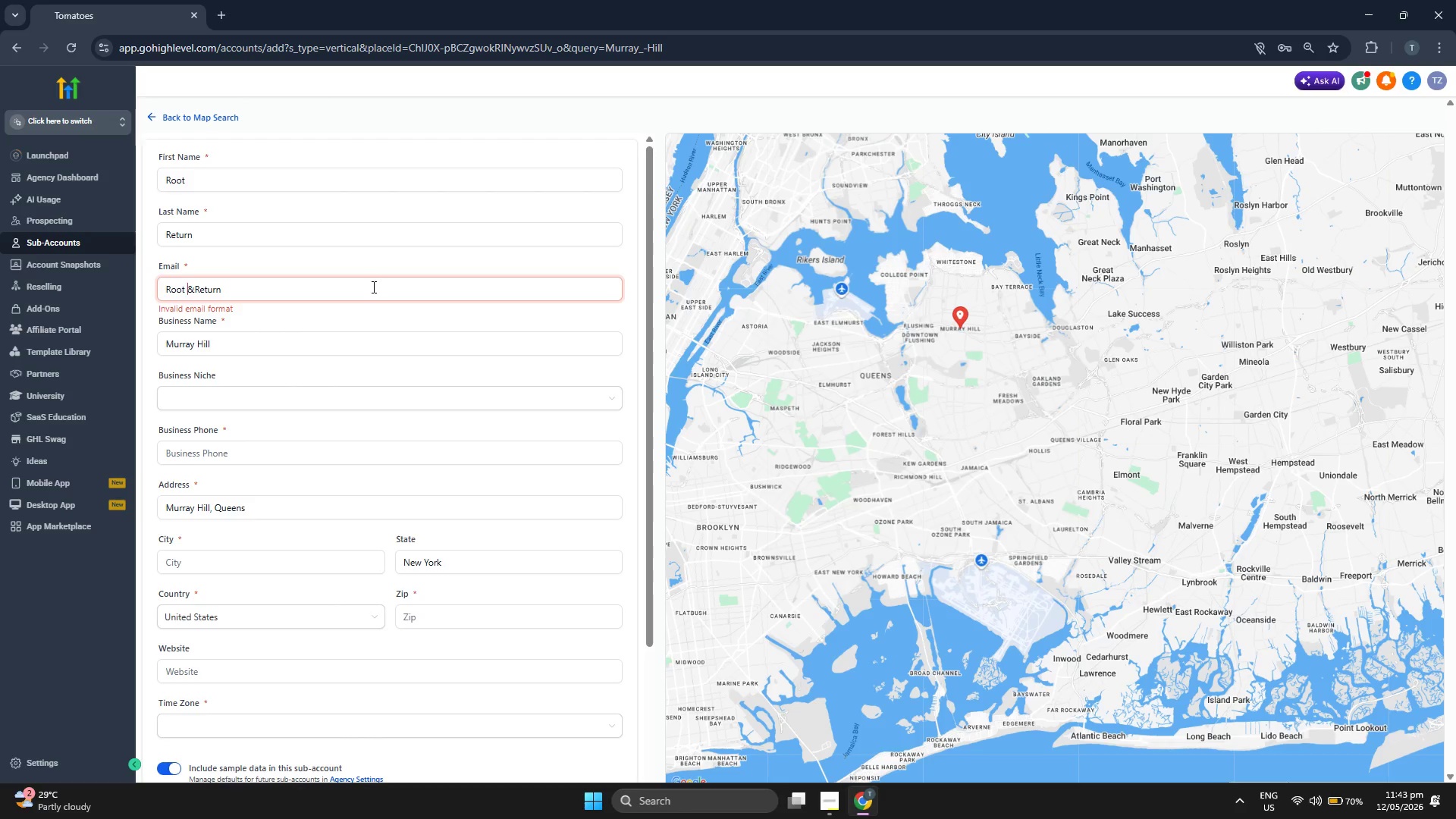 
key(ArrowLeft)
 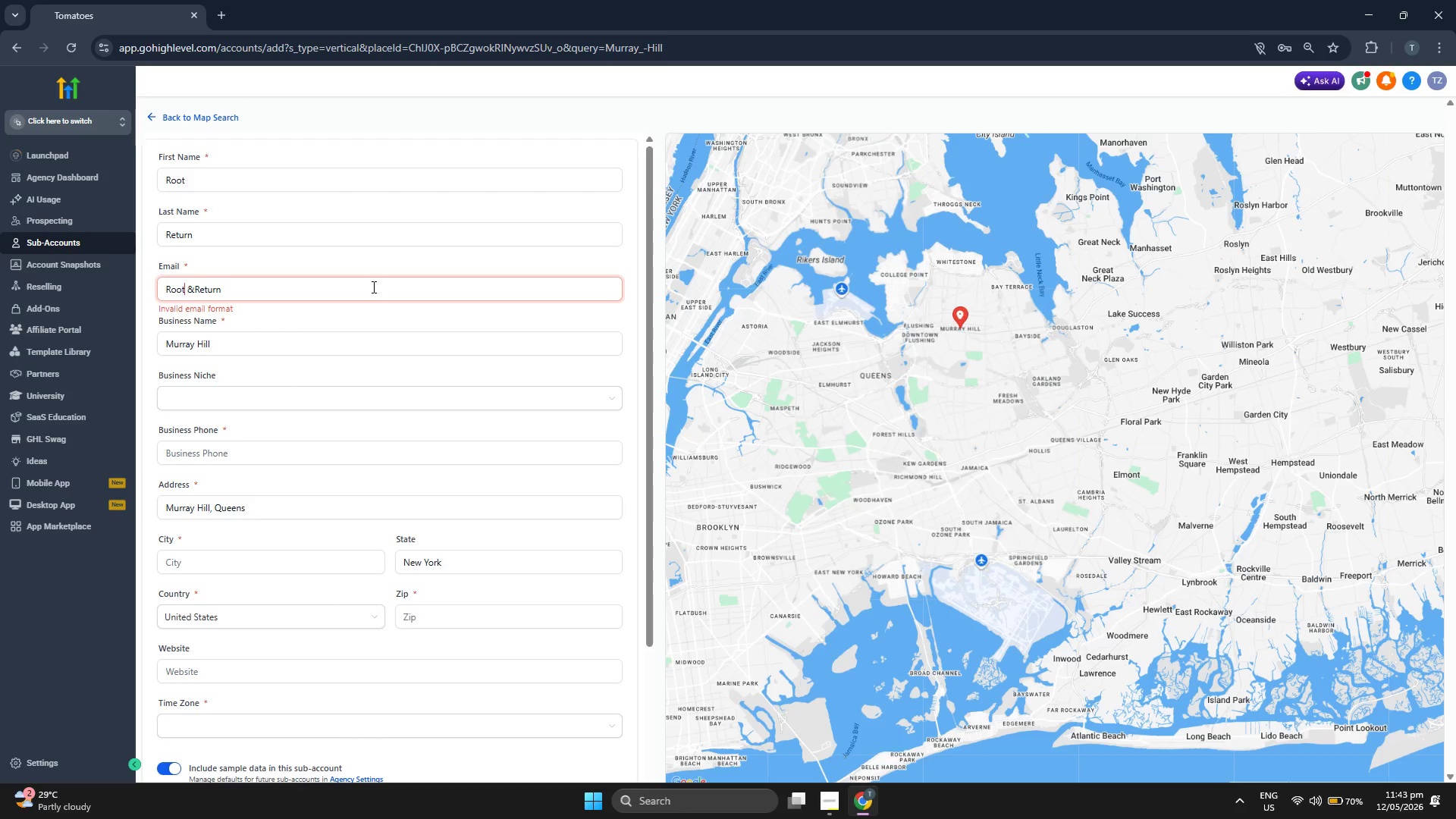 
key(ArrowLeft)
 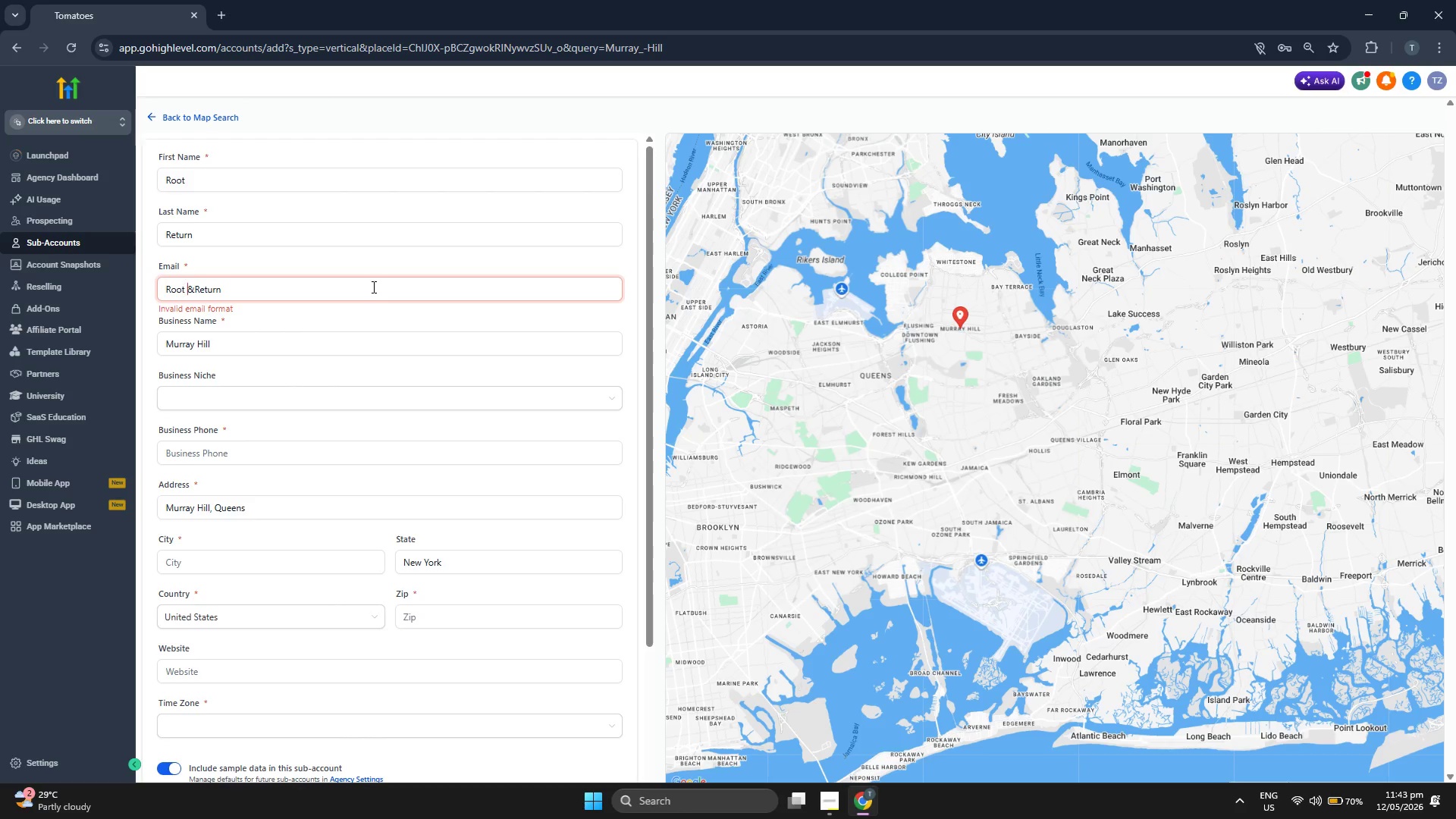 
key(ArrowRight)
 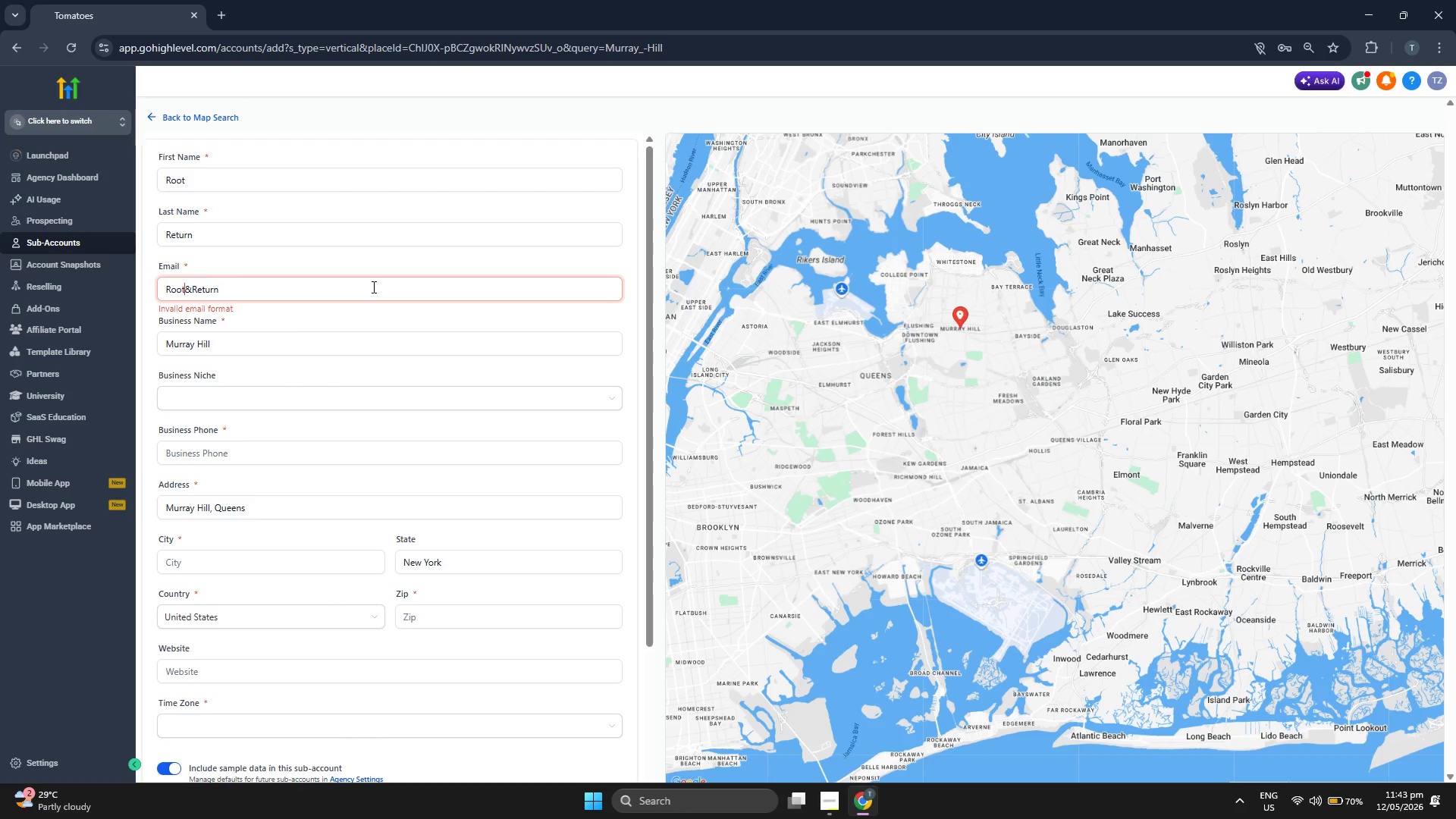 
key(Backspace)
 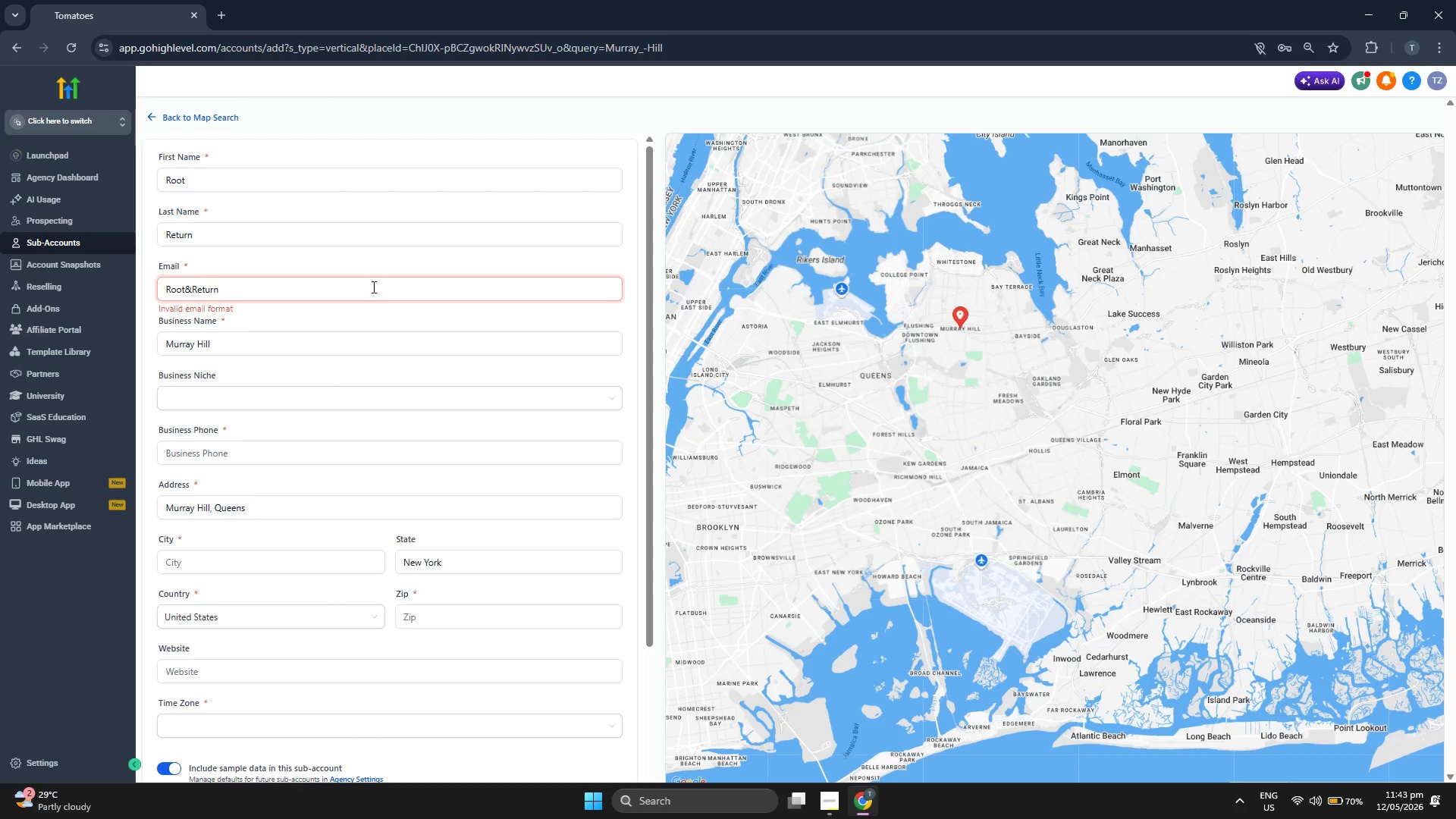 
key(ArrowRight)
 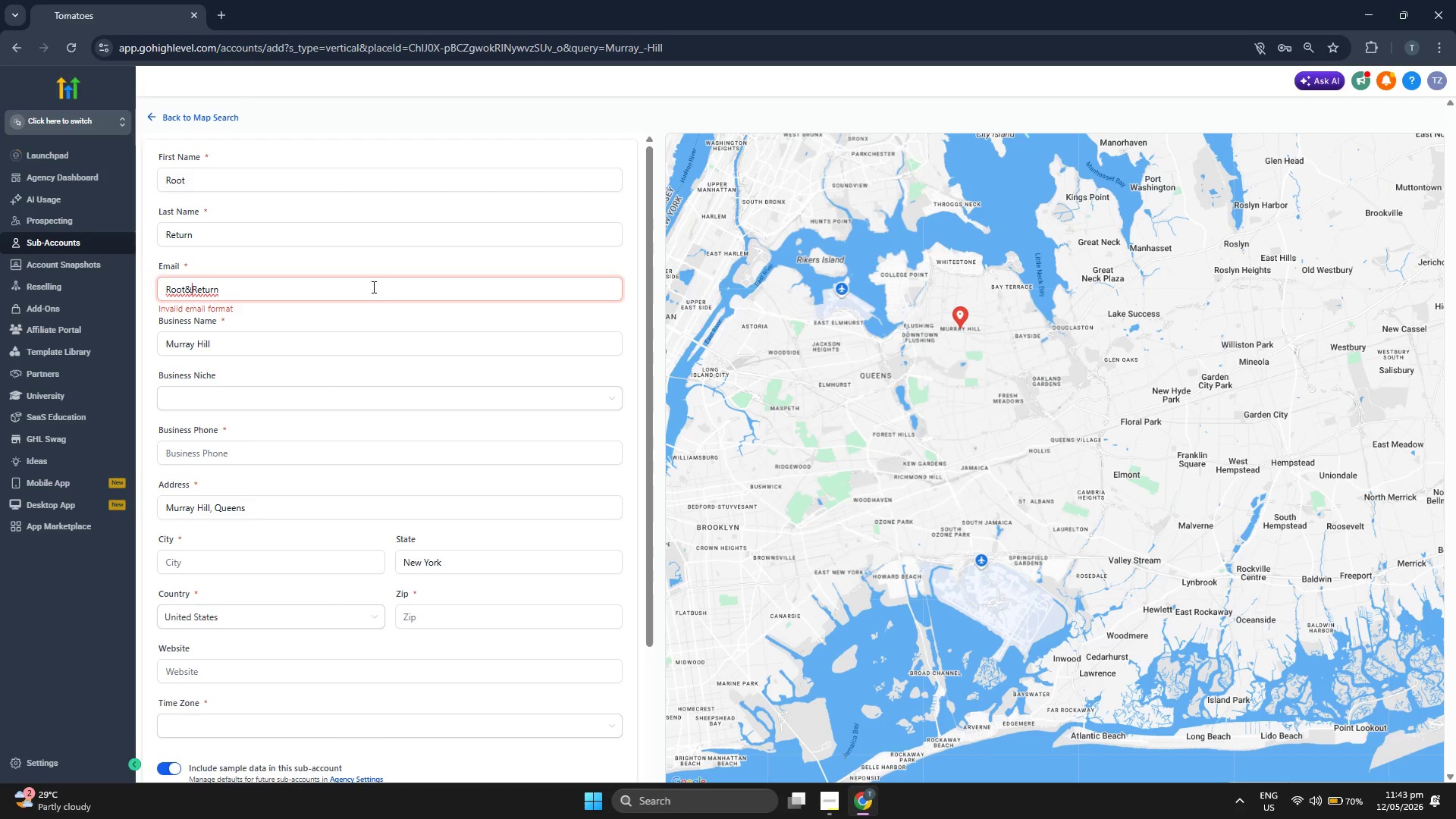 
key(ArrowRight)
 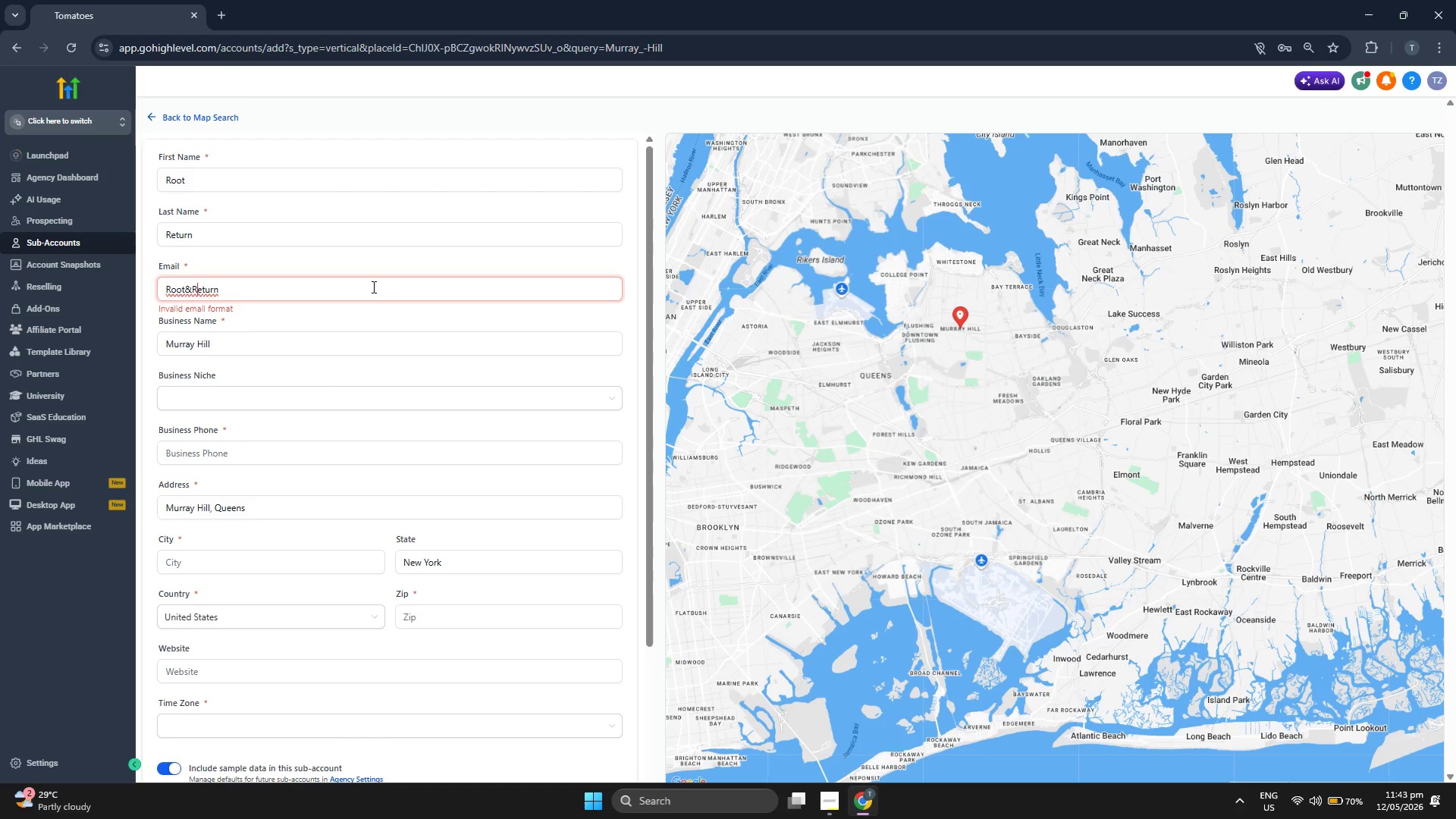 
key(ArrowRight)
 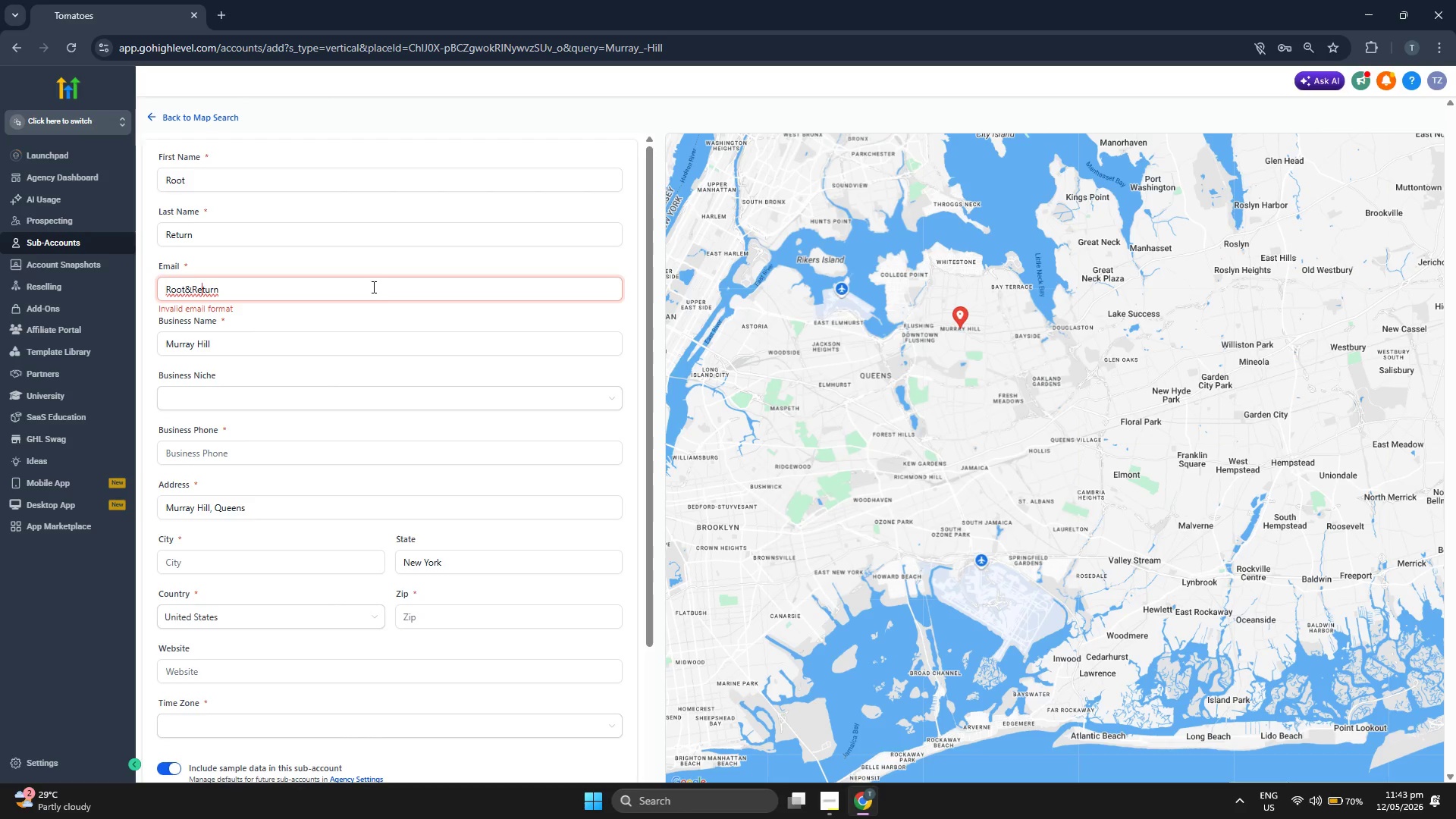 
key(ArrowRight)
 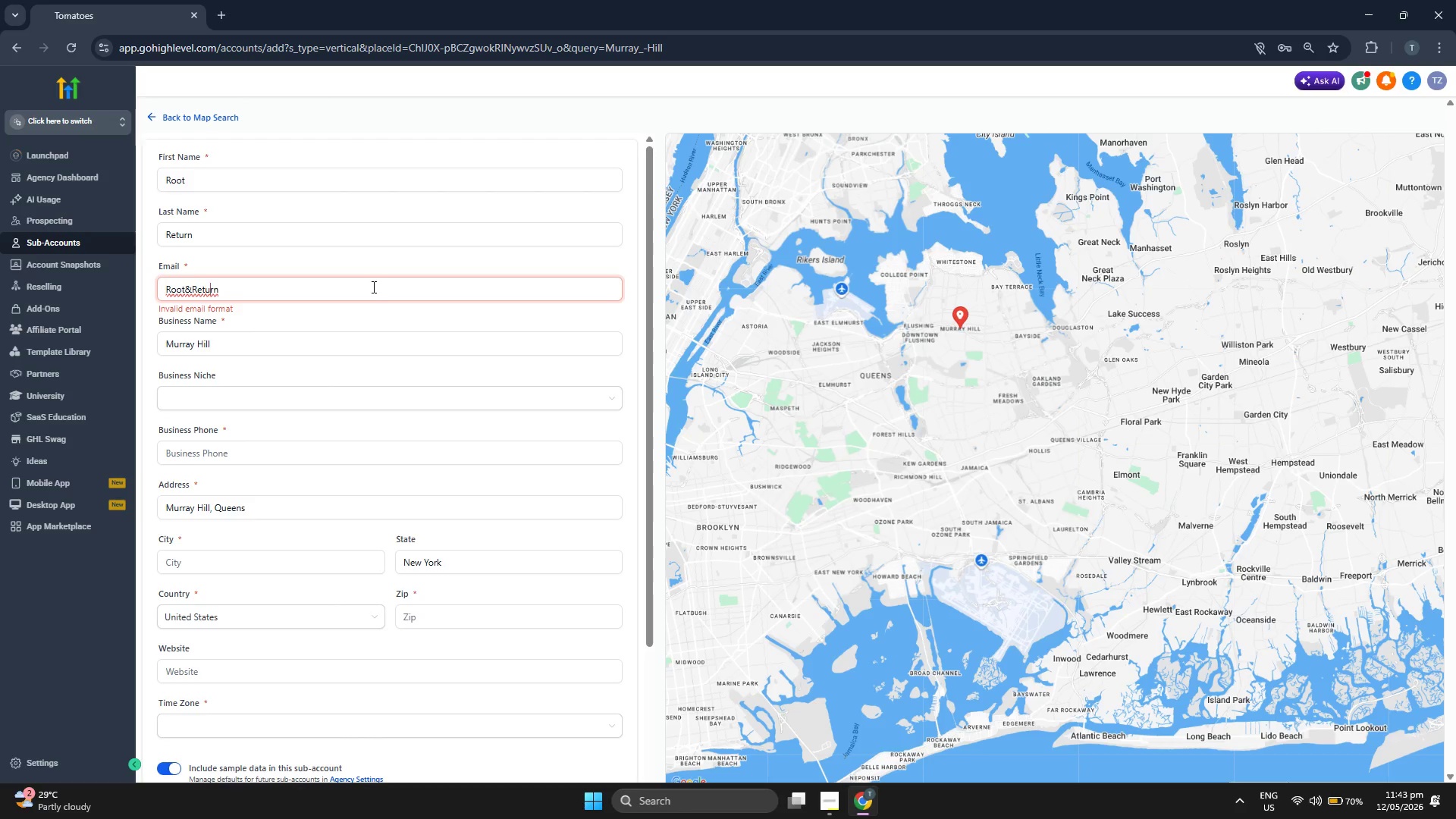 
key(ArrowRight)
 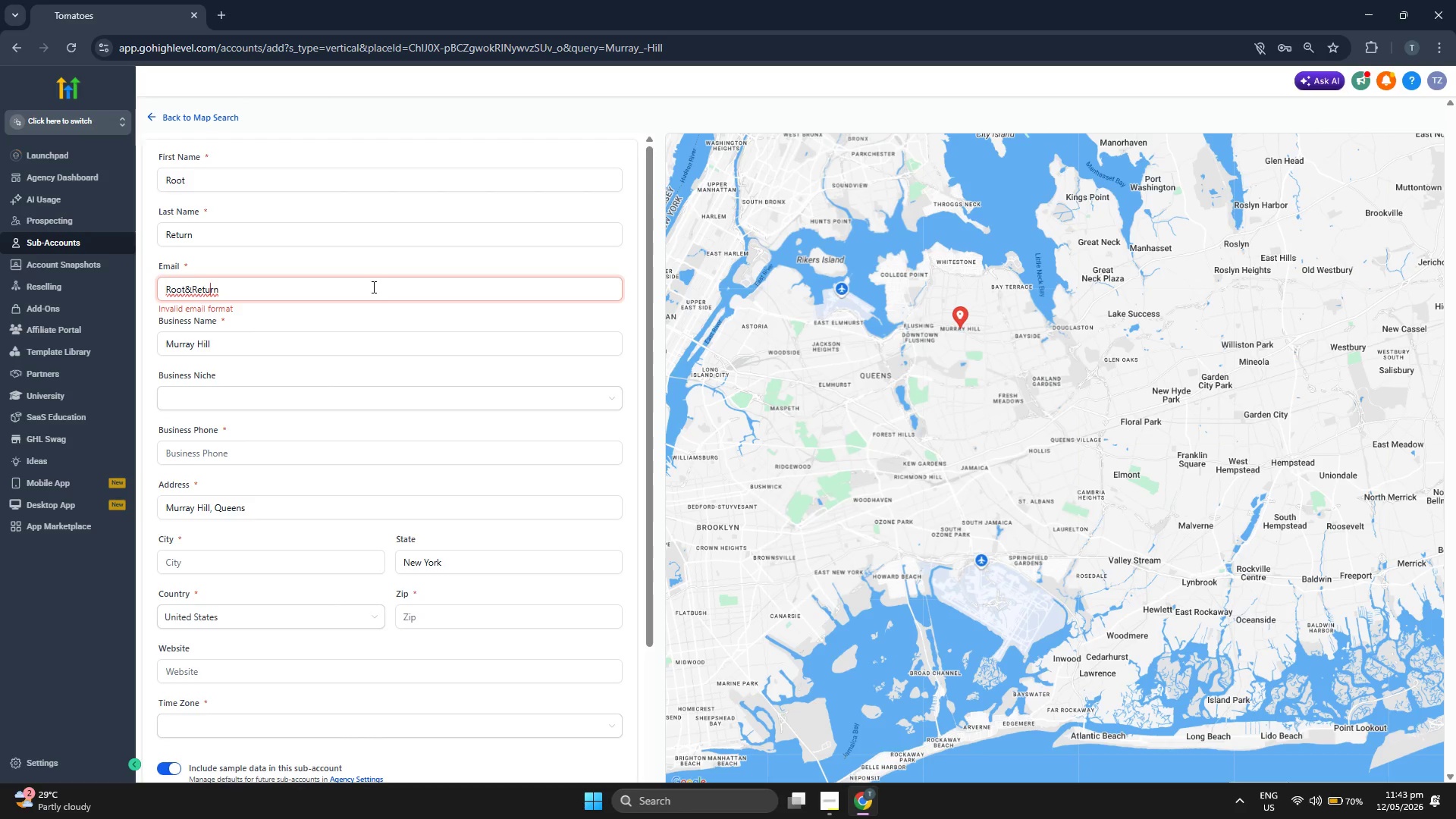 
key(ArrowRight)
 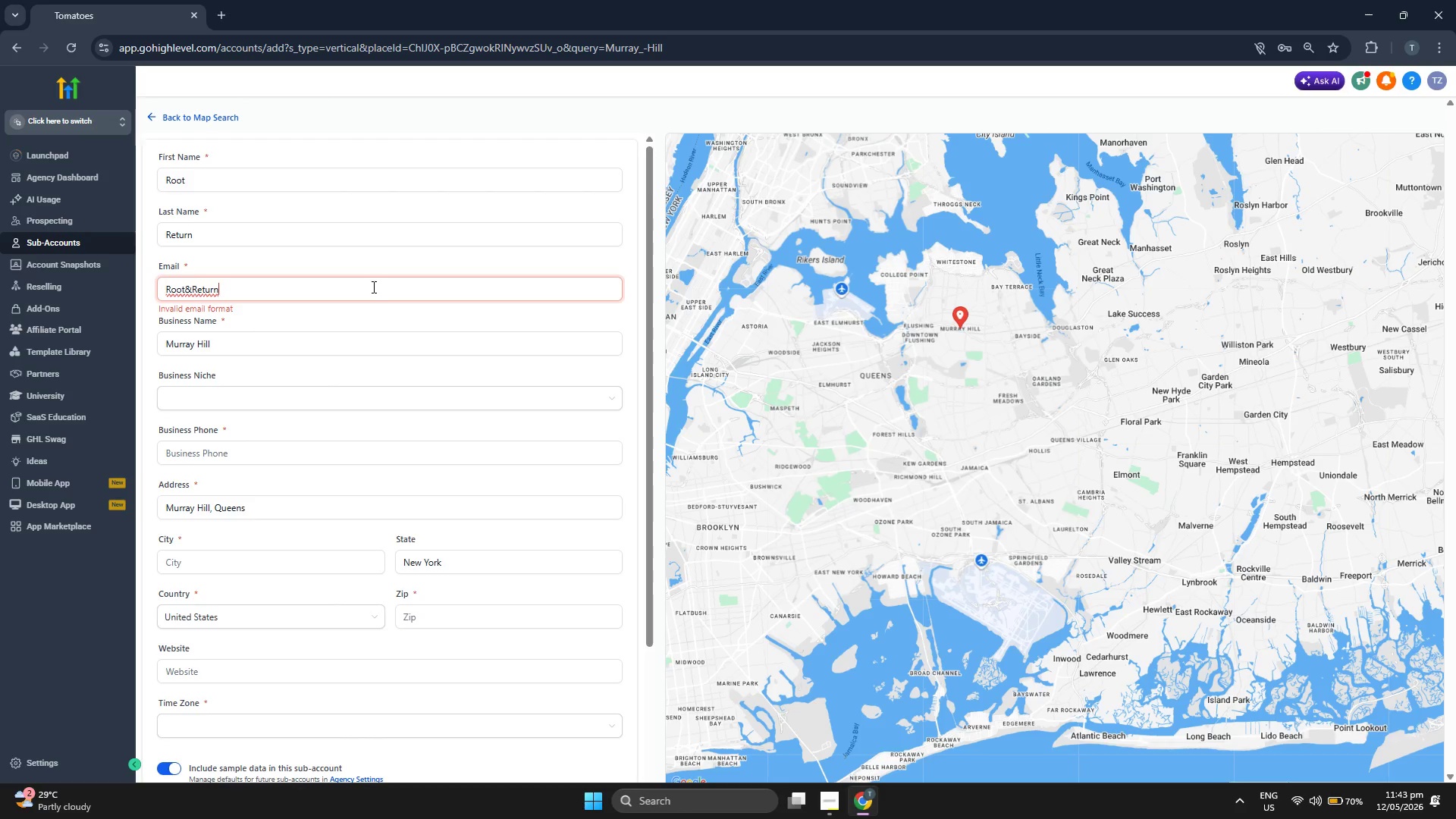 
key(ArrowRight)
 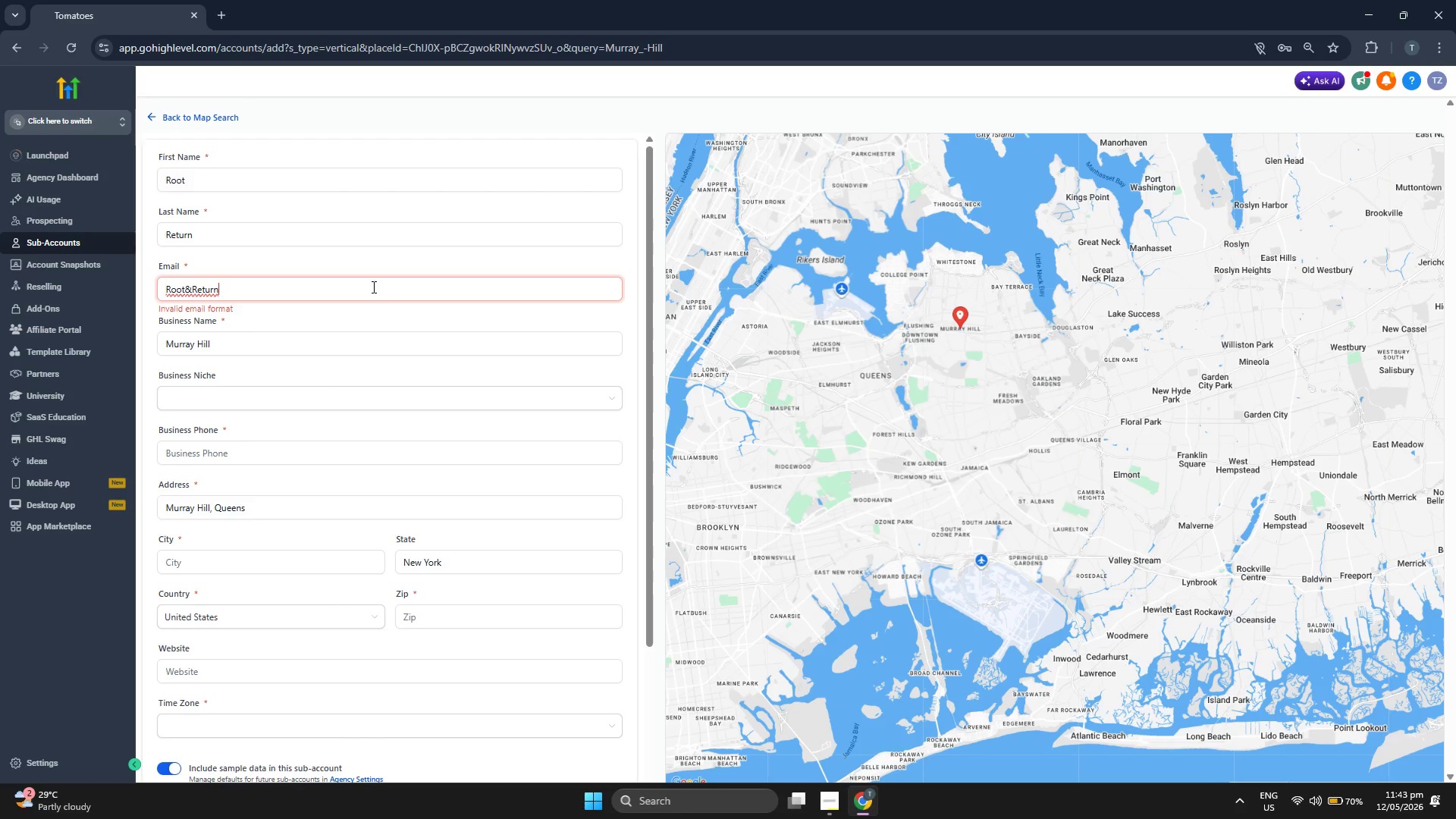 
type(@murrag)
key(Backspace)
type(yhillteam)
key(Backspace)
key(Backspace)
key(Backspace)
key(Backspace)
type(salestem)
key(Backspace)
type(am.com)
 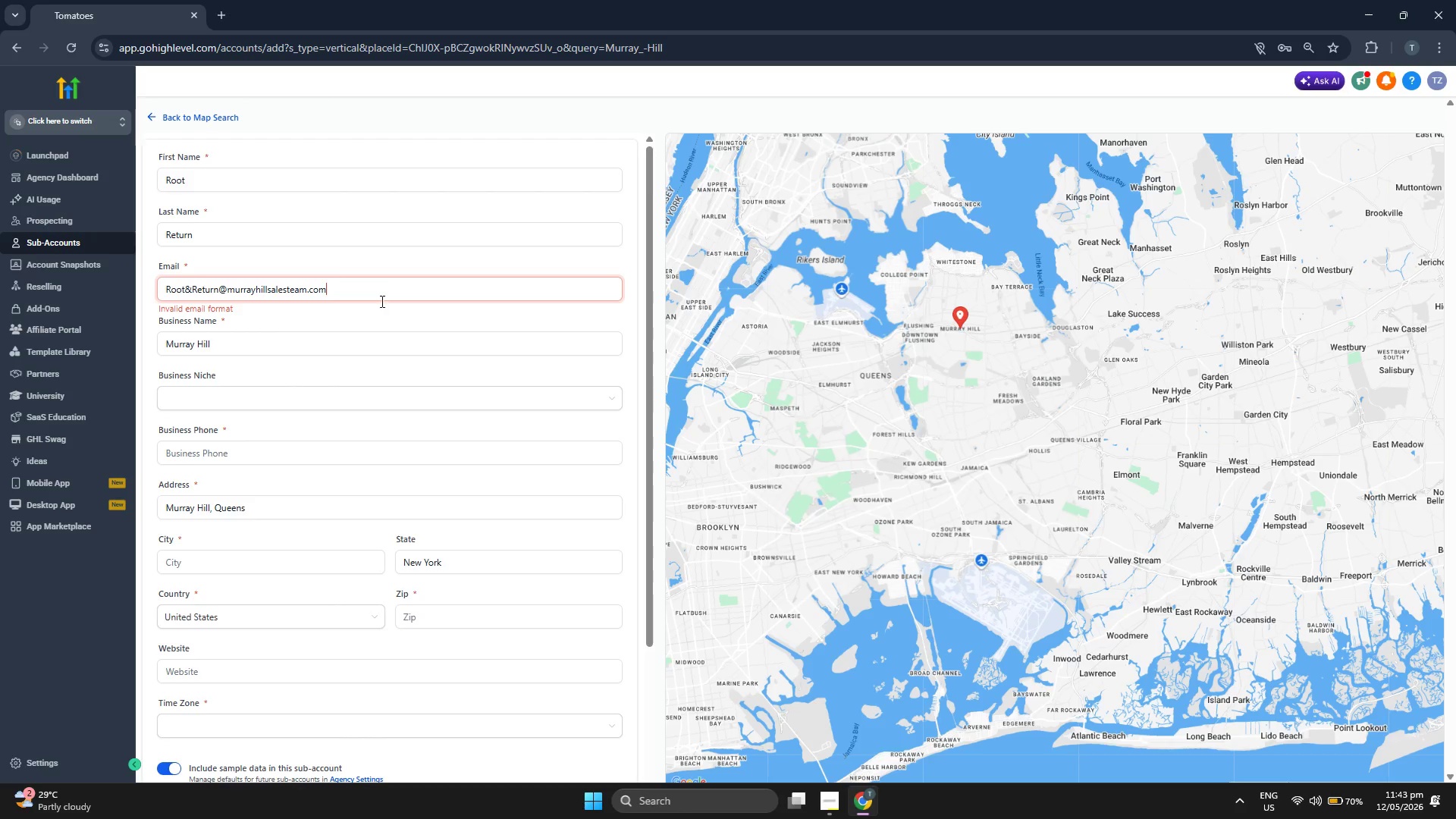 
left_click([387, 327])
 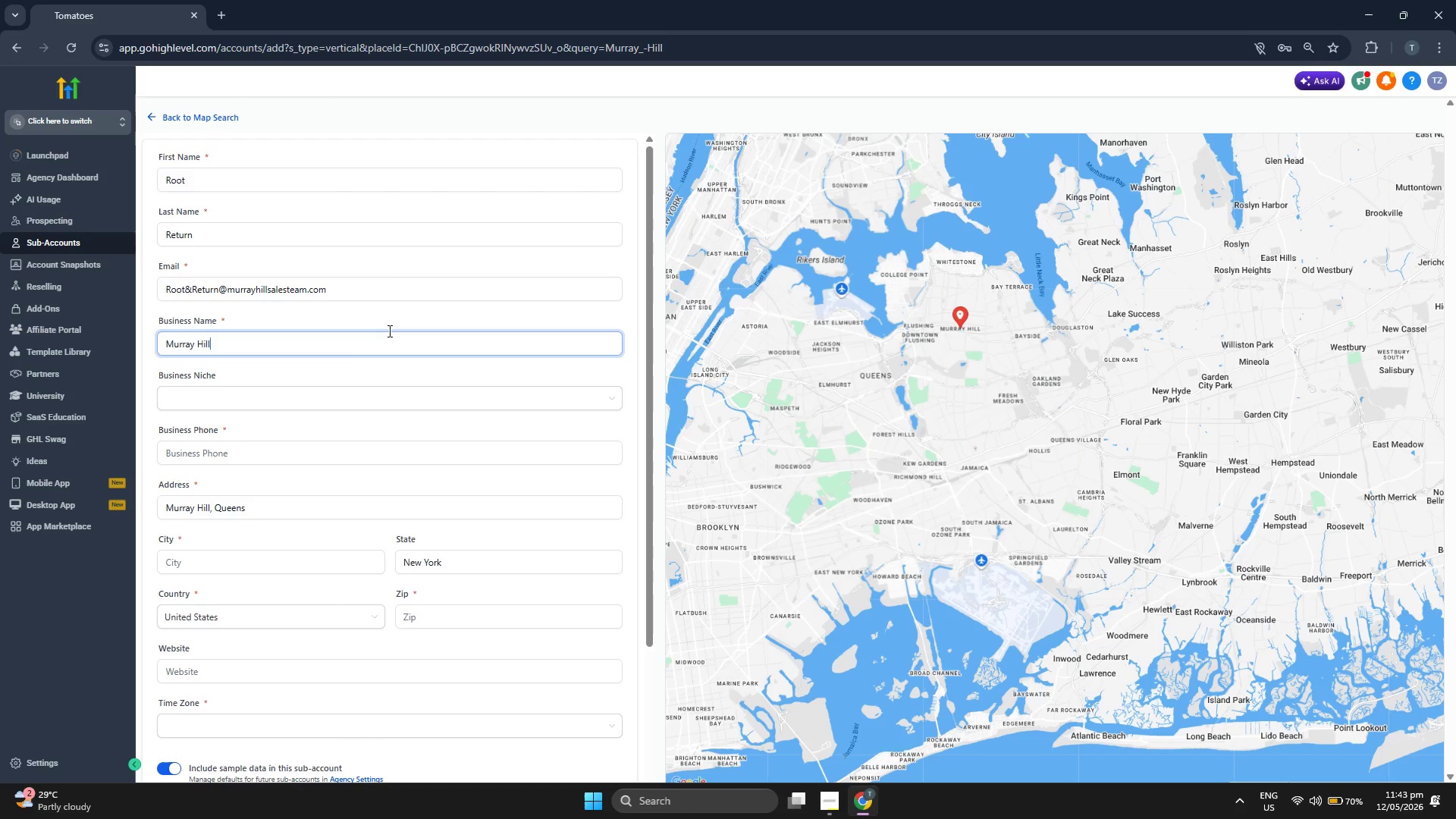 
key(Backspace)
key(Backspace)
key(Backspace)
key(Backspace)
key(Backspace)
key(Backspace)
key(Backspace)
key(Backspace)
key(Backspace)
key(Backspace)
key(Backspace)
type(Root & Return)
 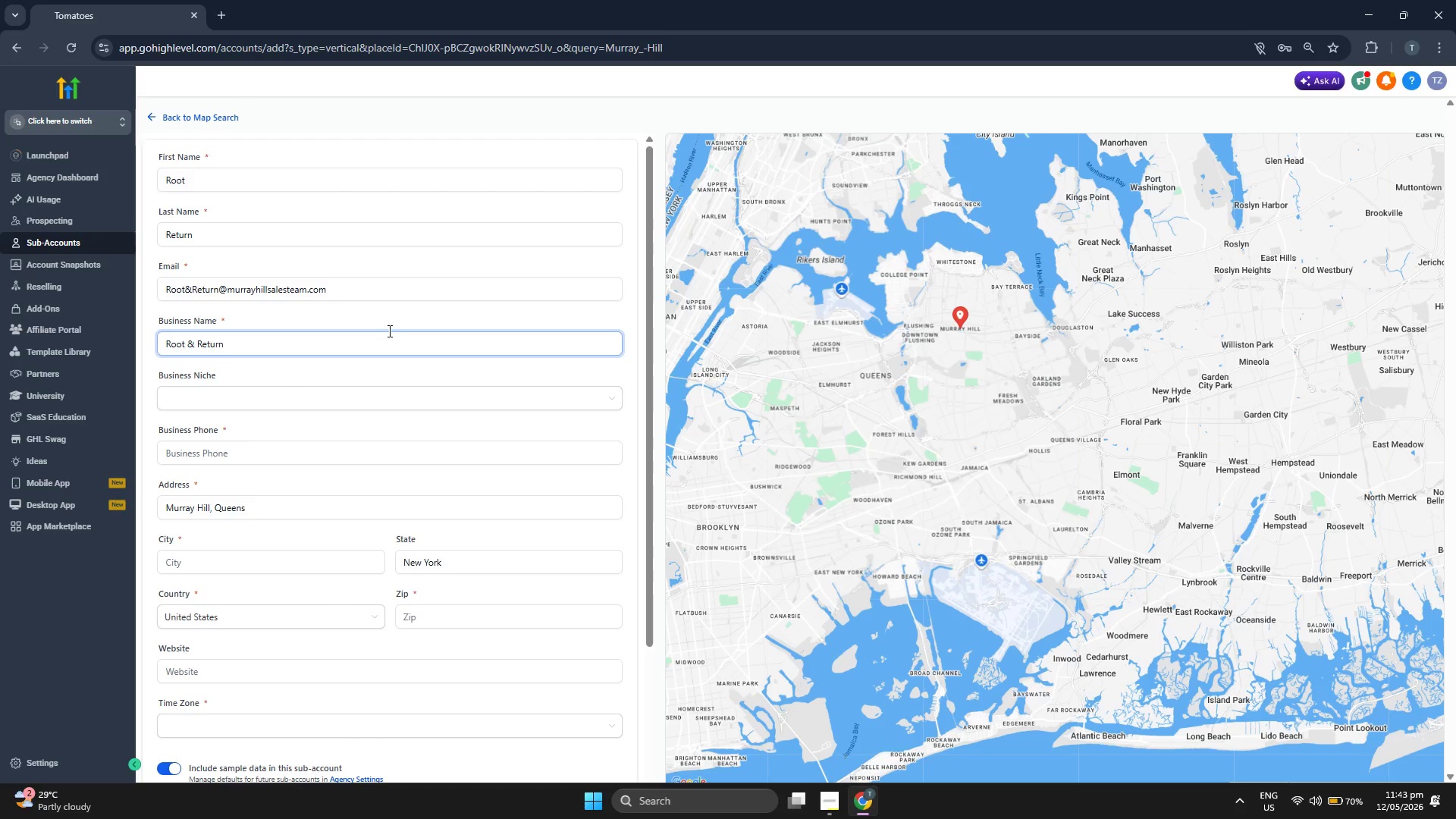 
left_click([620, 365])
 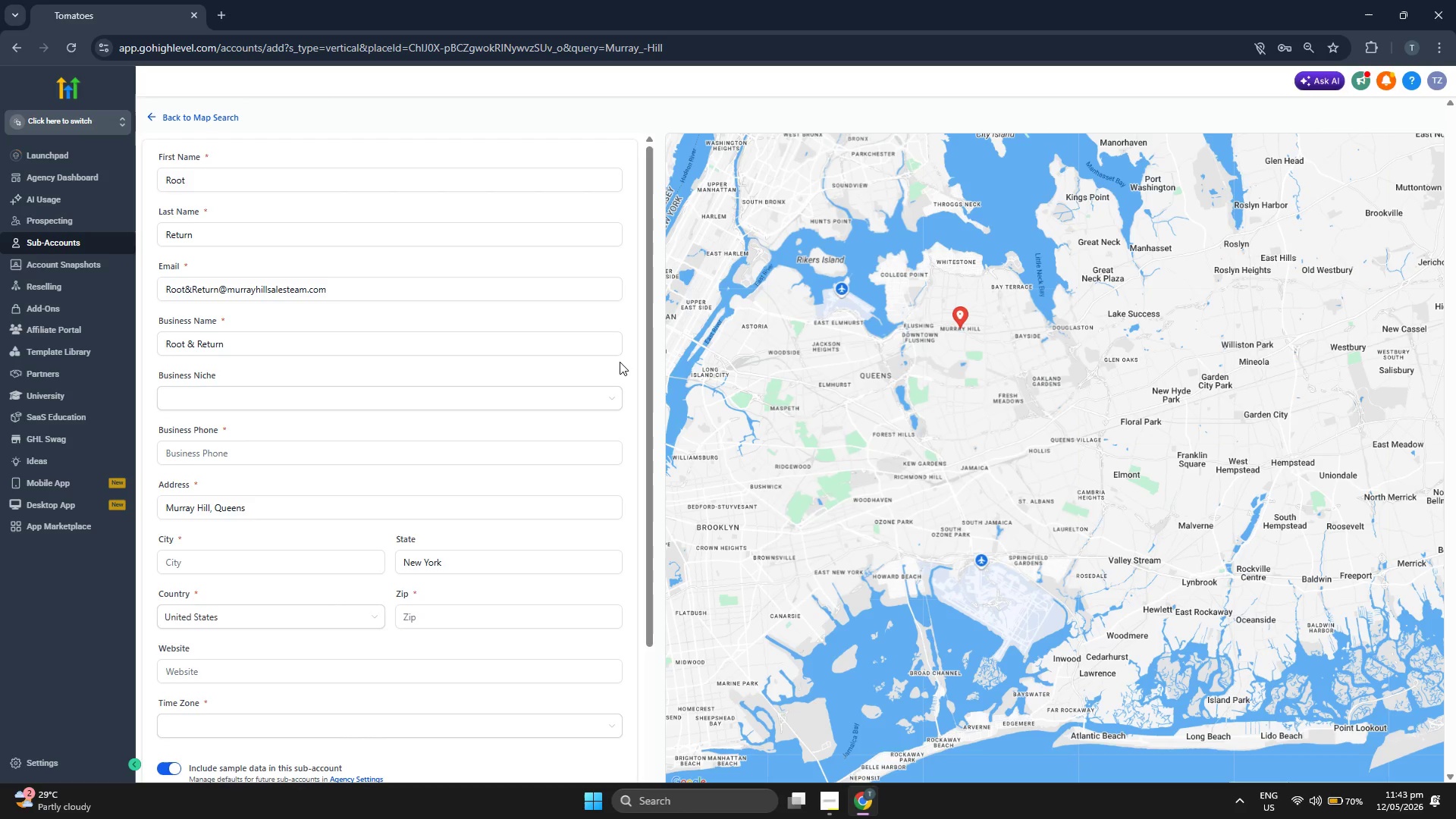 
scroll: coordinate [620, 362], scroll_direction: down, amount: 1.0
 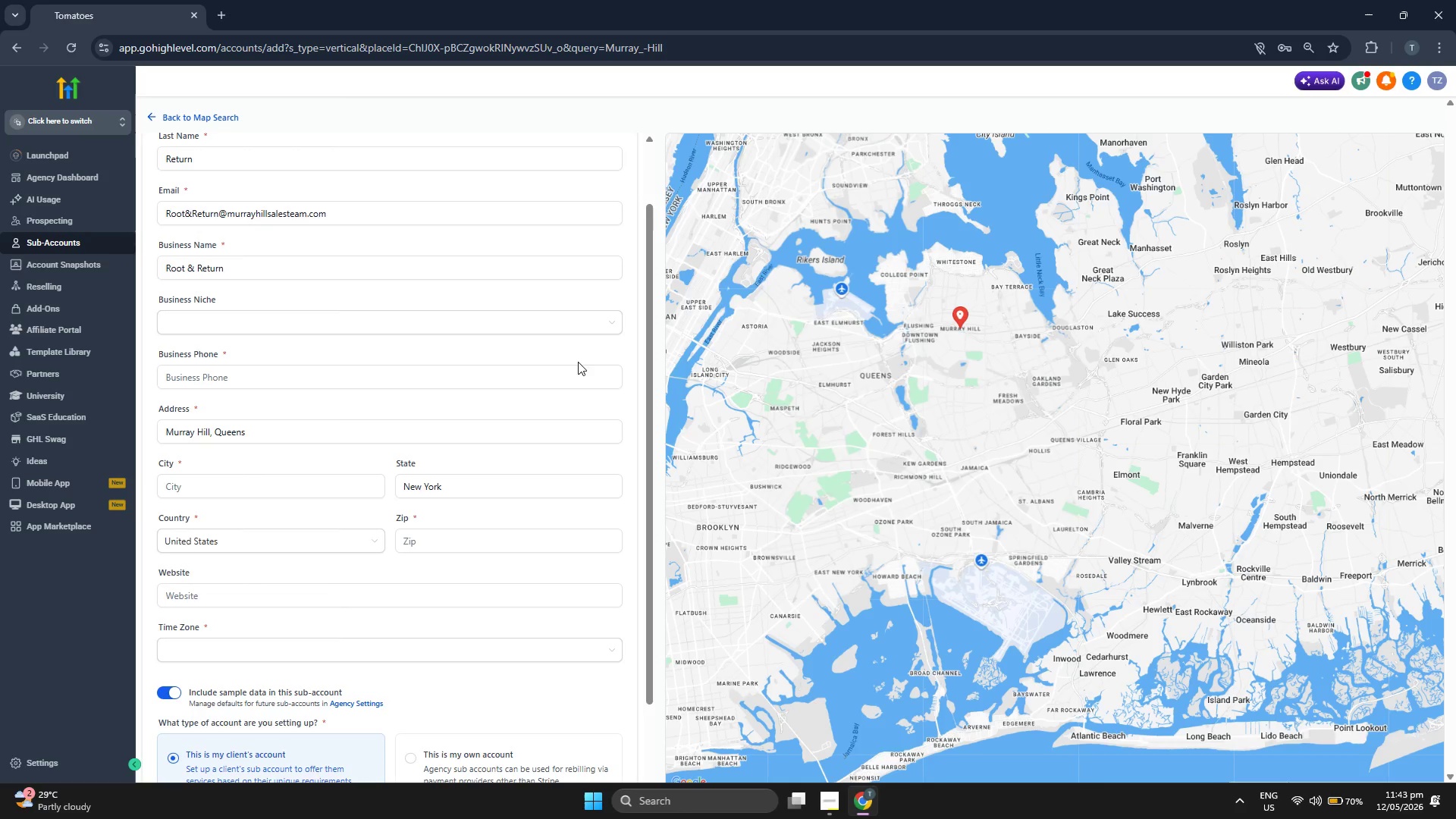 
left_click([448, 381])
 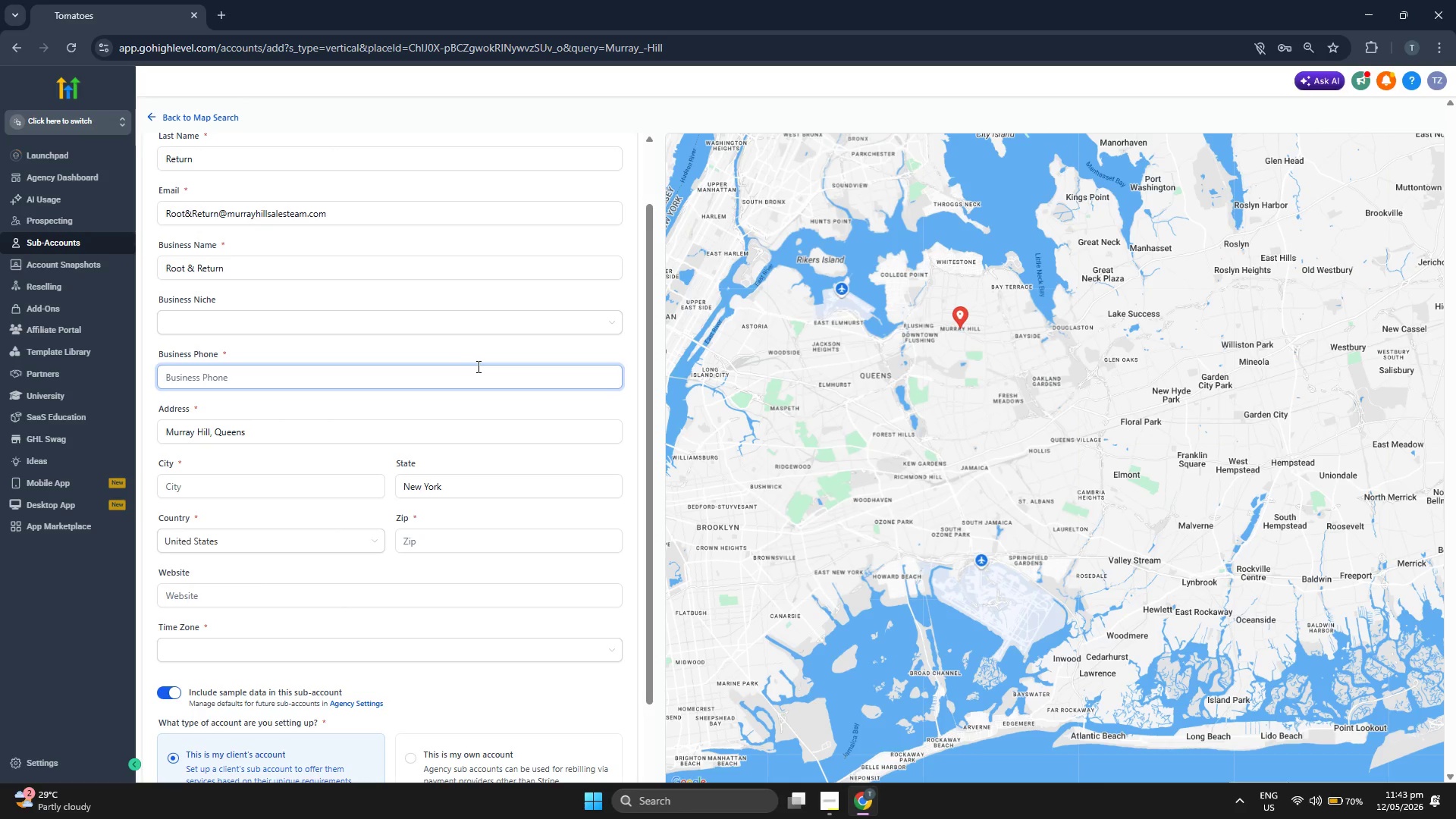 
type(214)
 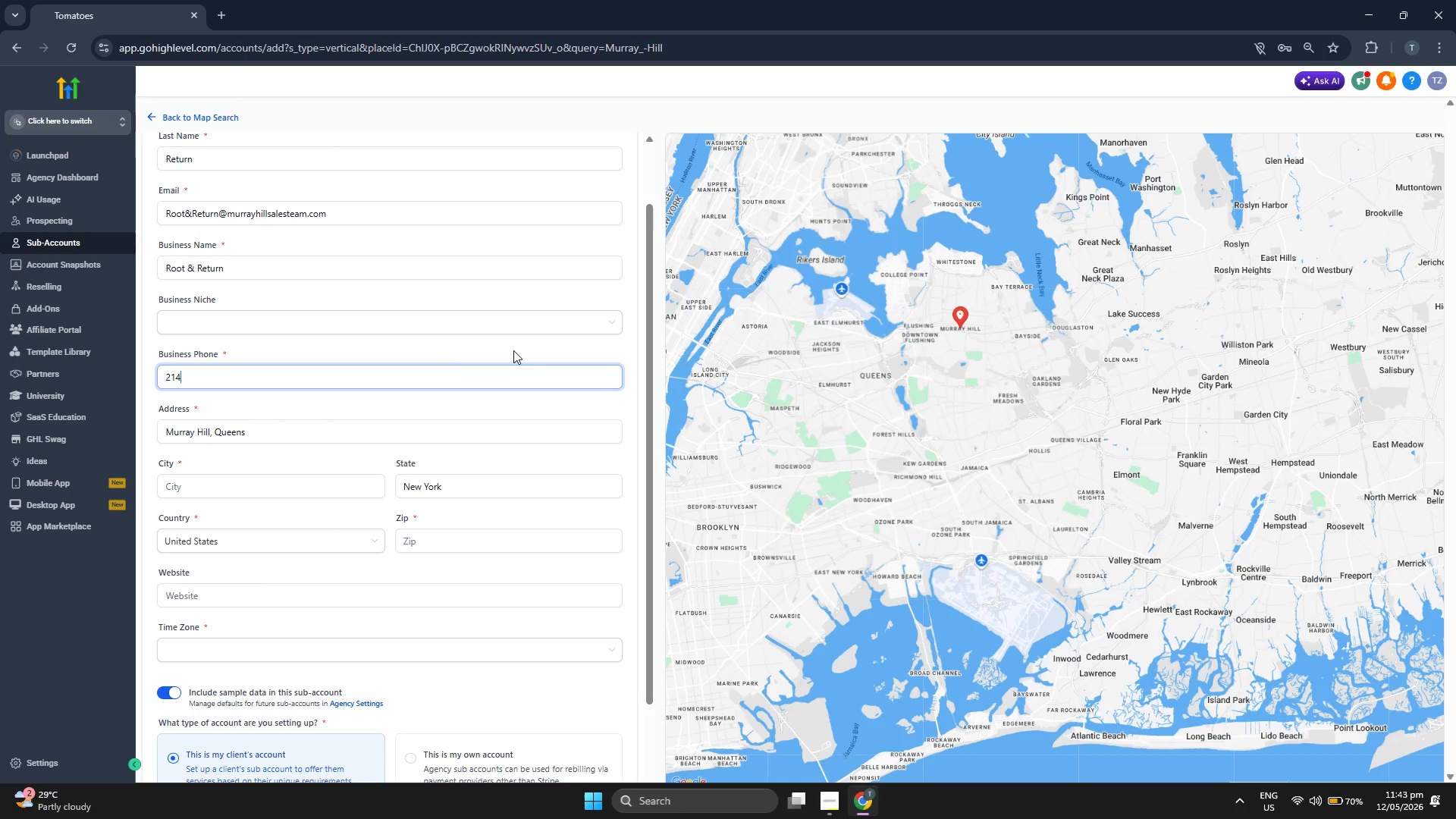 
key(Backspace)
key(Backspace)
key(Backspace)
type(+1 24)
key(Backspace)
type(14)
key(Backspace)
type(7 141 2557)
 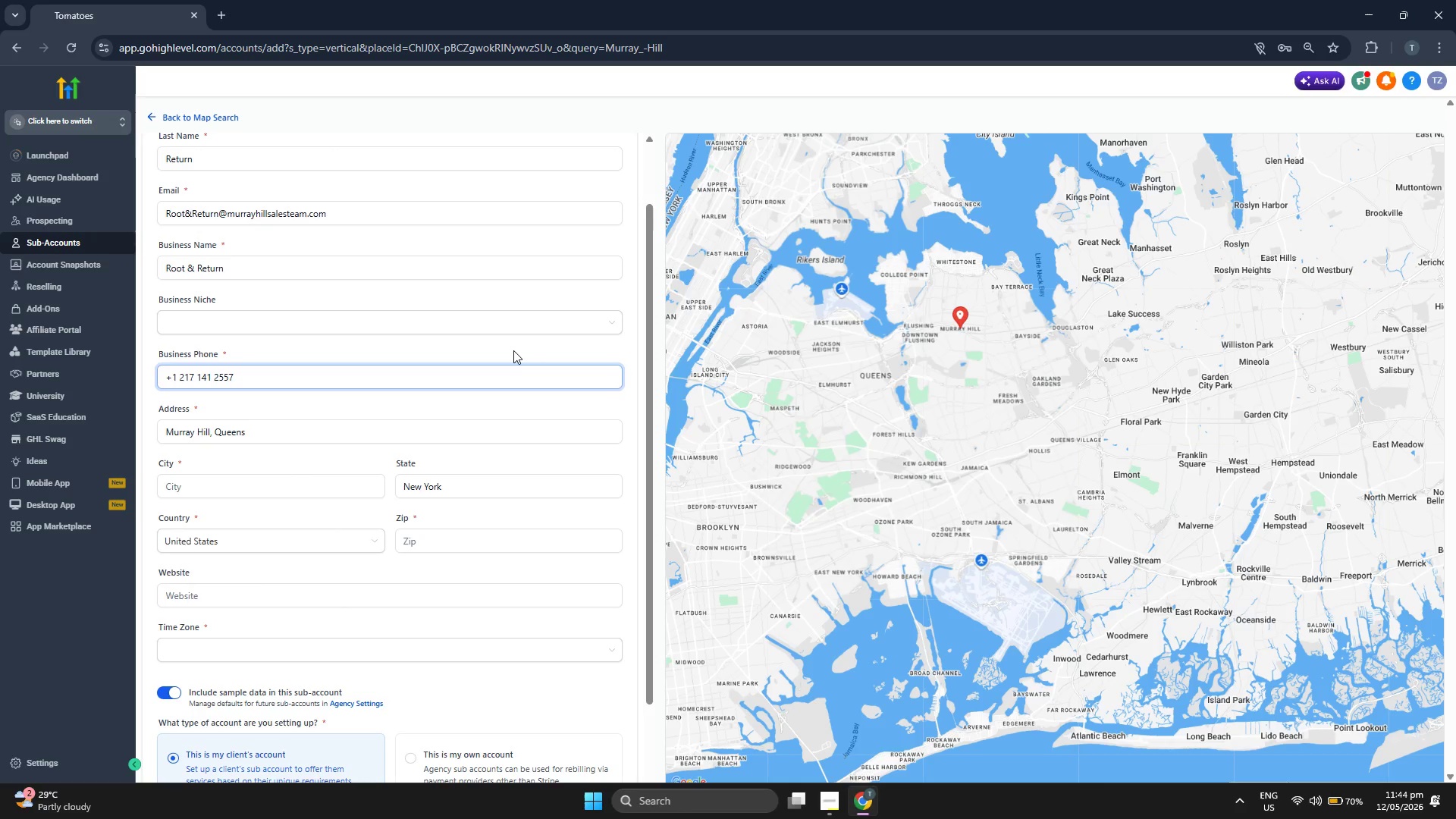 
left_click([607, 404])
 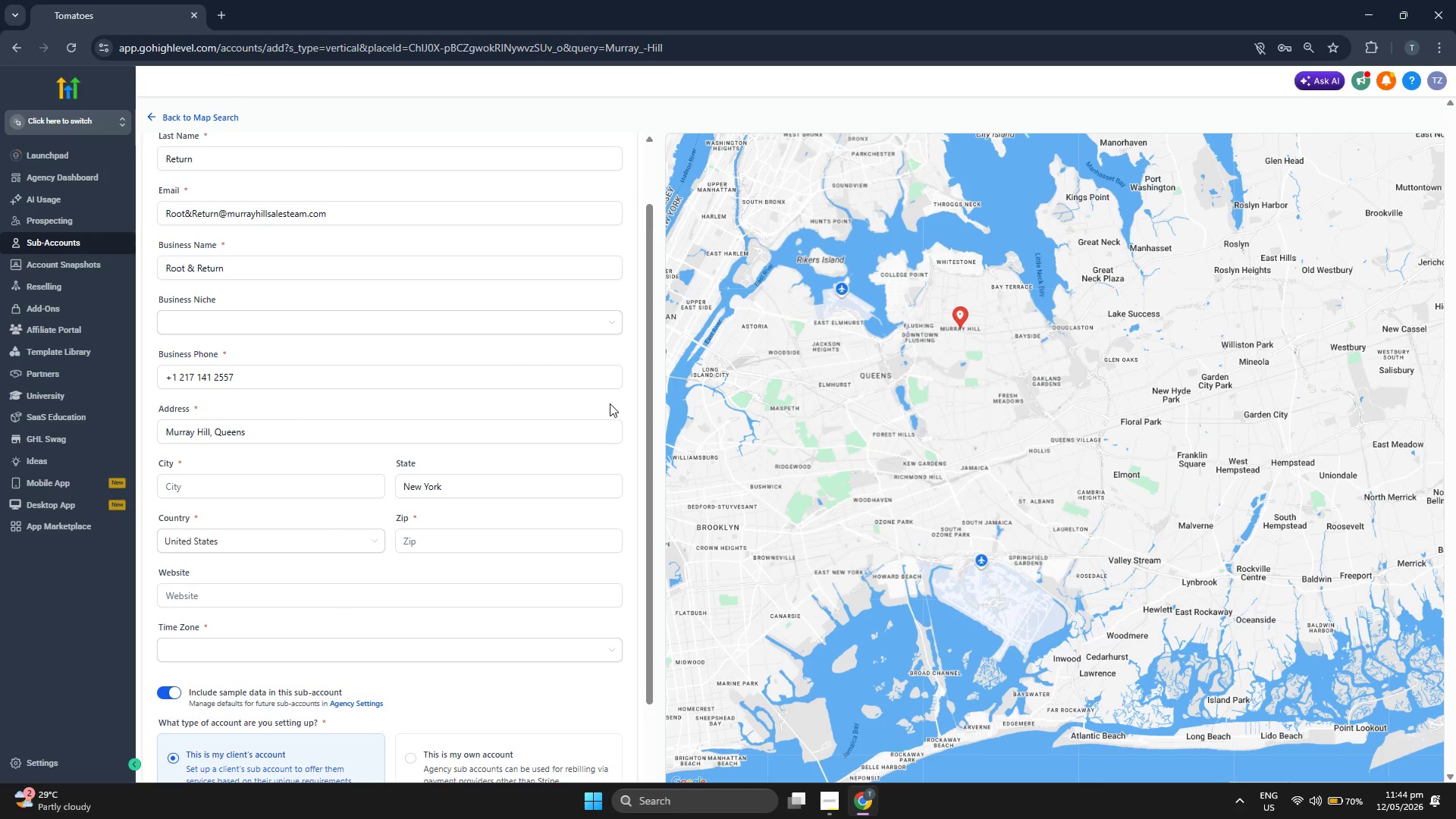 
scroll: coordinate [610, 403], scroll_direction: down, amount: 1.0
 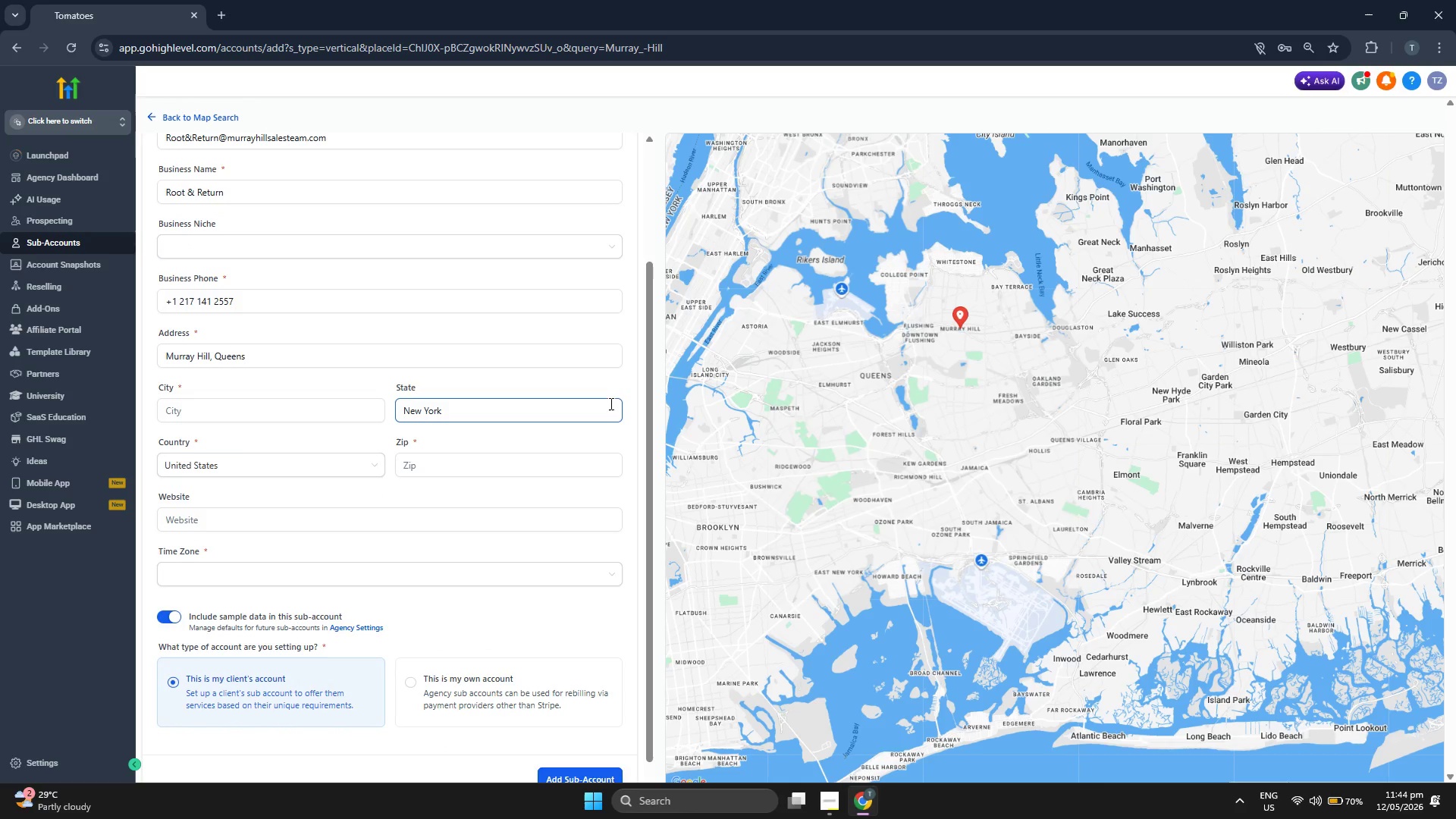 
scroll: coordinate [610, 403], scroll_direction: up, amount: 1.0
 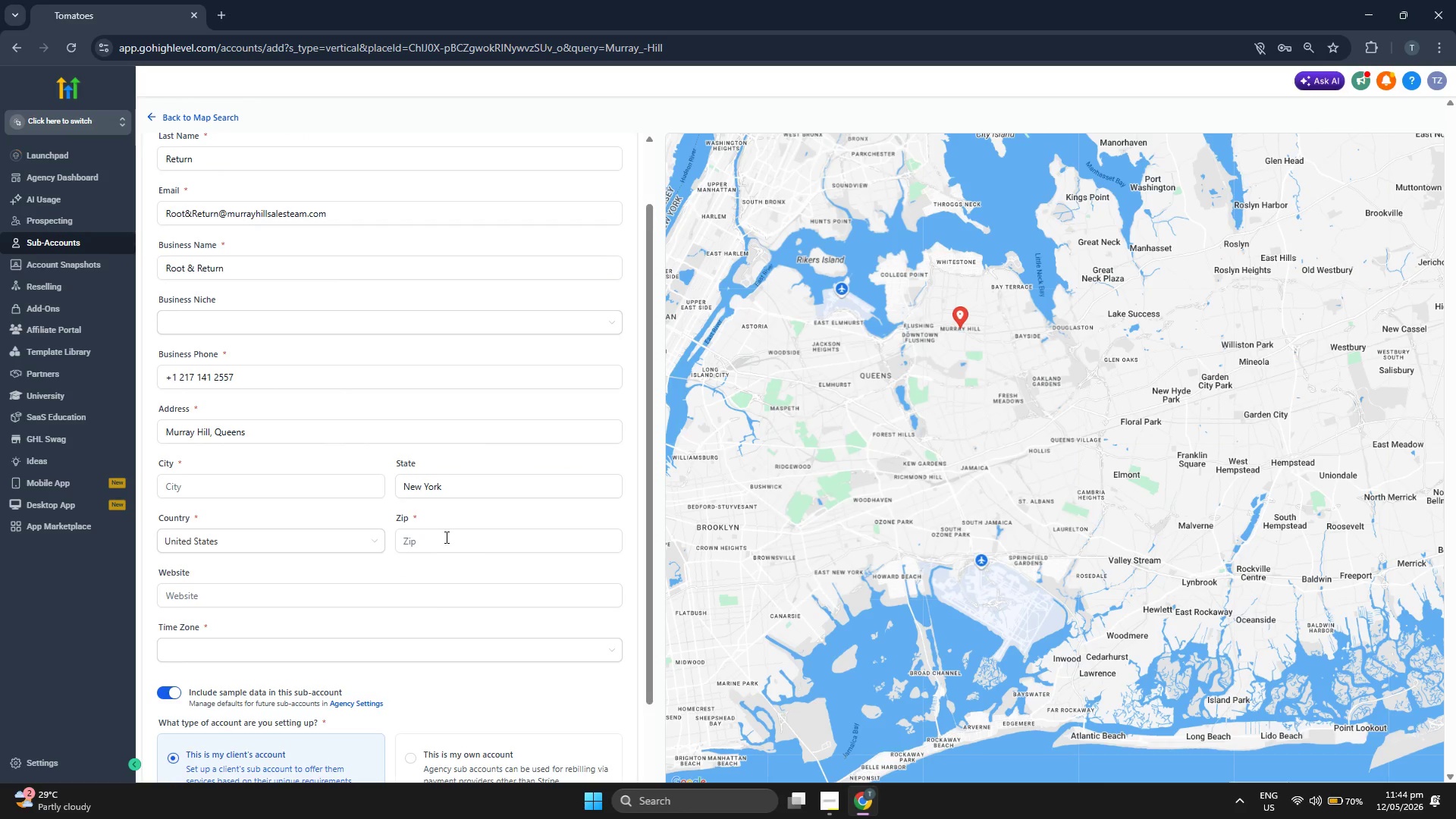 
left_click([290, 484])
 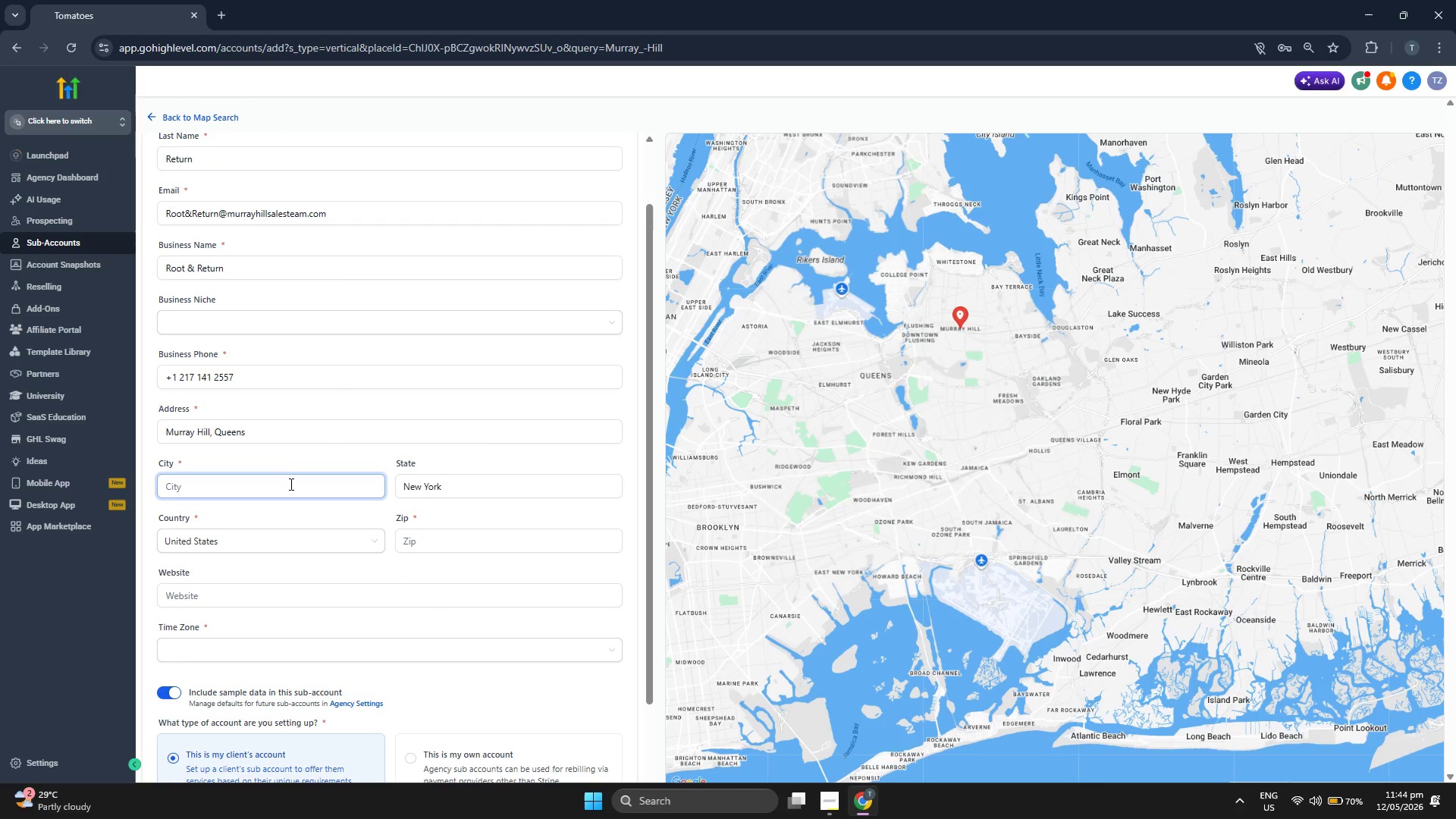 
wait(5.11)
 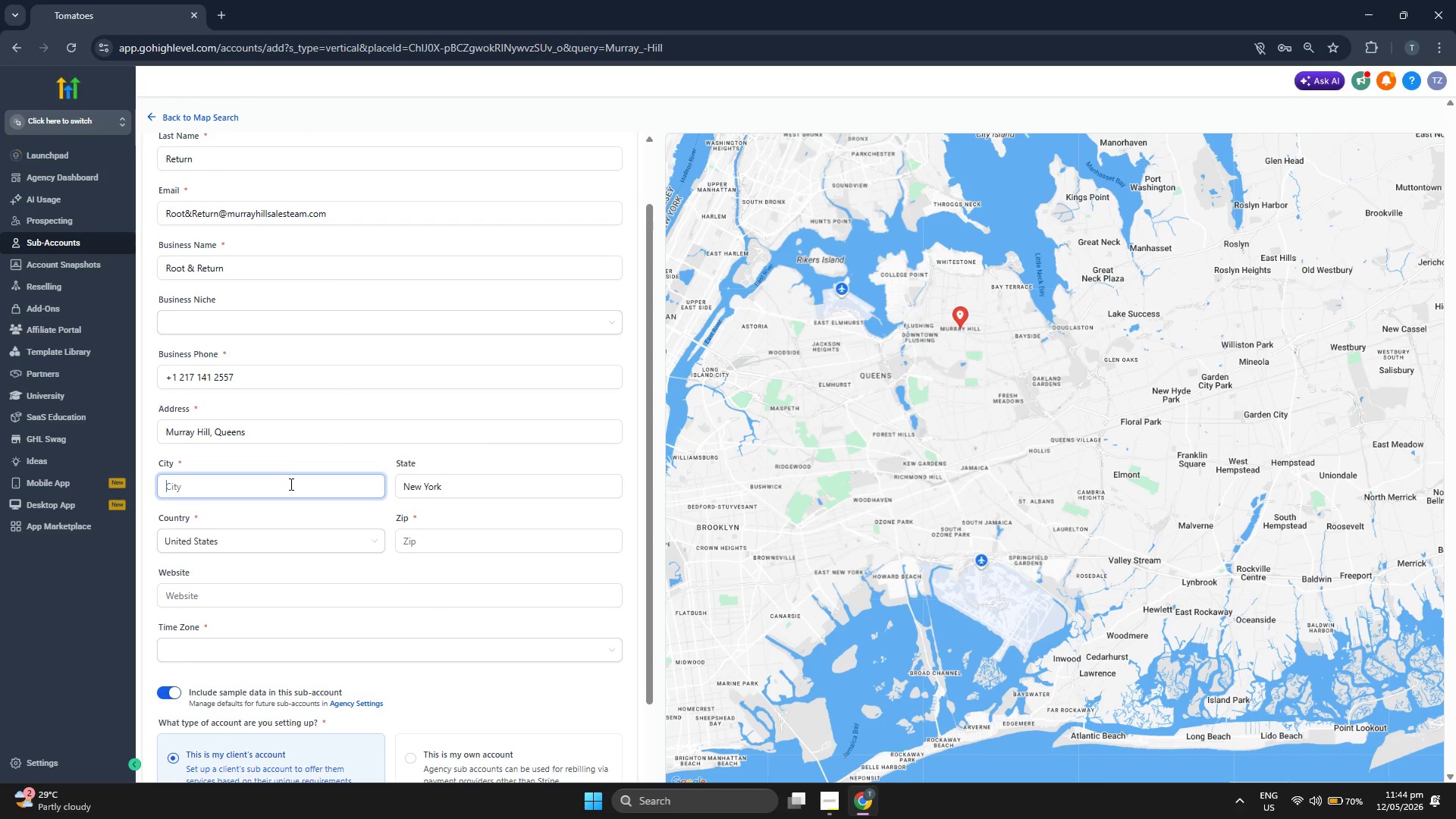 
key(CapsLock)
 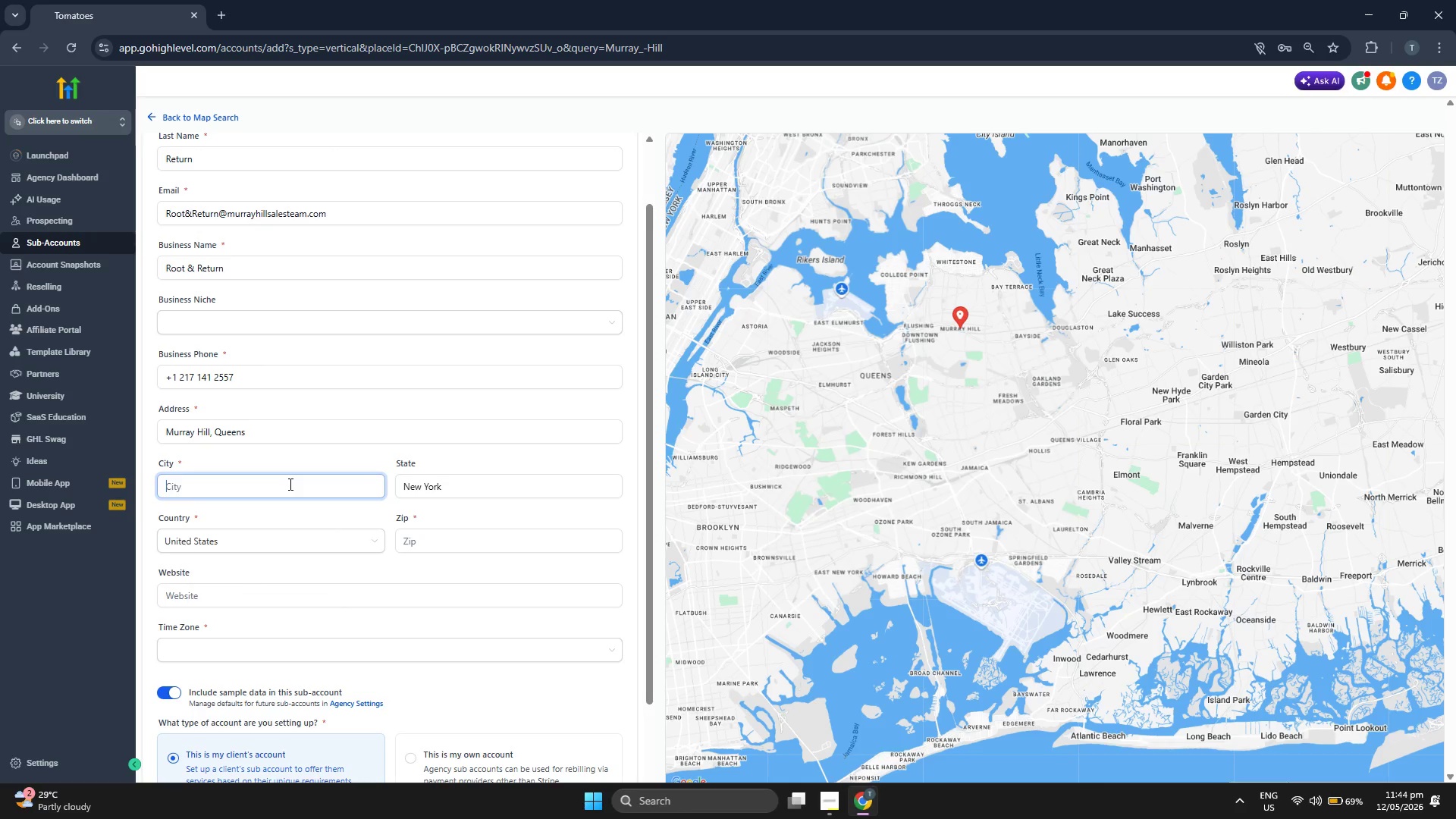 
key(Q)
 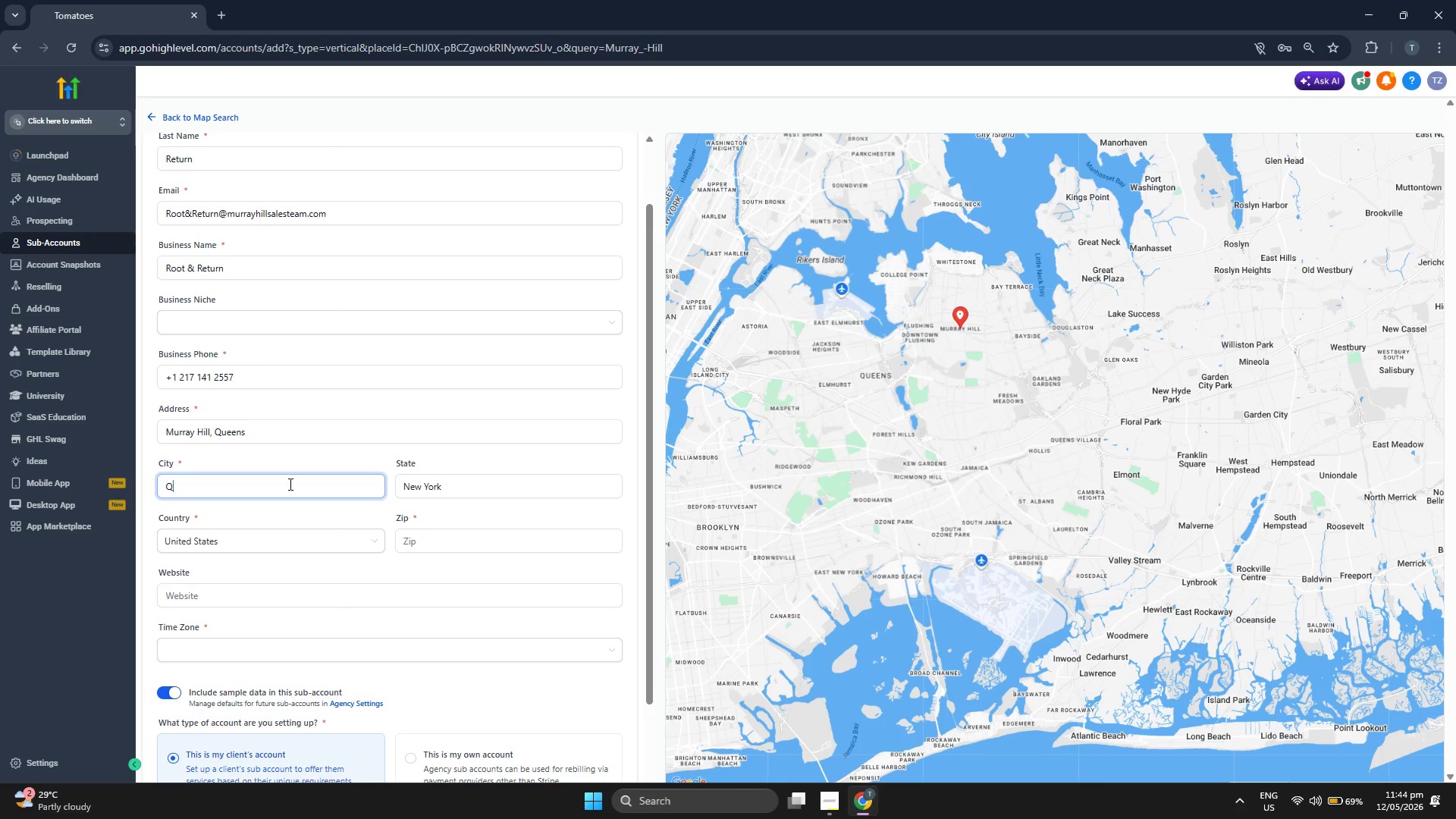 
key(CapsLock)
 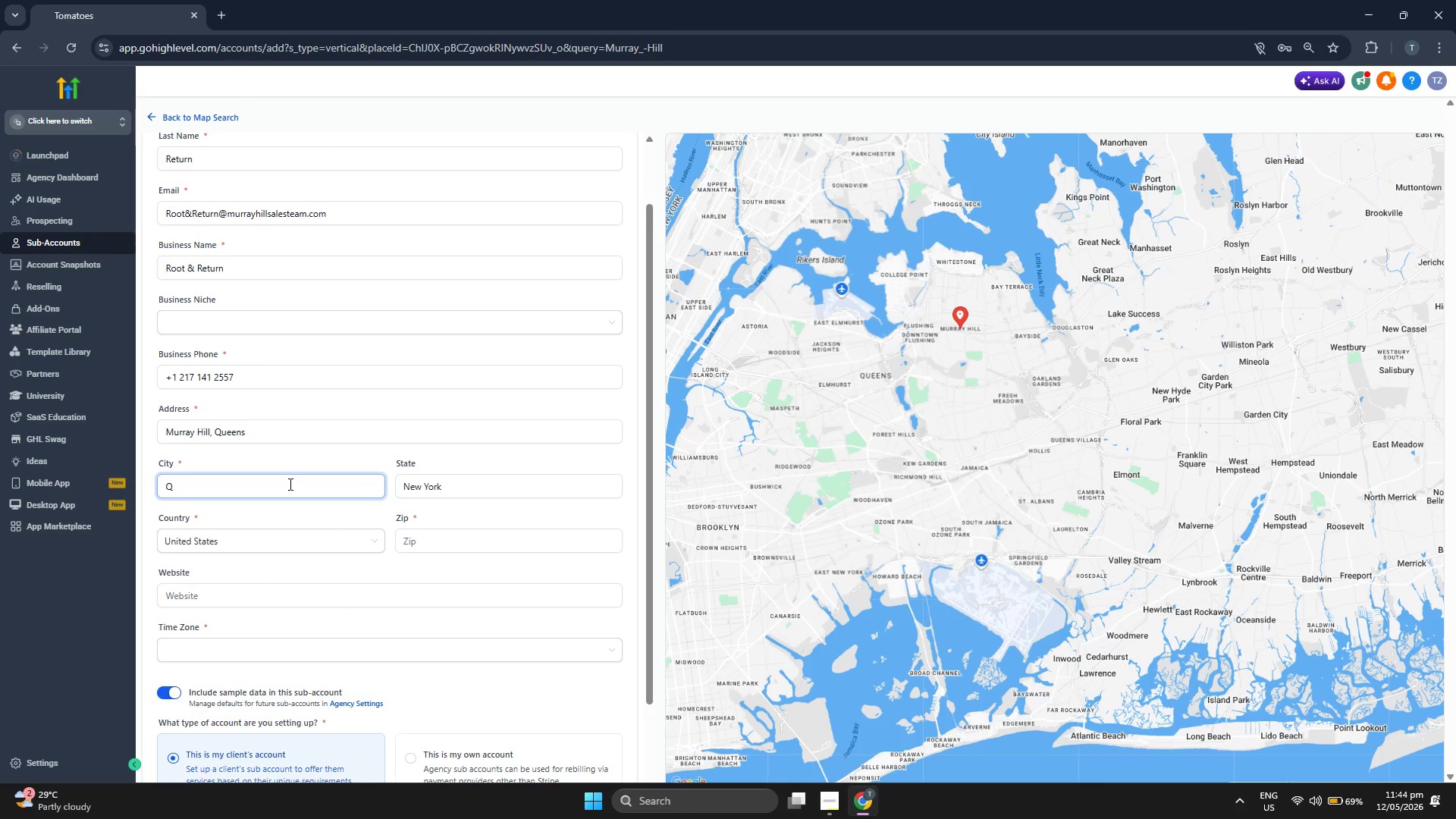 
type(UE)
key(Backspace)
key(Backspace)
type(ueens)
 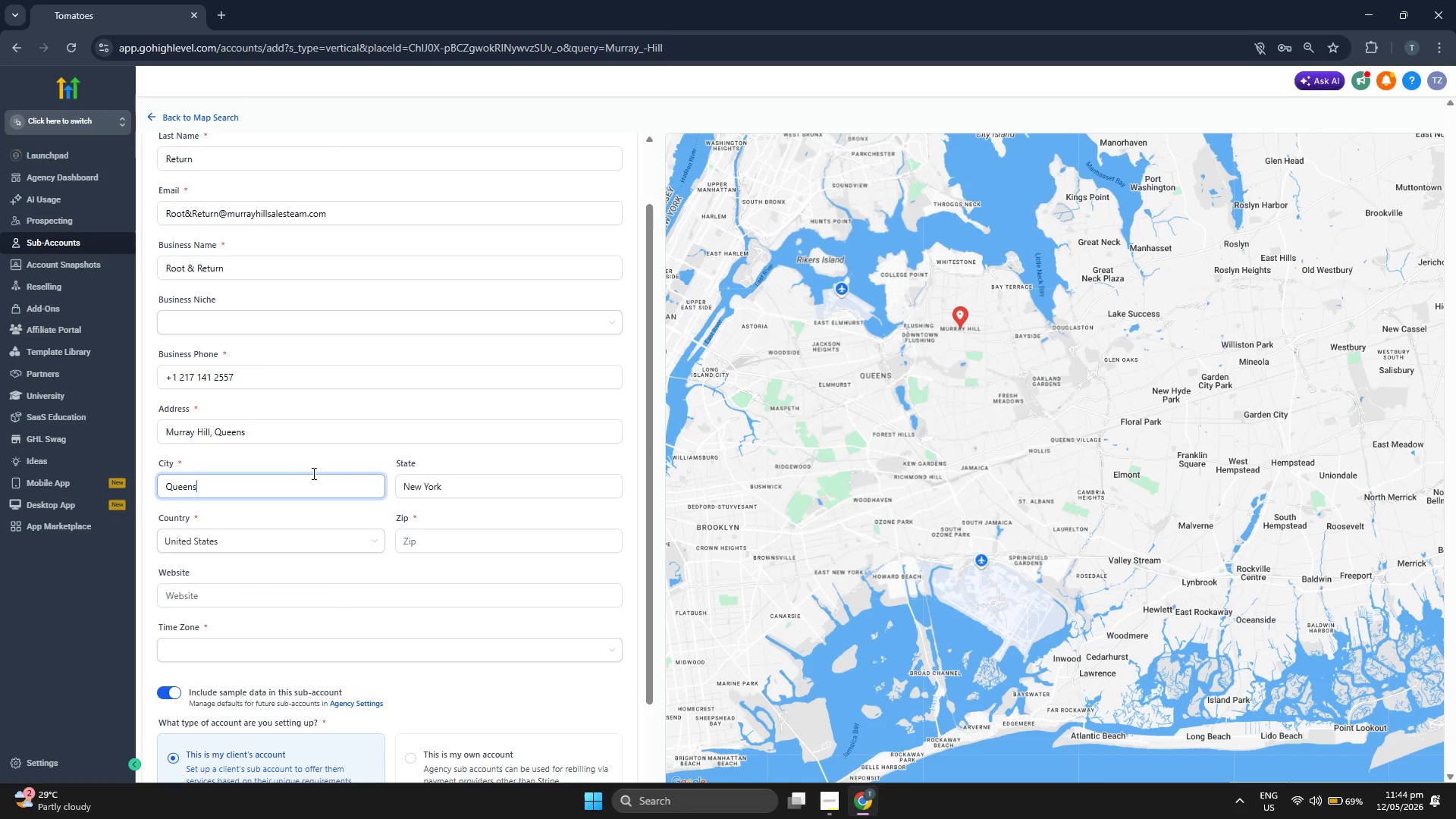 
left_click([478, 513])
 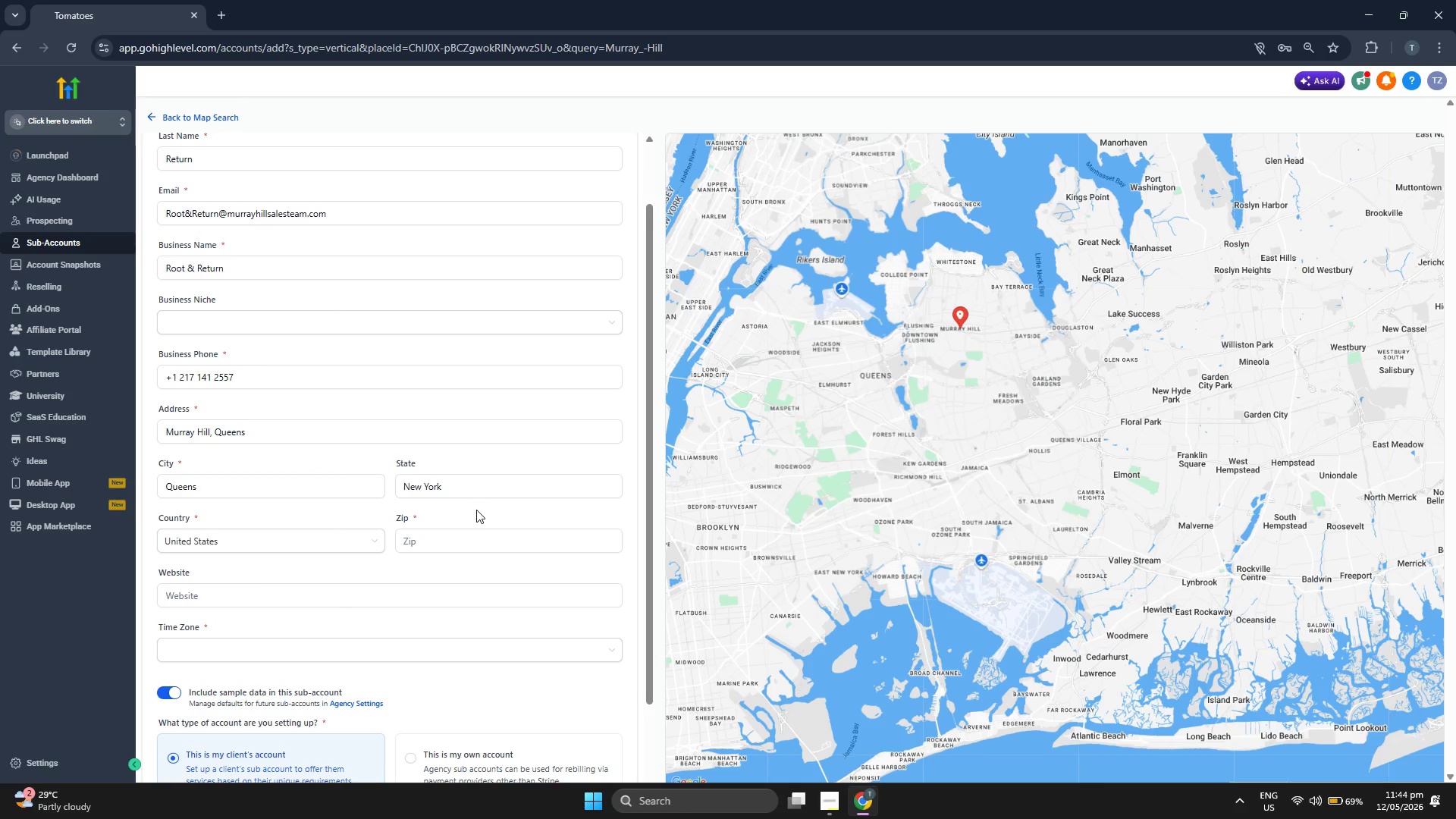 
left_click([454, 538])
 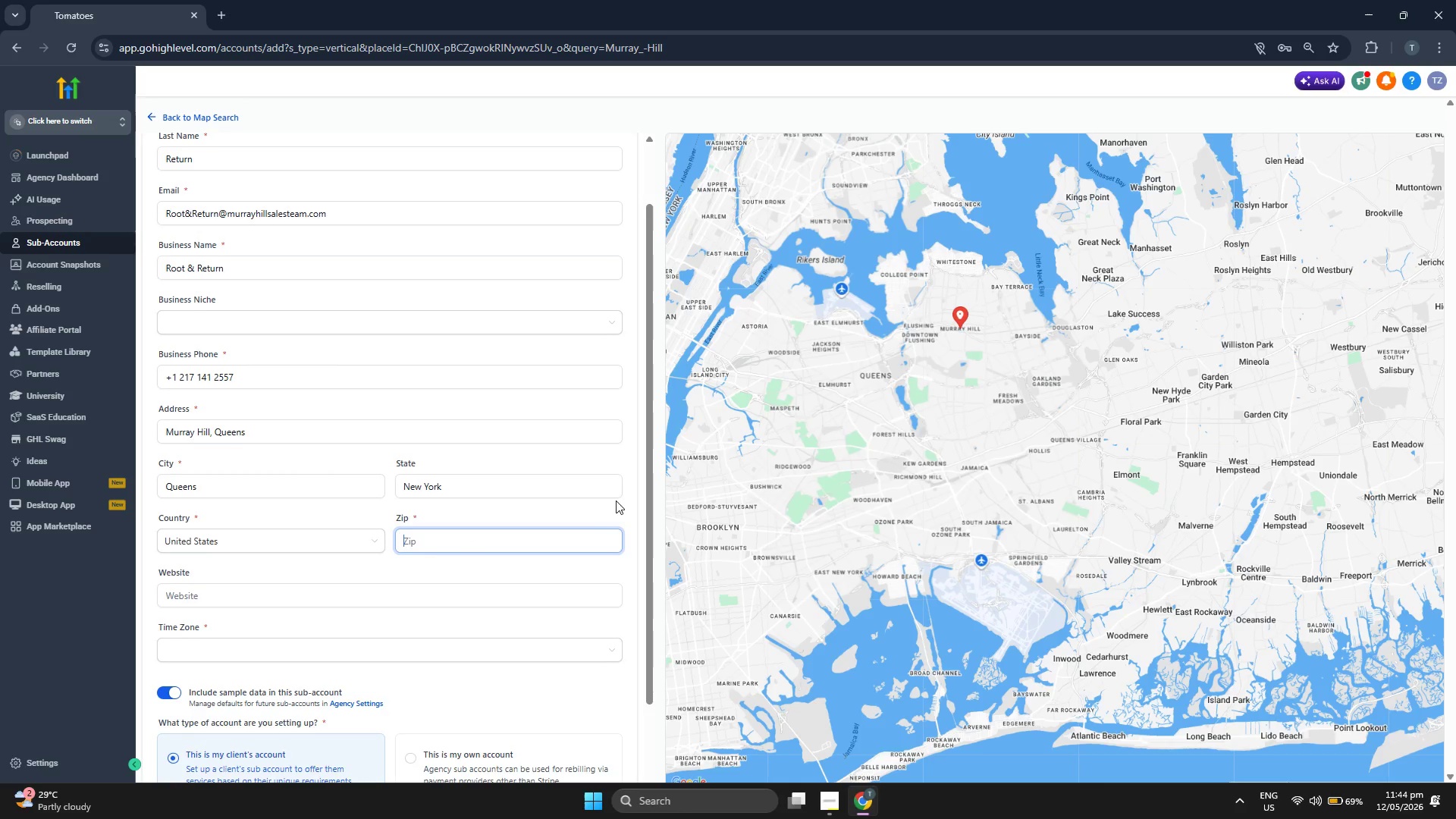 
scroll: coordinate [620, 499], scroll_direction: down, amount: 2.0
 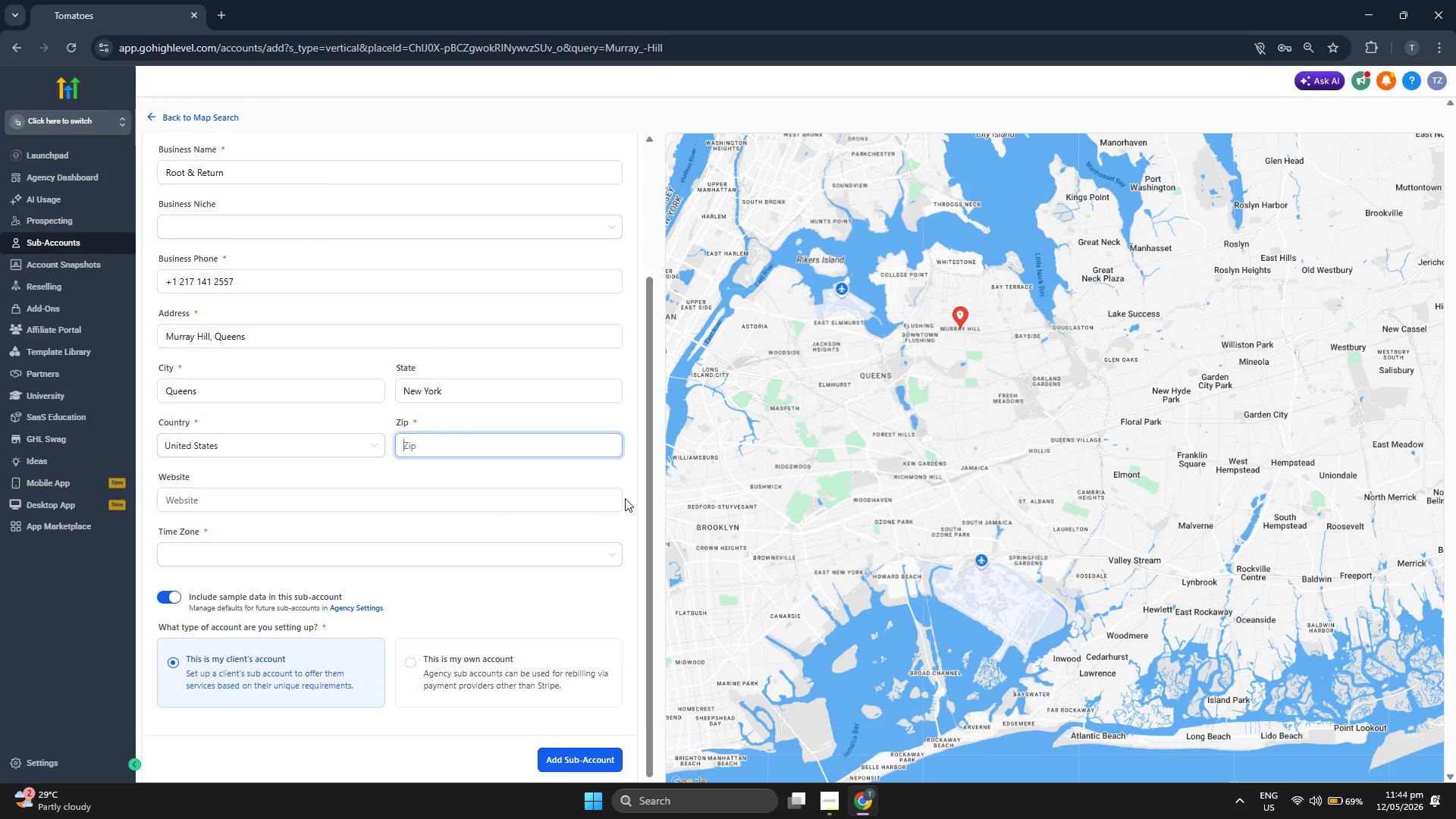 
scroll: coordinate [626, 500], scroll_direction: up, amount: 1.0
 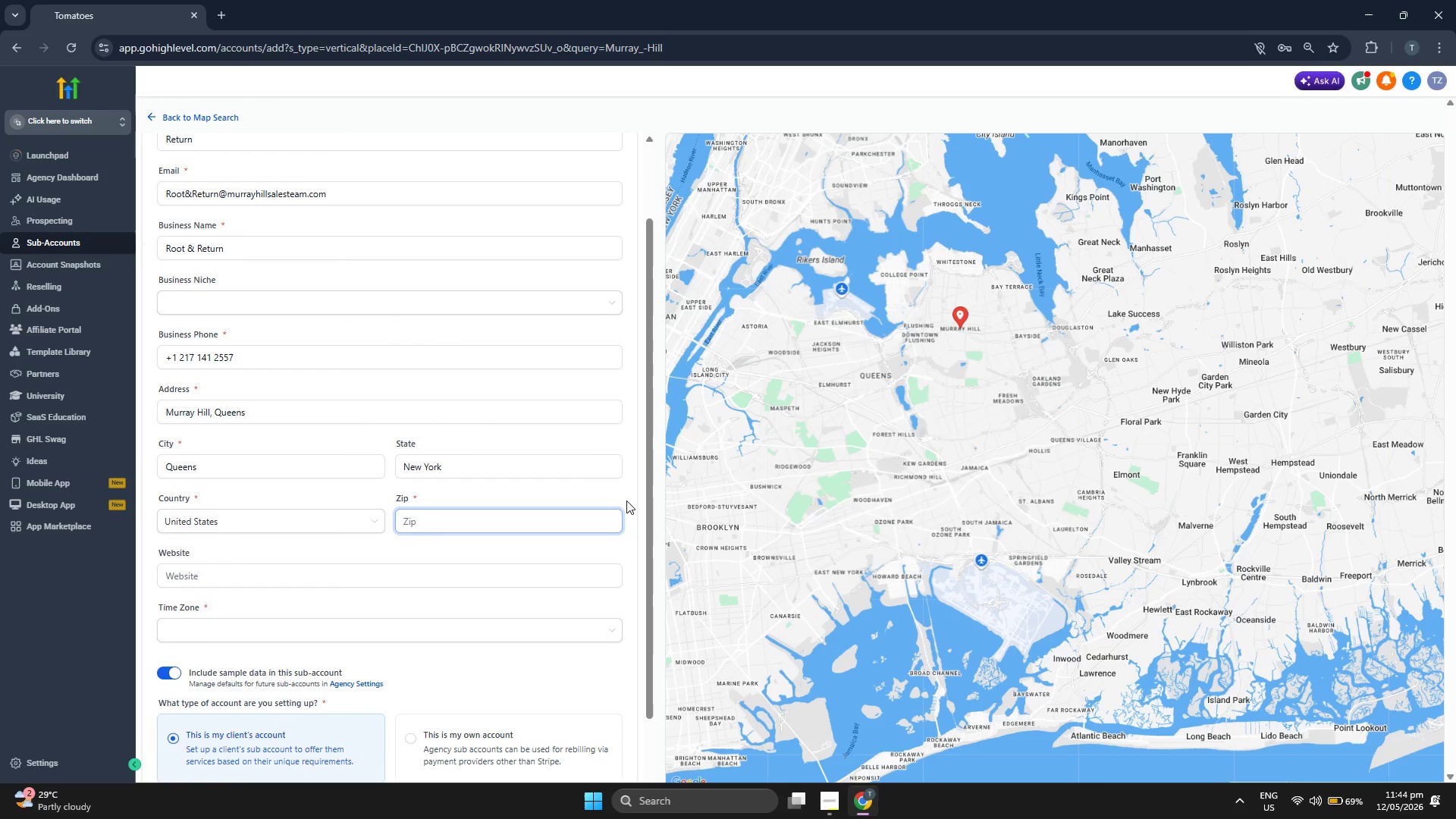 
type(21)
key(Backspace)
key(Backspace)
type(72144)
 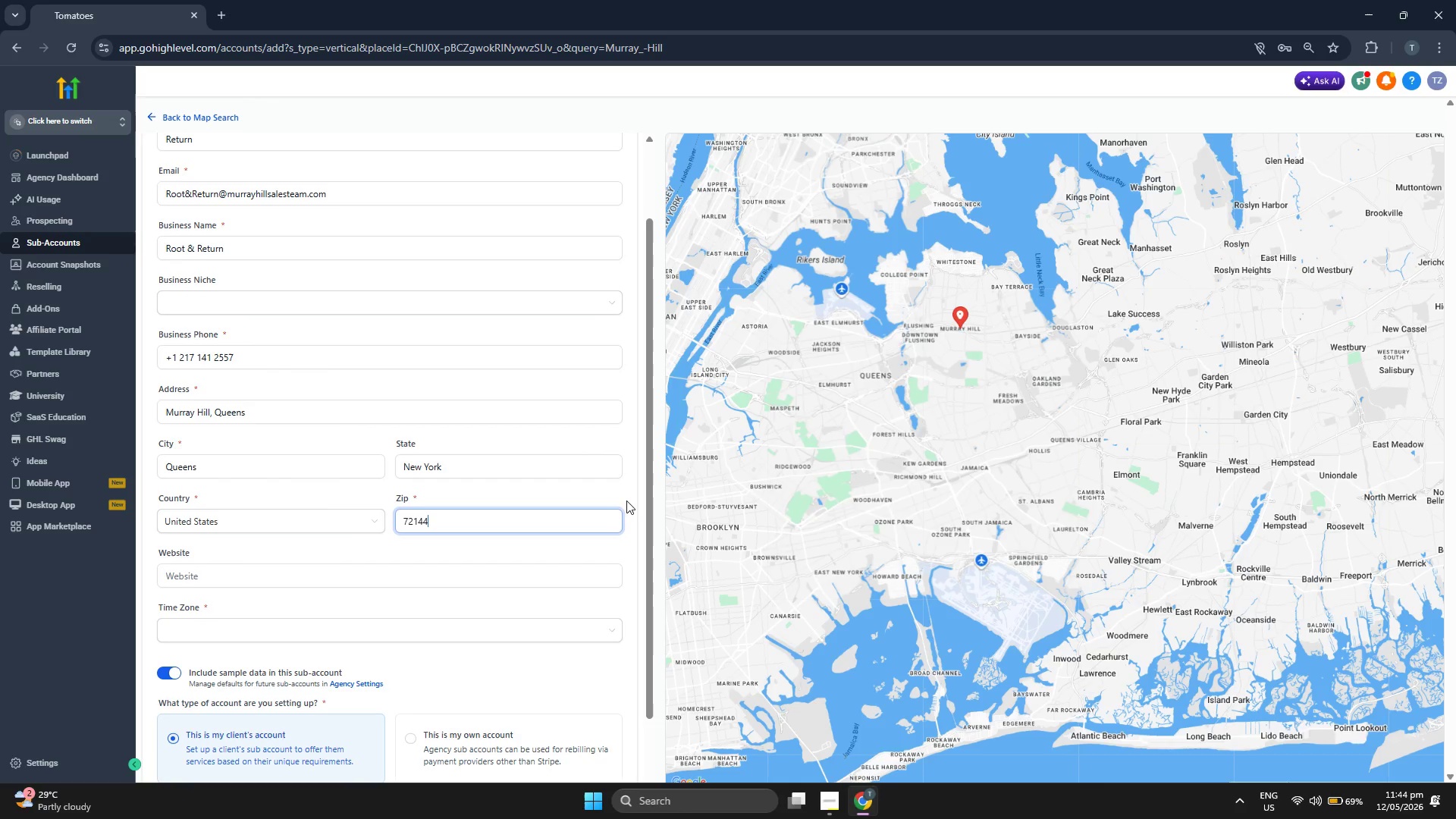 
wait(7.2)
 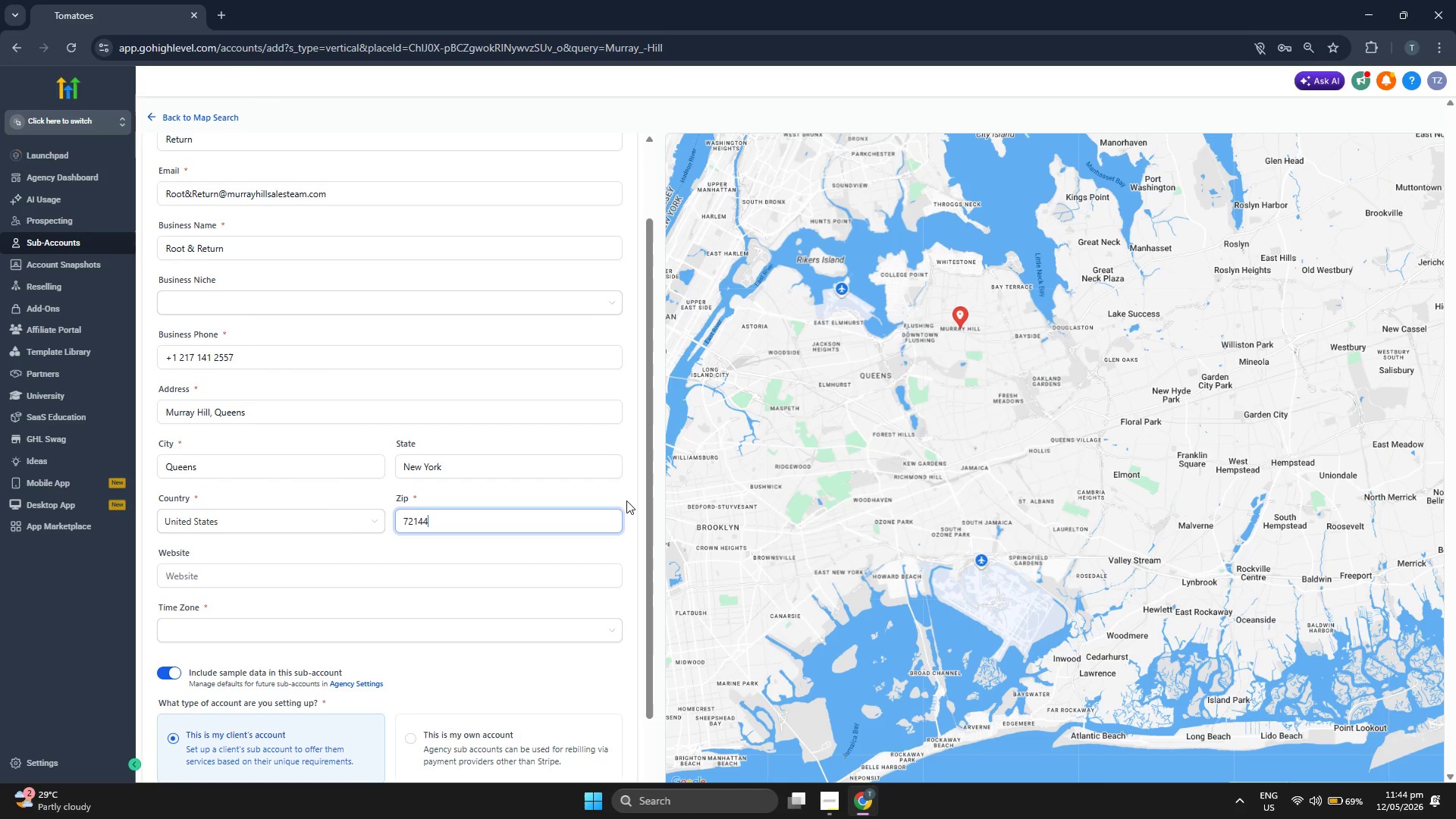 
scroll: coordinate [632, 481], scroll_direction: up, amount: 2.0
 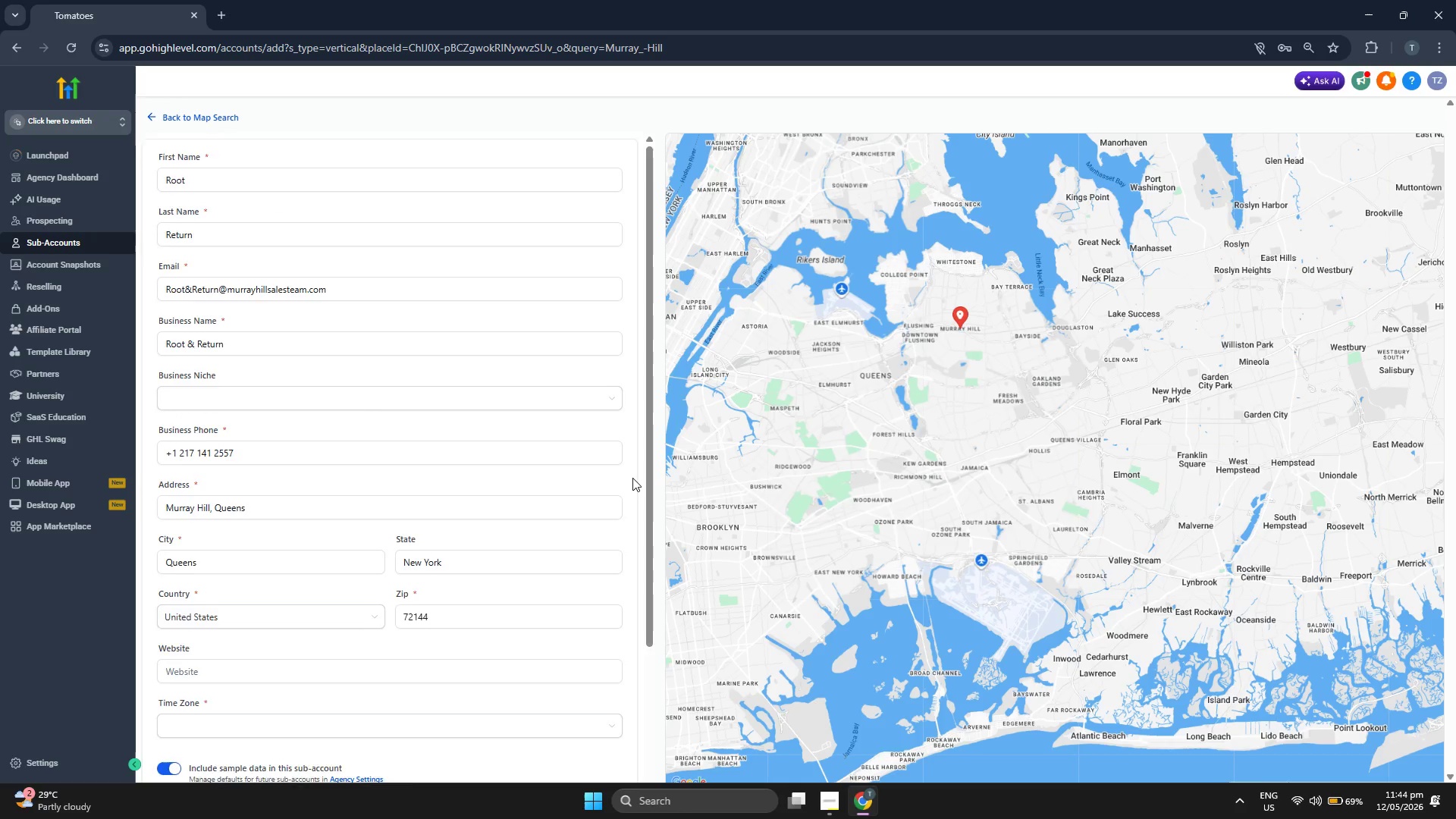 
scroll: coordinate [632, 478], scroll_direction: down, amount: 2.0
 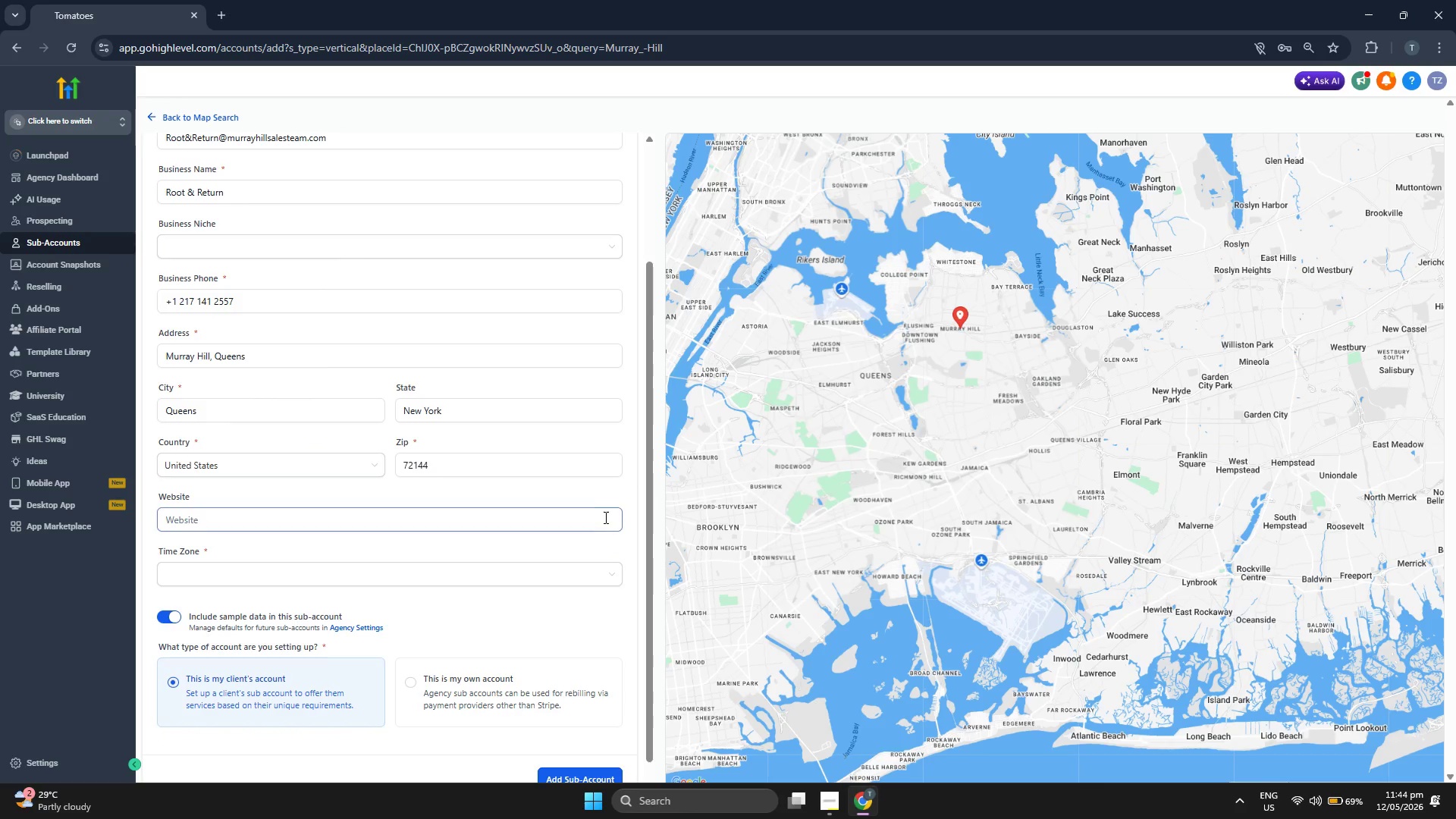 
scroll: coordinate [604, 518], scroll_direction: up, amount: 1.0
 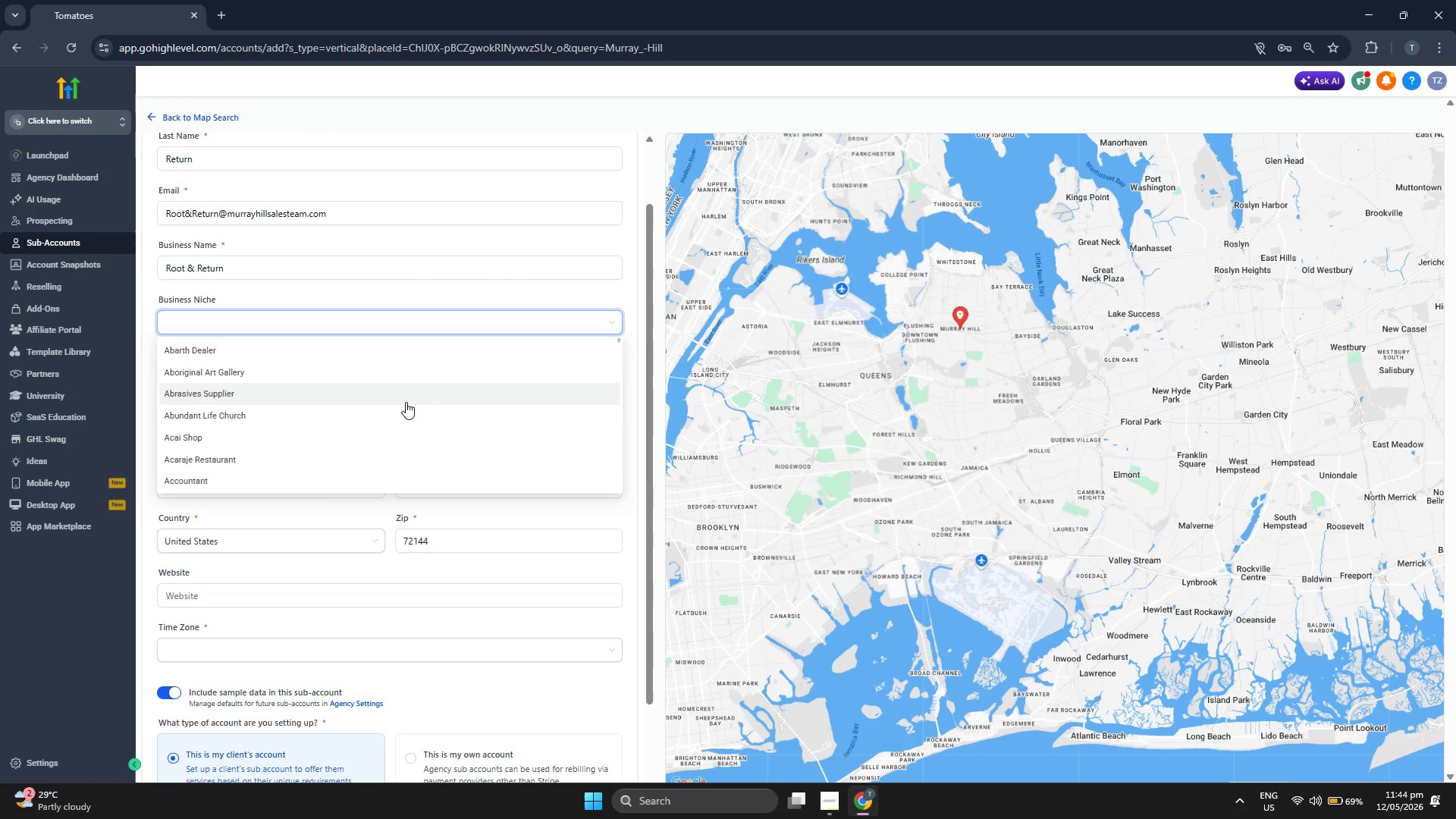 
scroll: coordinate [391, 390], scroll_direction: down, amount: 5.0
 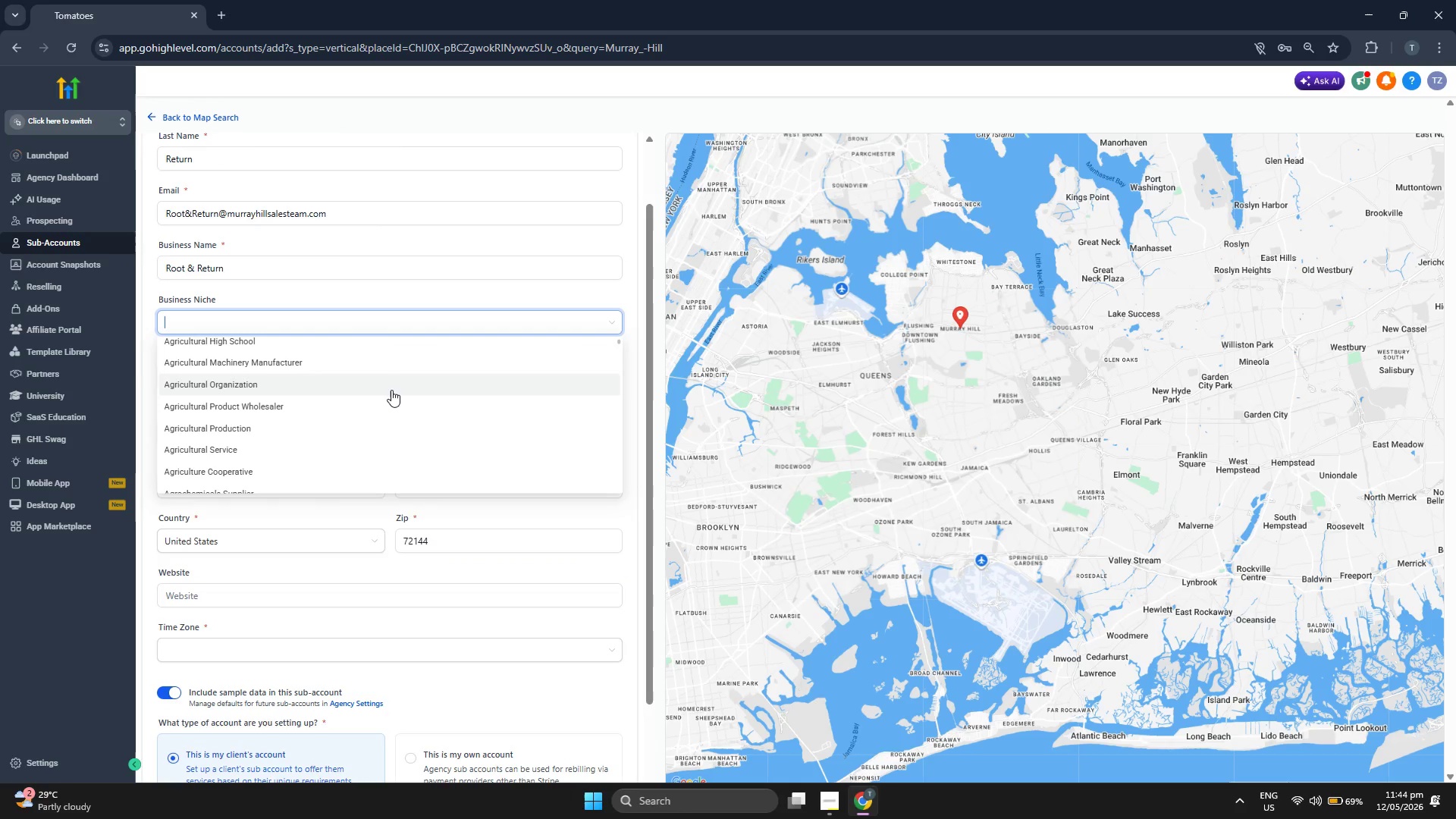 
scroll: coordinate [636, 413], scroll_direction: up, amount: 3.0
 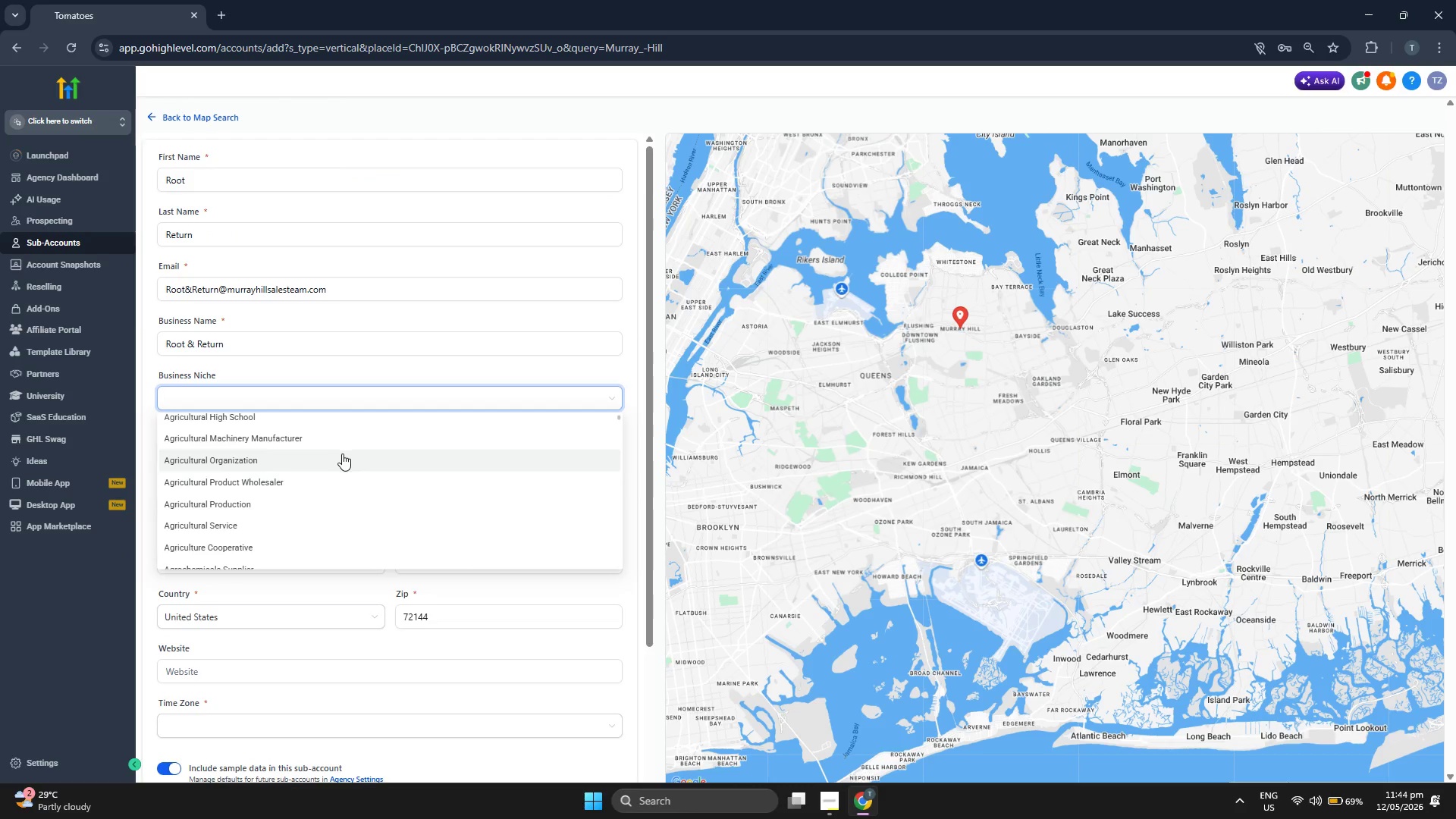 
scroll: coordinate [347, 479], scroll_direction: down, amount: 5.0
 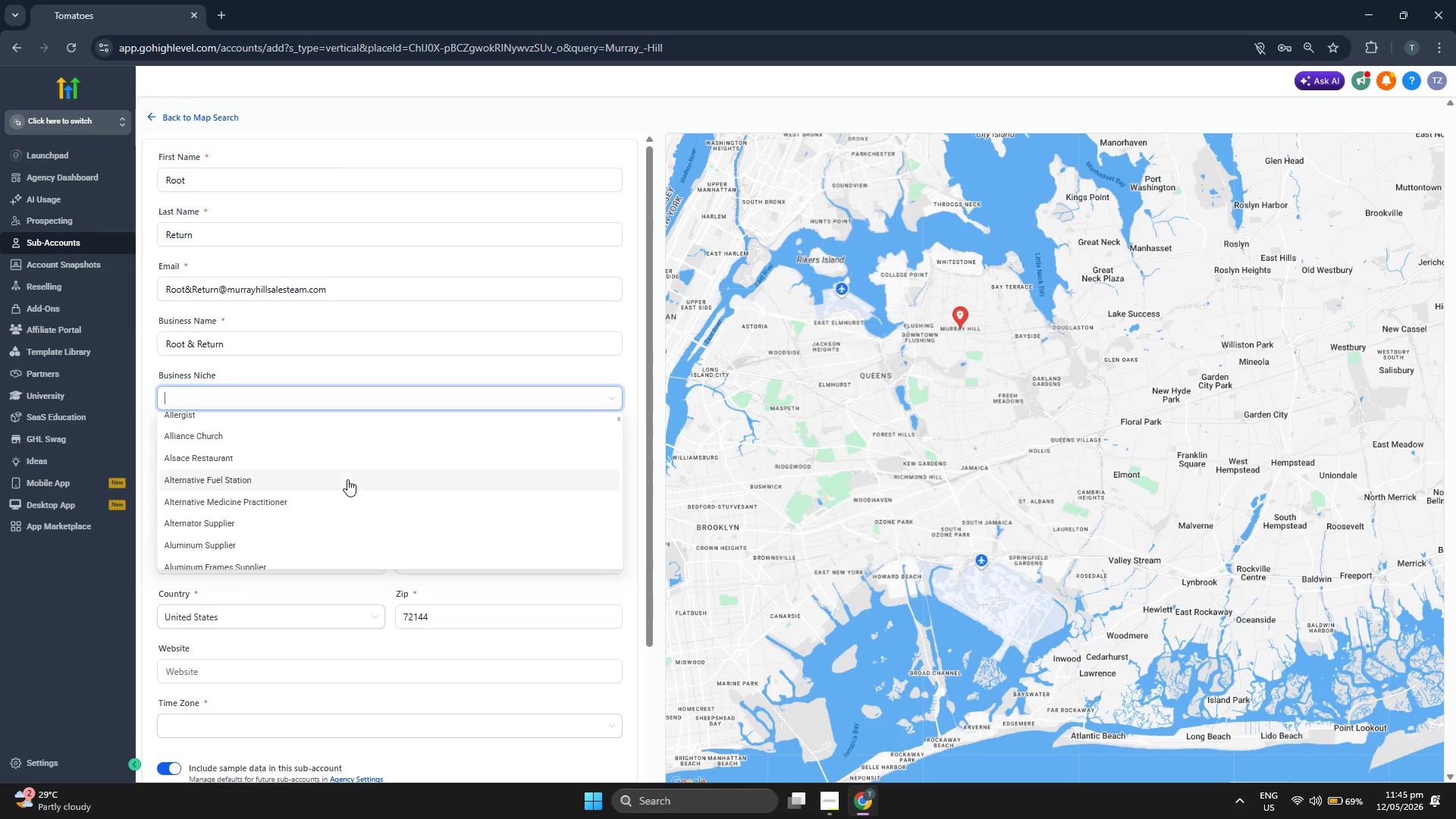 
scroll: coordinate [347, 478], scroll_direction: down, amount: 5.0
 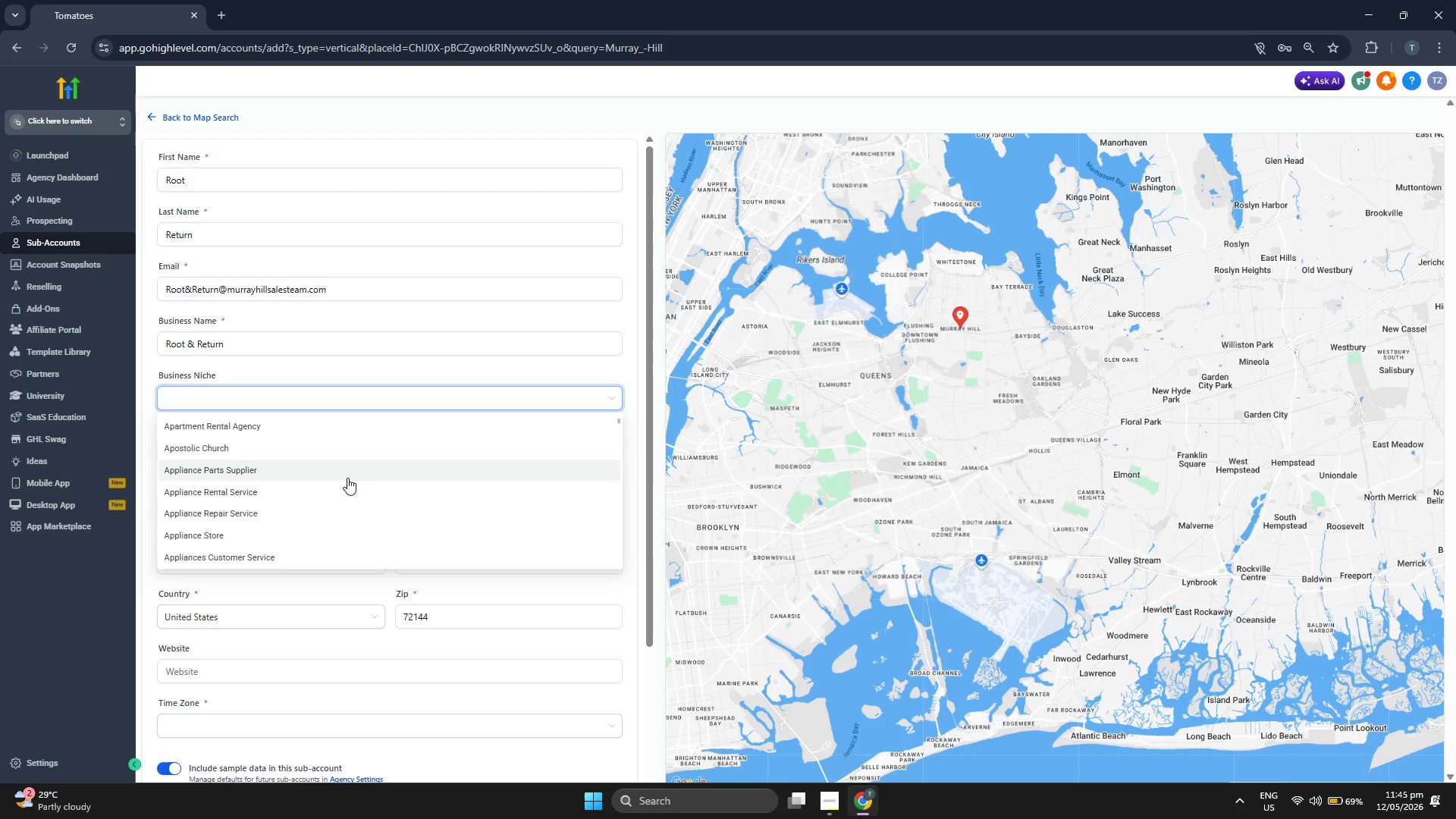 
scroll: coordinate [347, 475], scroll_direction: down, amount: 6.0
 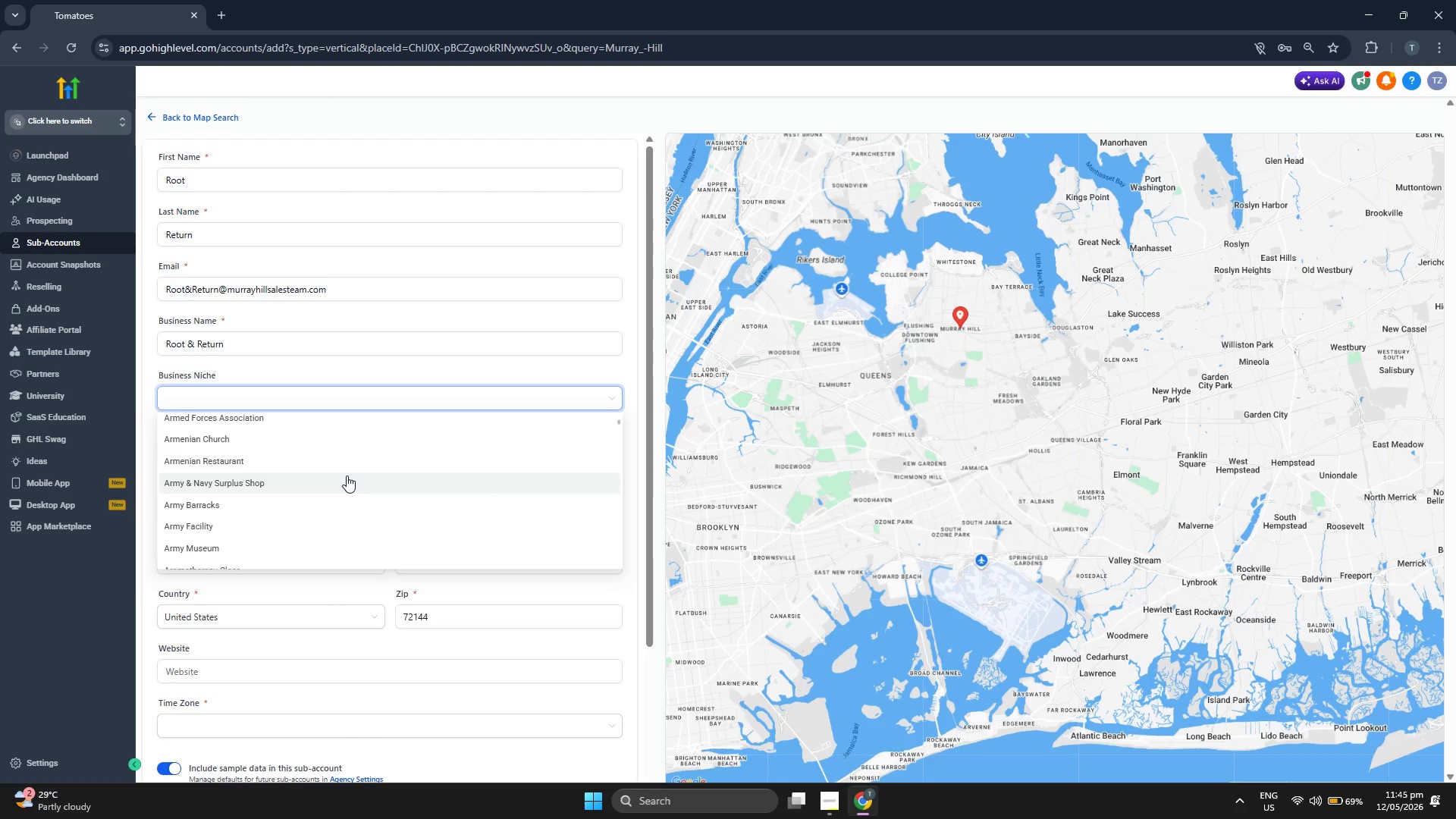 
scroll: coordinate [347, 475], scroll_direction: down, amount: 5.0
 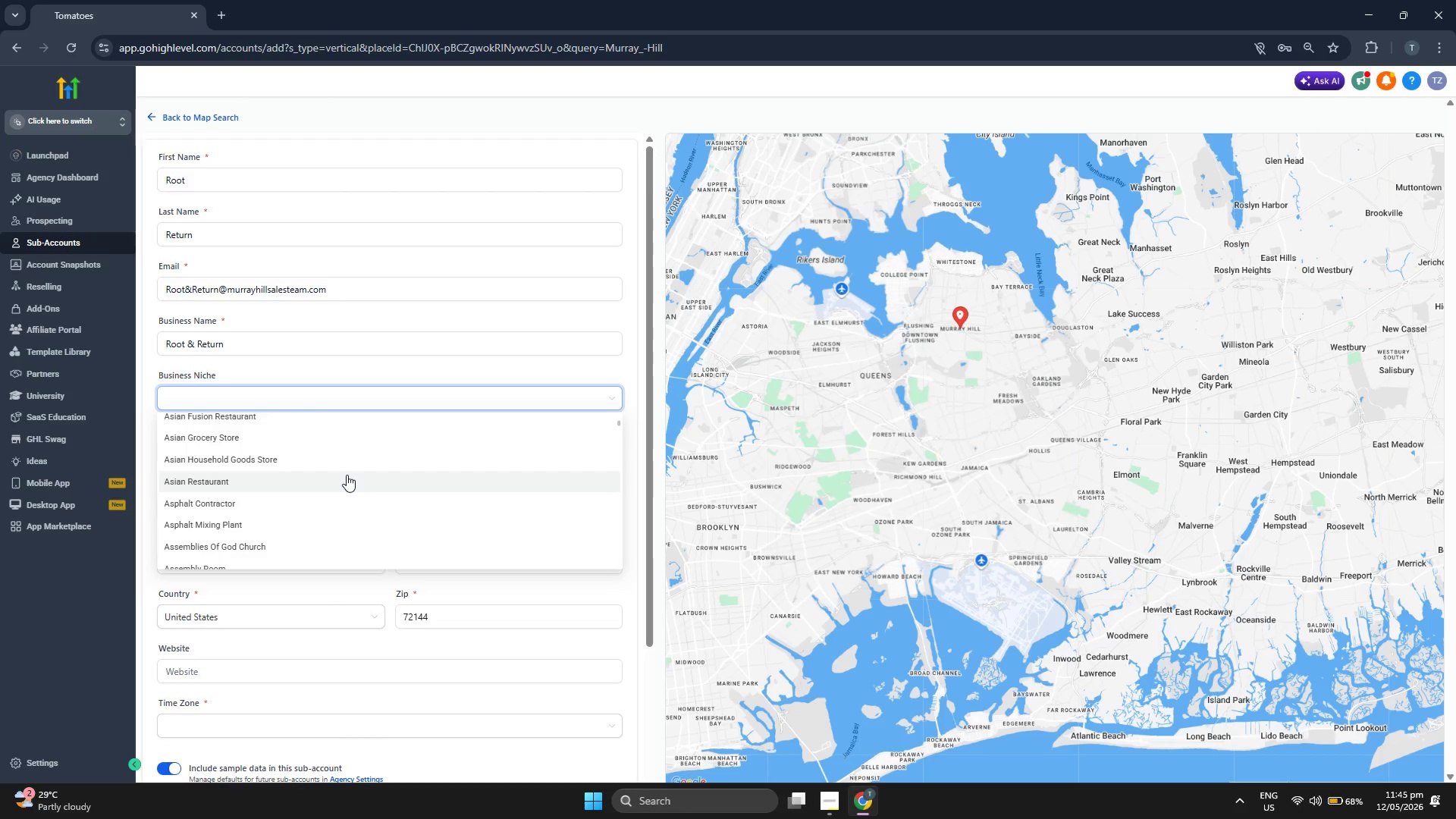 
scroll: coordinate [347, 475], scroll_direction: down, amount: 2.0
 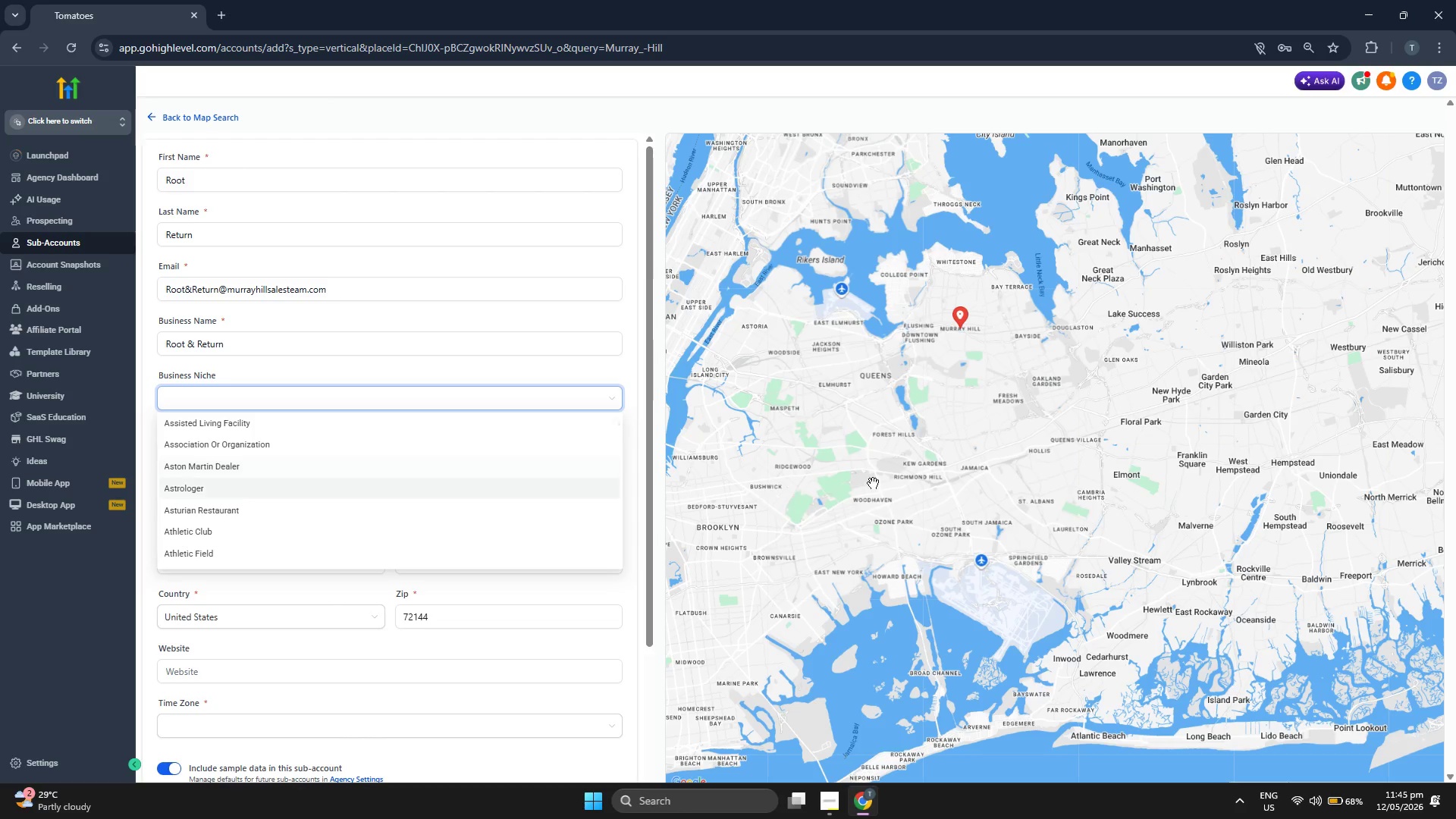 
left_click_drag(start_coordinate=[924, 416], to_coordinate=[928, 472])
 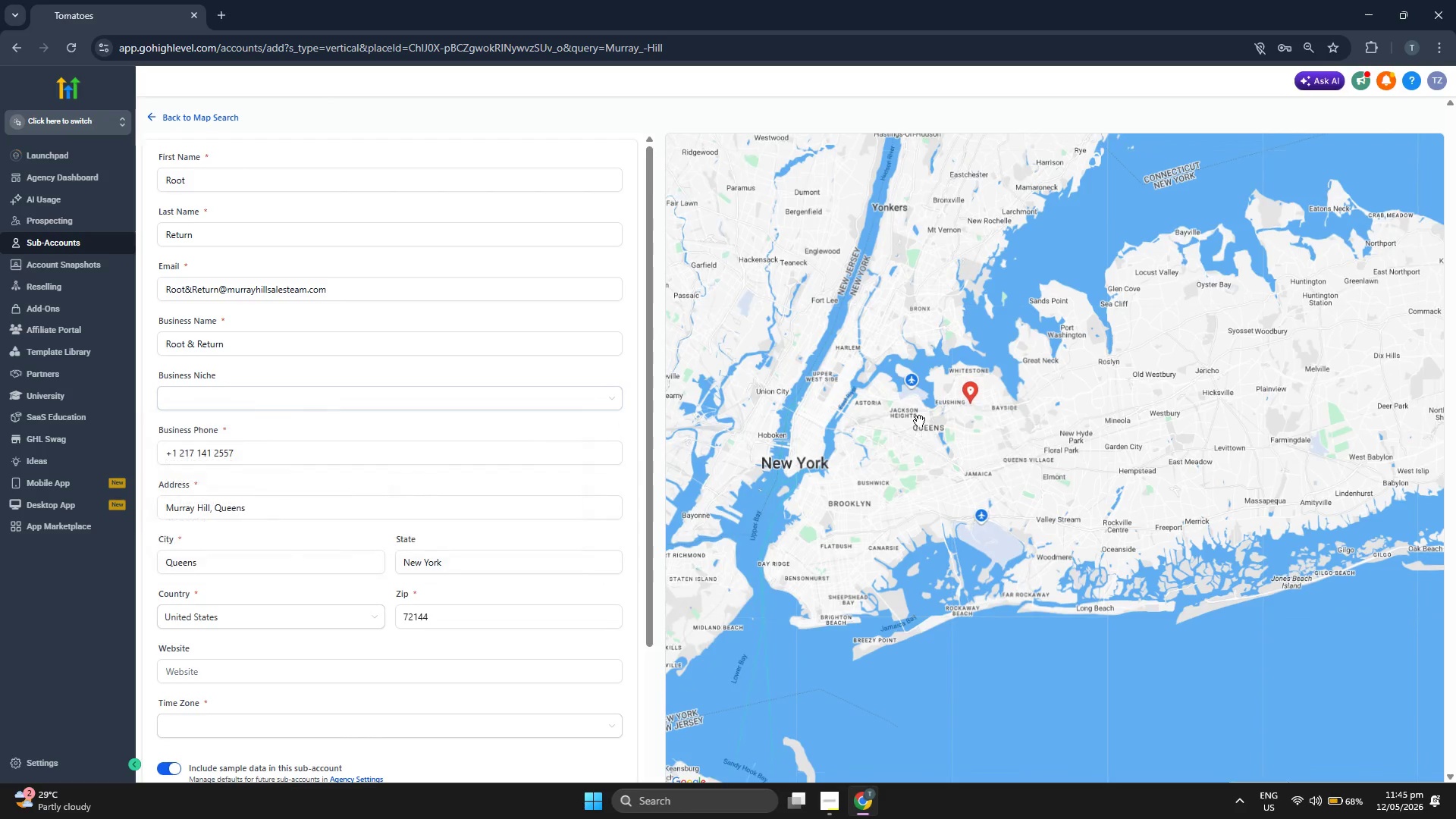 
scroll: coordinate [979, 448], scroll_direction: down, amount: 1.0
 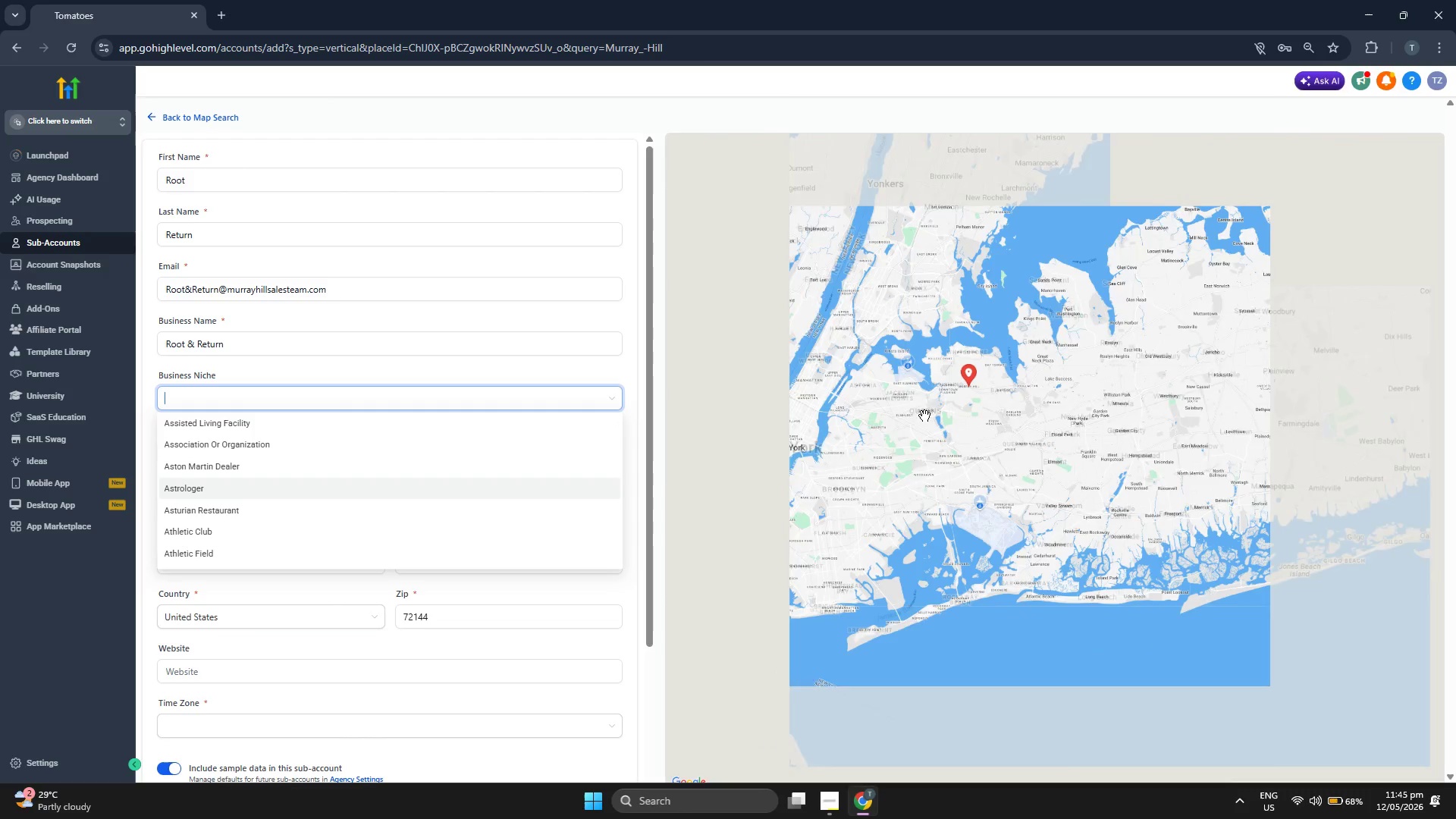 
scroll: coordinate [918, 419], scroll_direction: up, amount: 4.0
 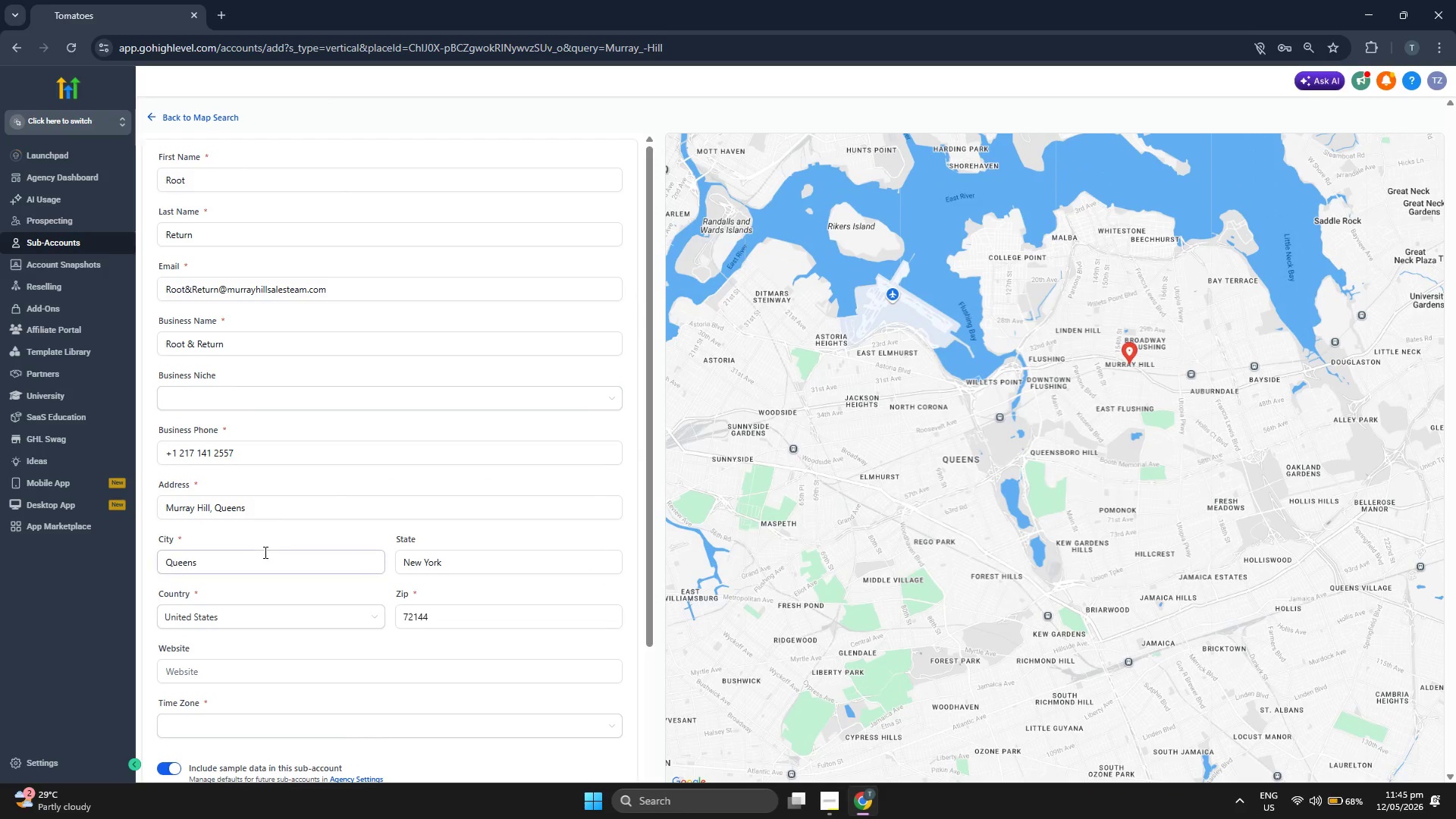 
scroll: coordinate [386, 613], scroll_direction: down, amount: 5.0
 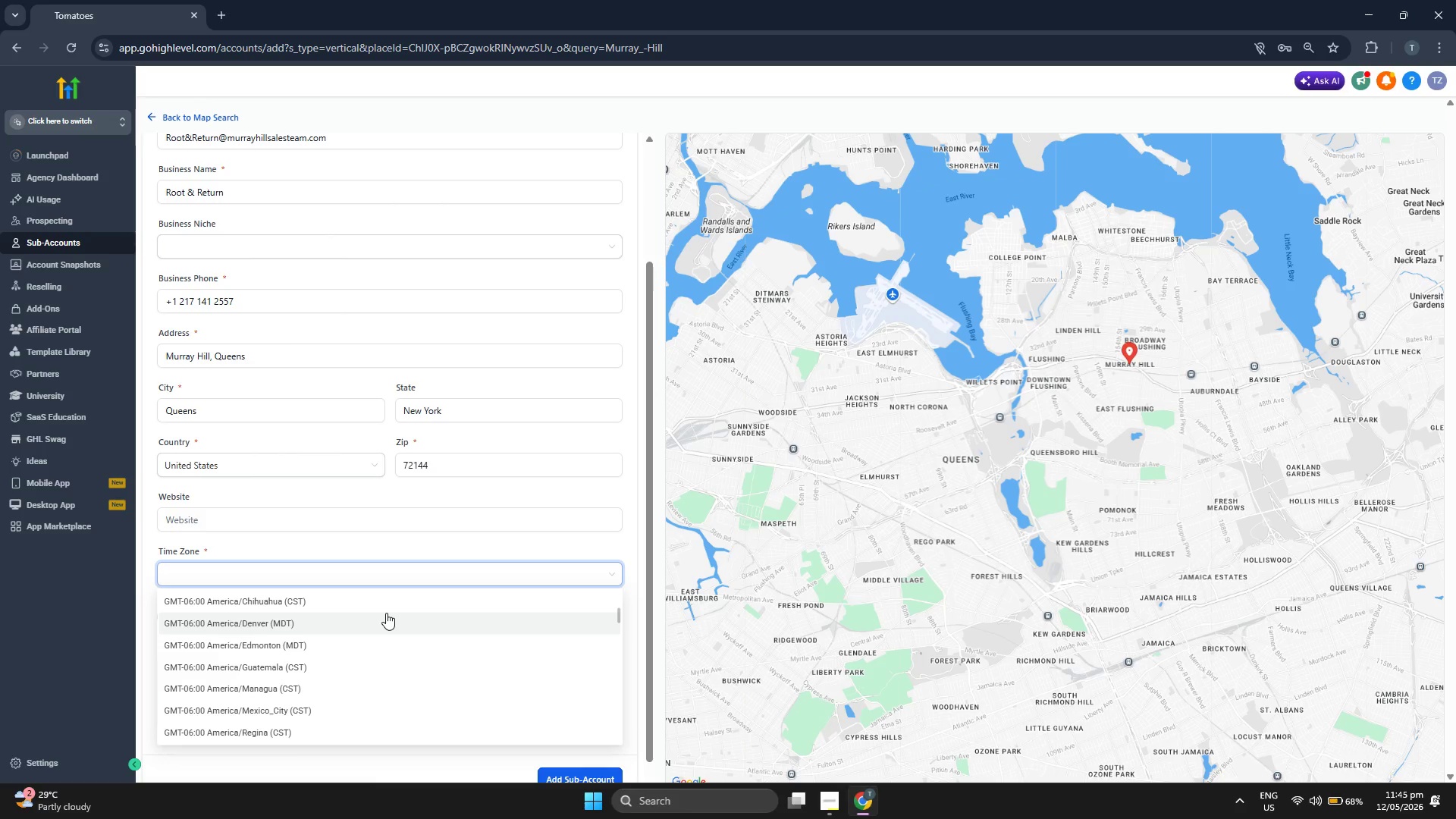 
wait(6.39)
 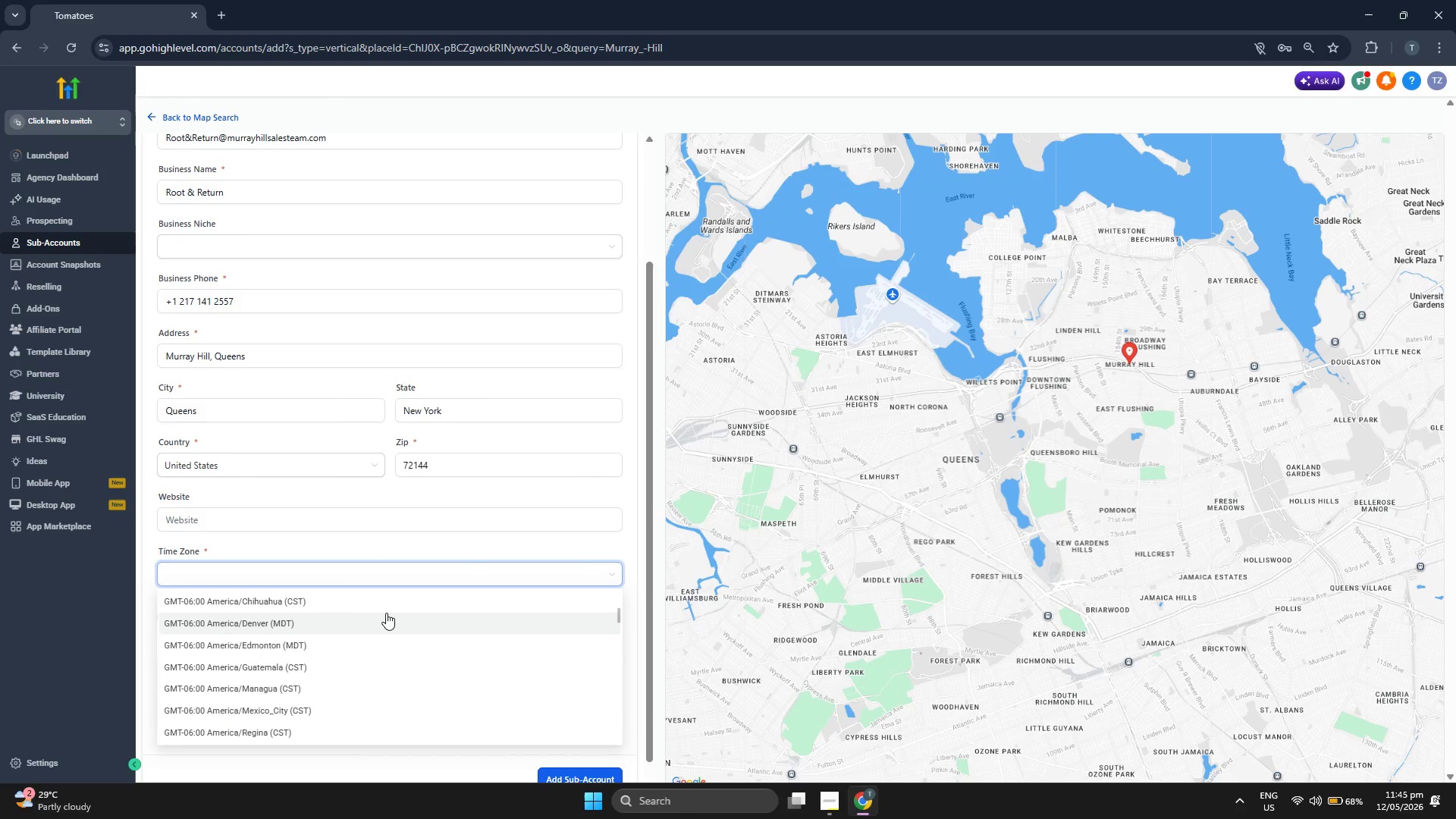 
scroll: coordinate [473, 634], scroll_direction: down, amount: 4.0
 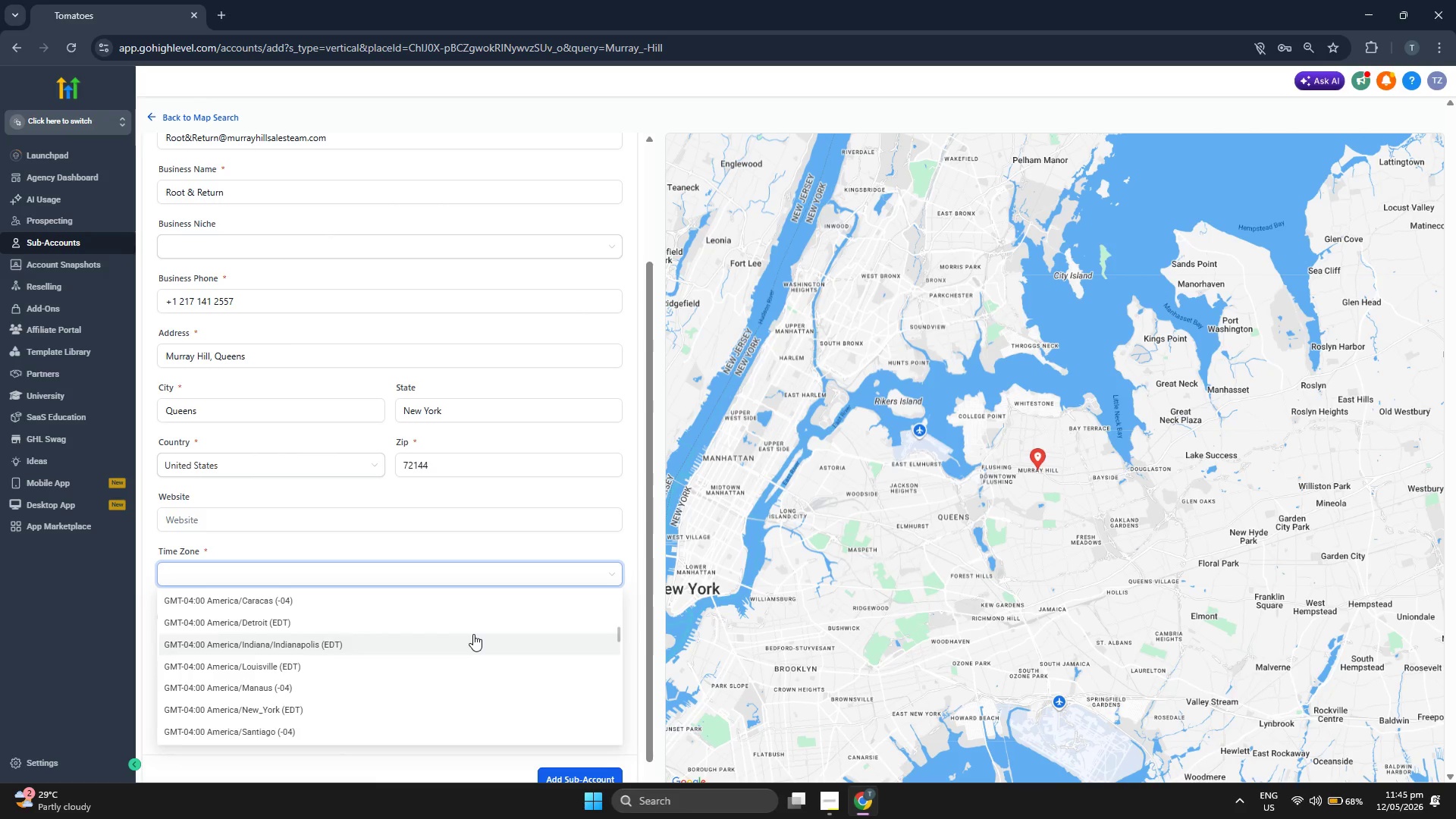 
scroll: coordinate [476, 636], scroll_direction: up, amount: 2.0
 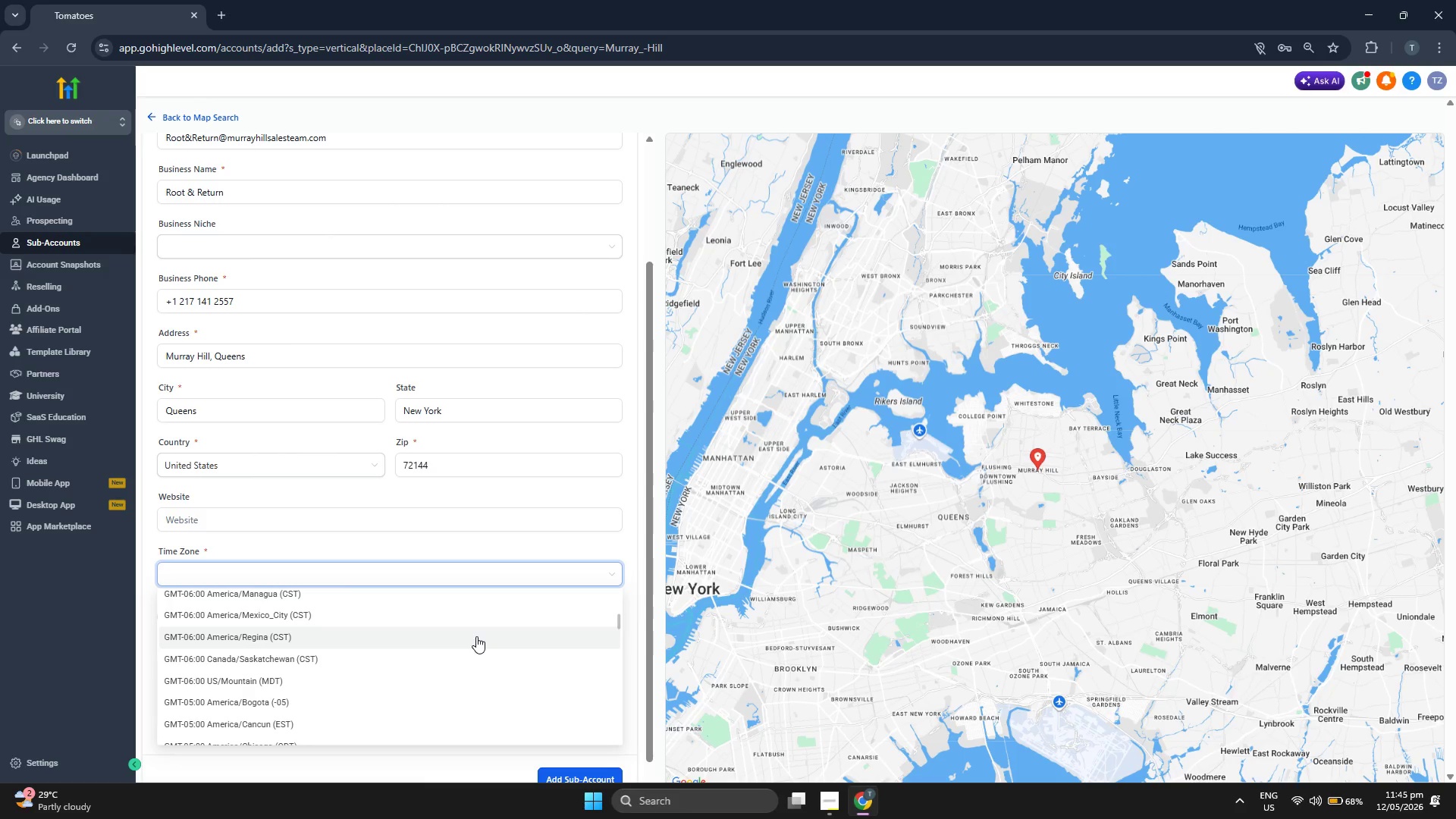 
scroll: coordinate [476, 636], scroll_direction: down, amount: 4.0
 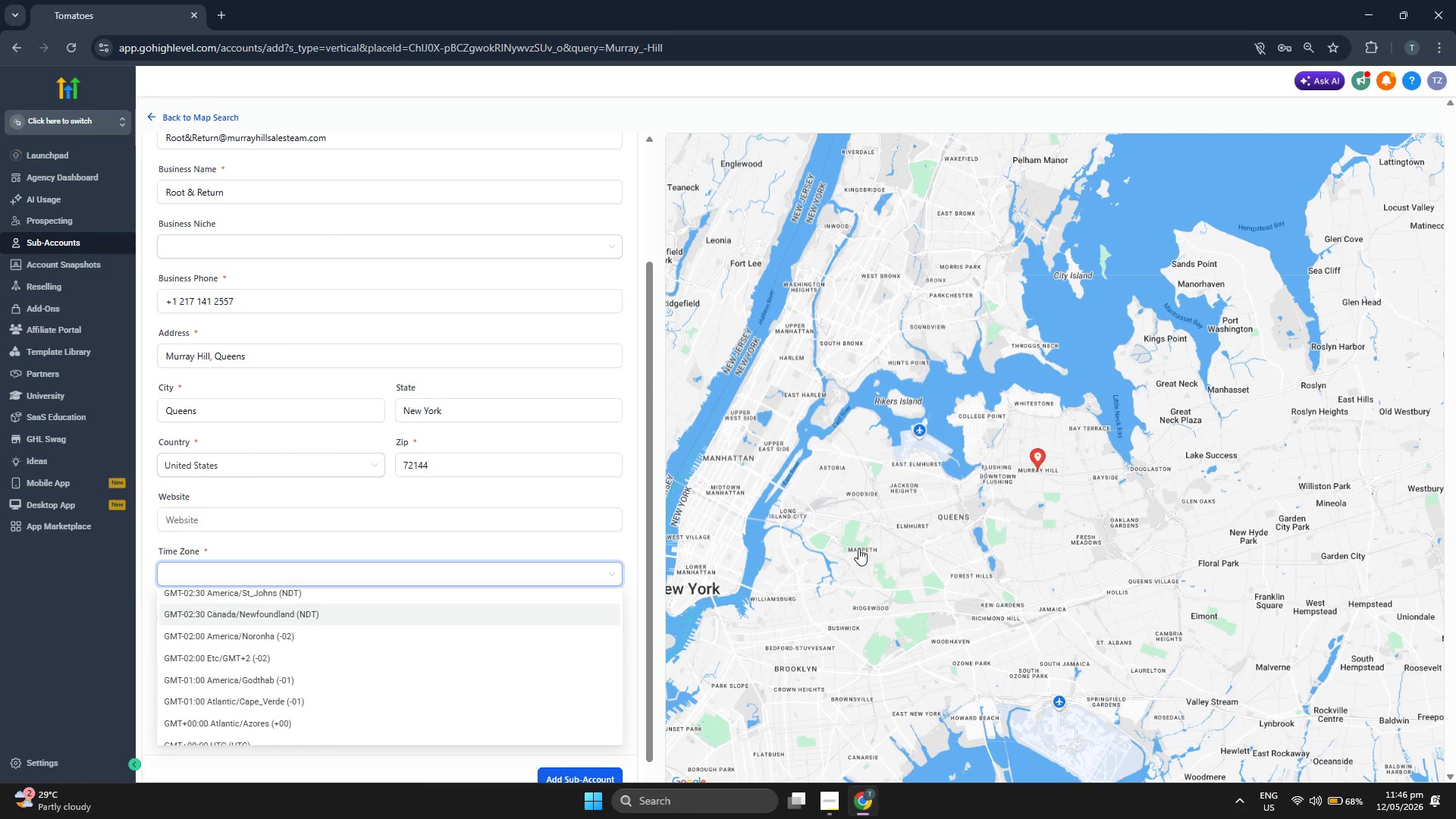 
scroll: coordinate [1028, 468], scroll_direction: up, amount: 1.0
 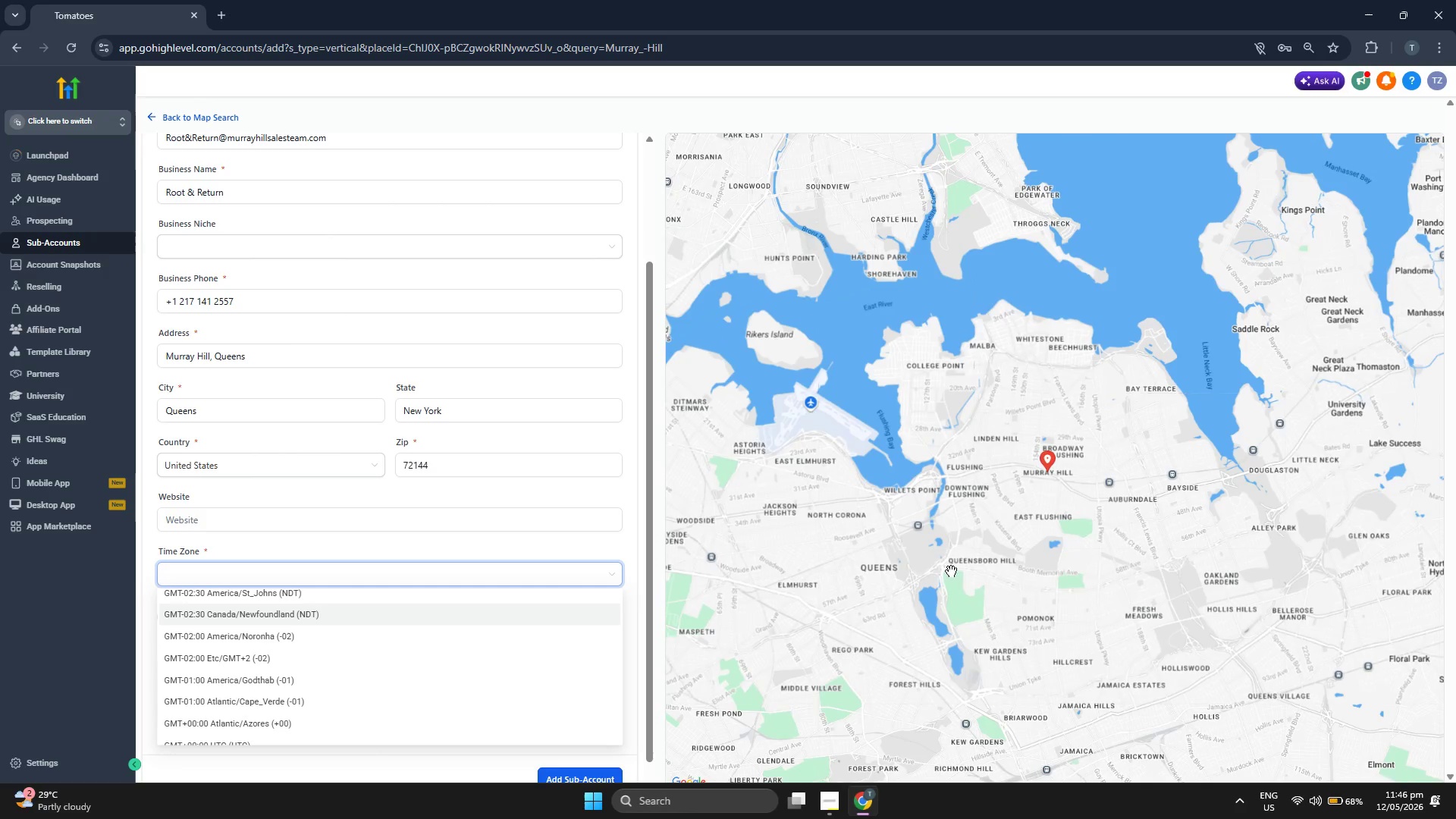 
left_click_drag(start_coordinate=[950, 572], to_coordinate=[973, 554])
 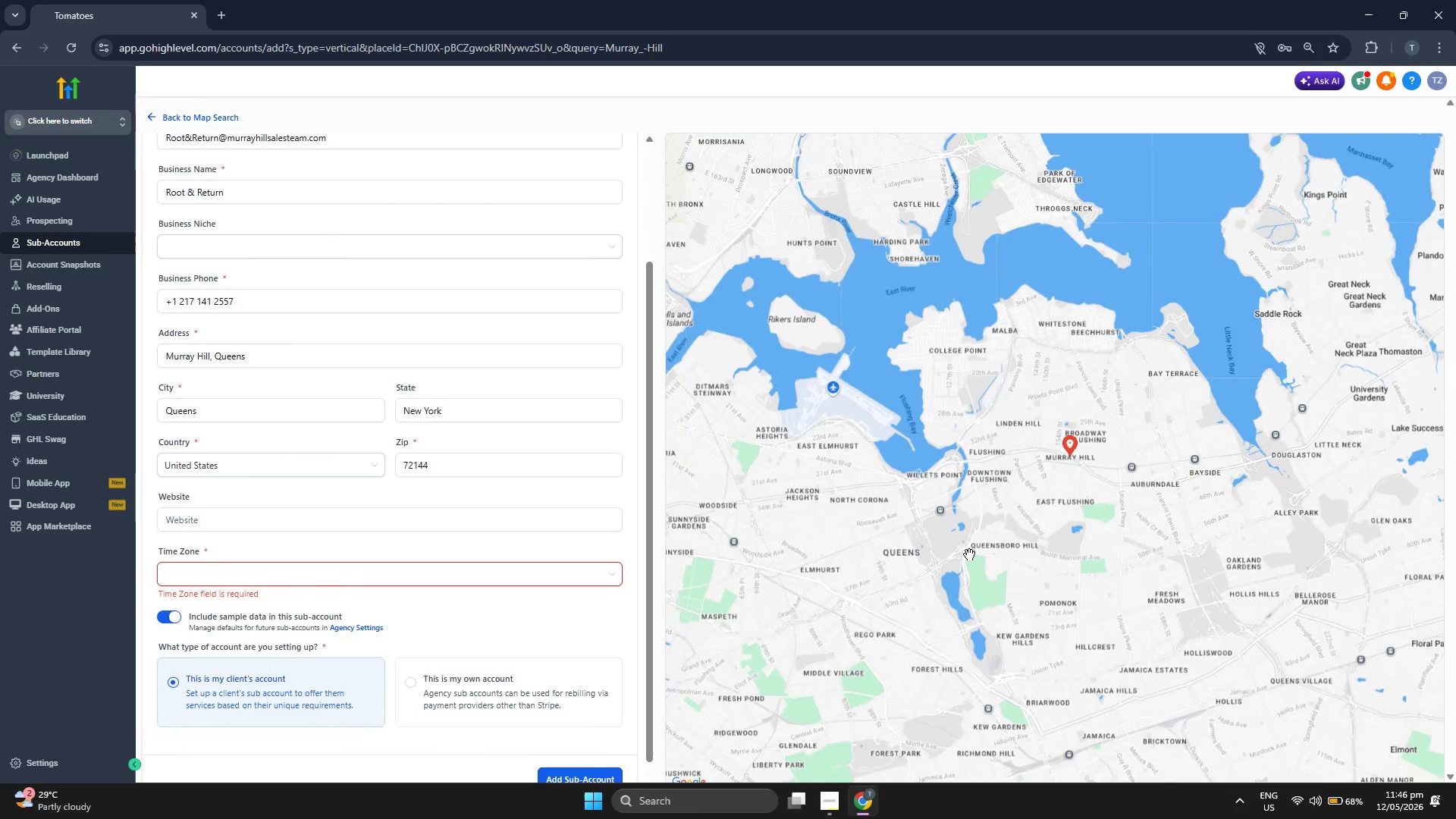 
scroll: coordinate [968, 554], scroll_direction: down, amount: 1.0
 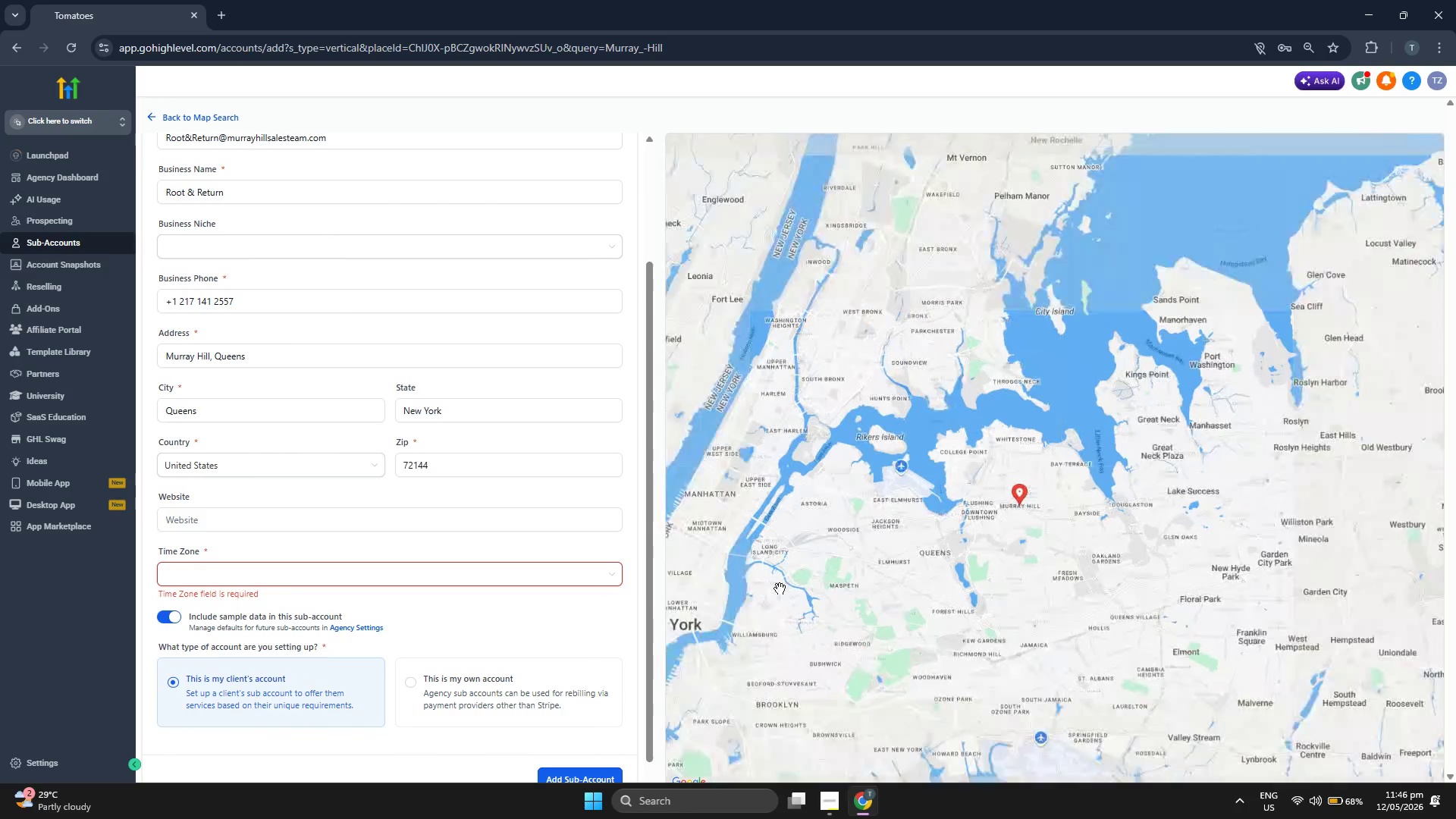 
left_click_drag(start_coordinate=[785, 582], to_coordinate=[842, 572])
 